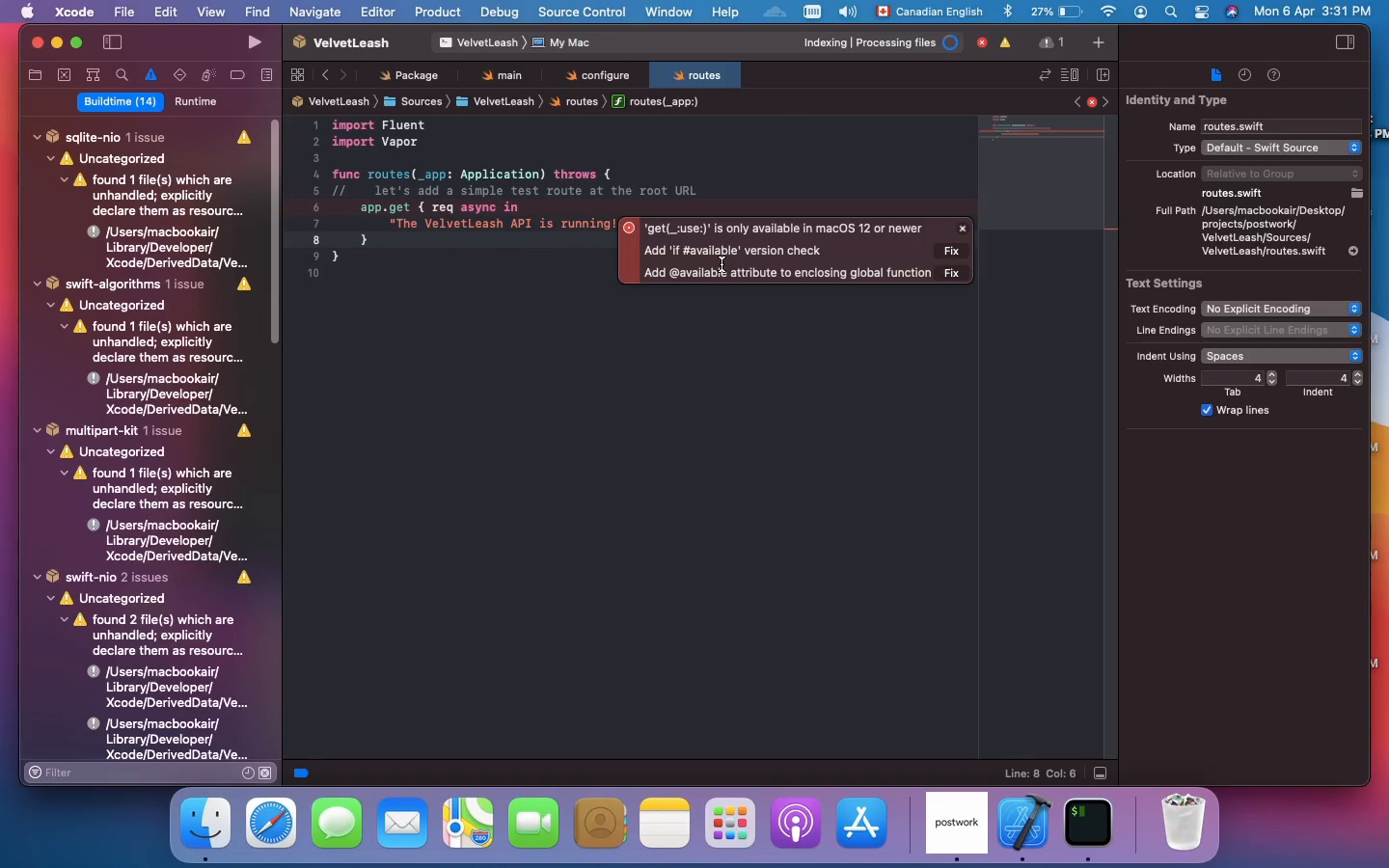 
wait(17.13)
 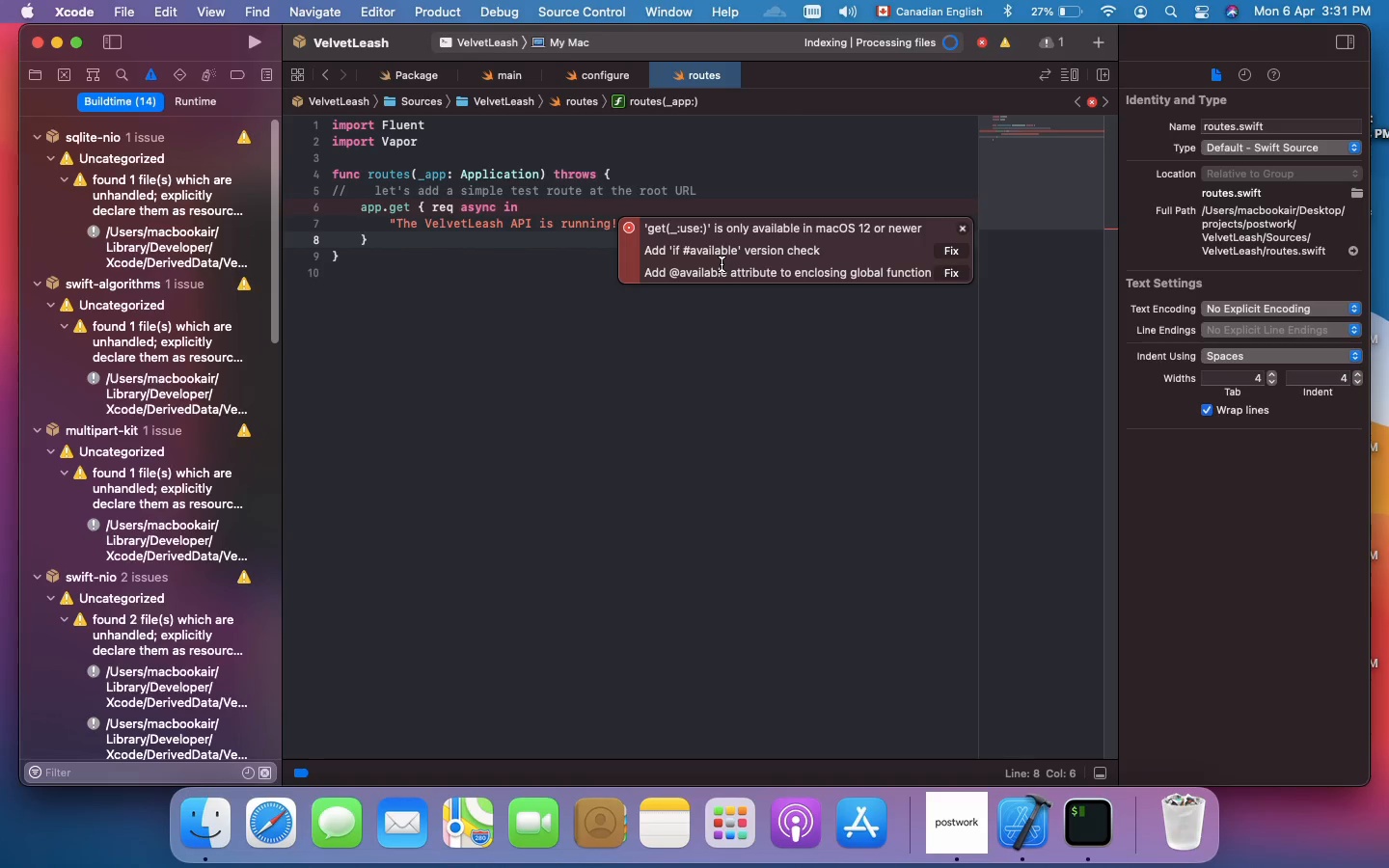 
left_click([954, 254])
 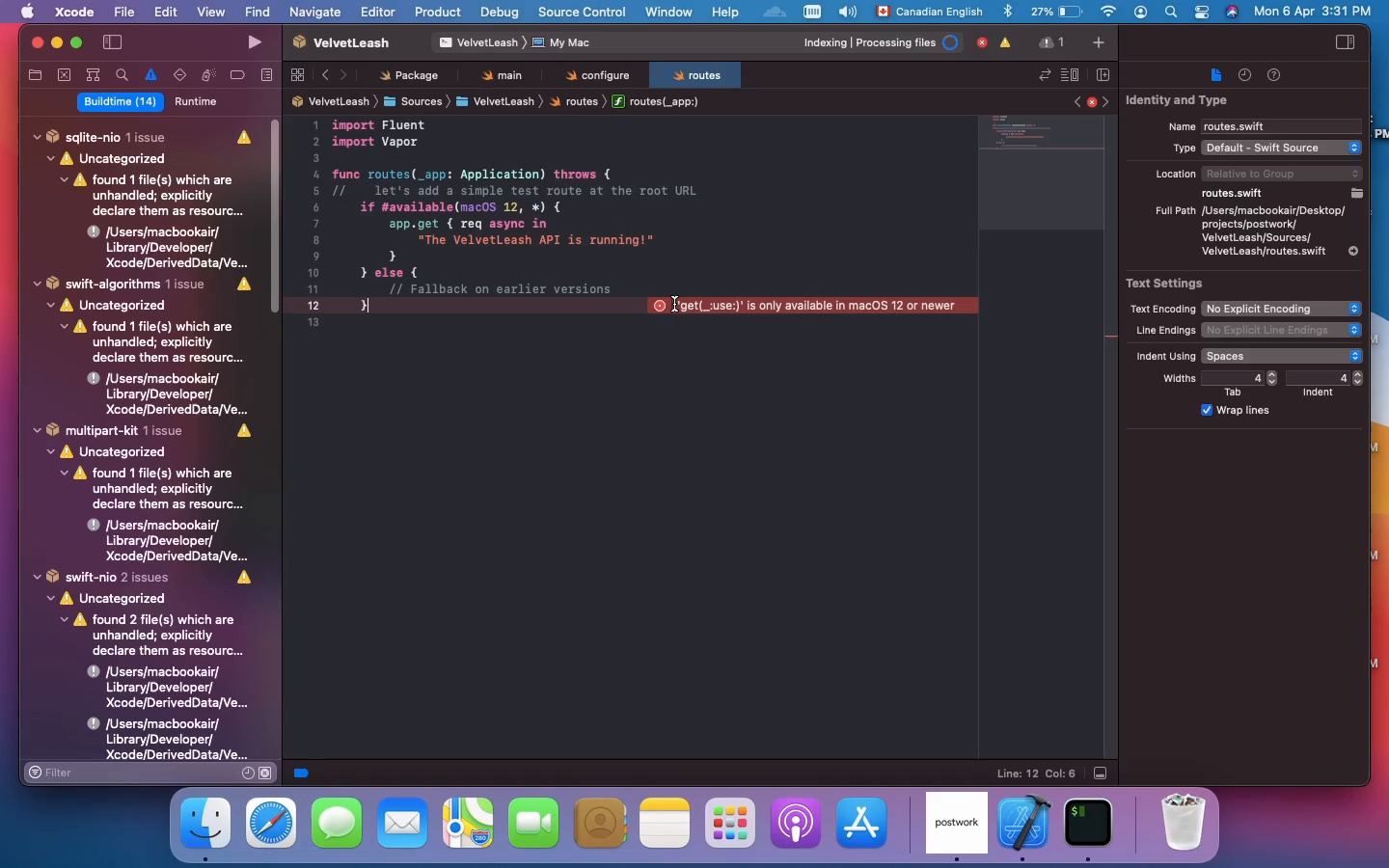 
left_click([658, 310])
 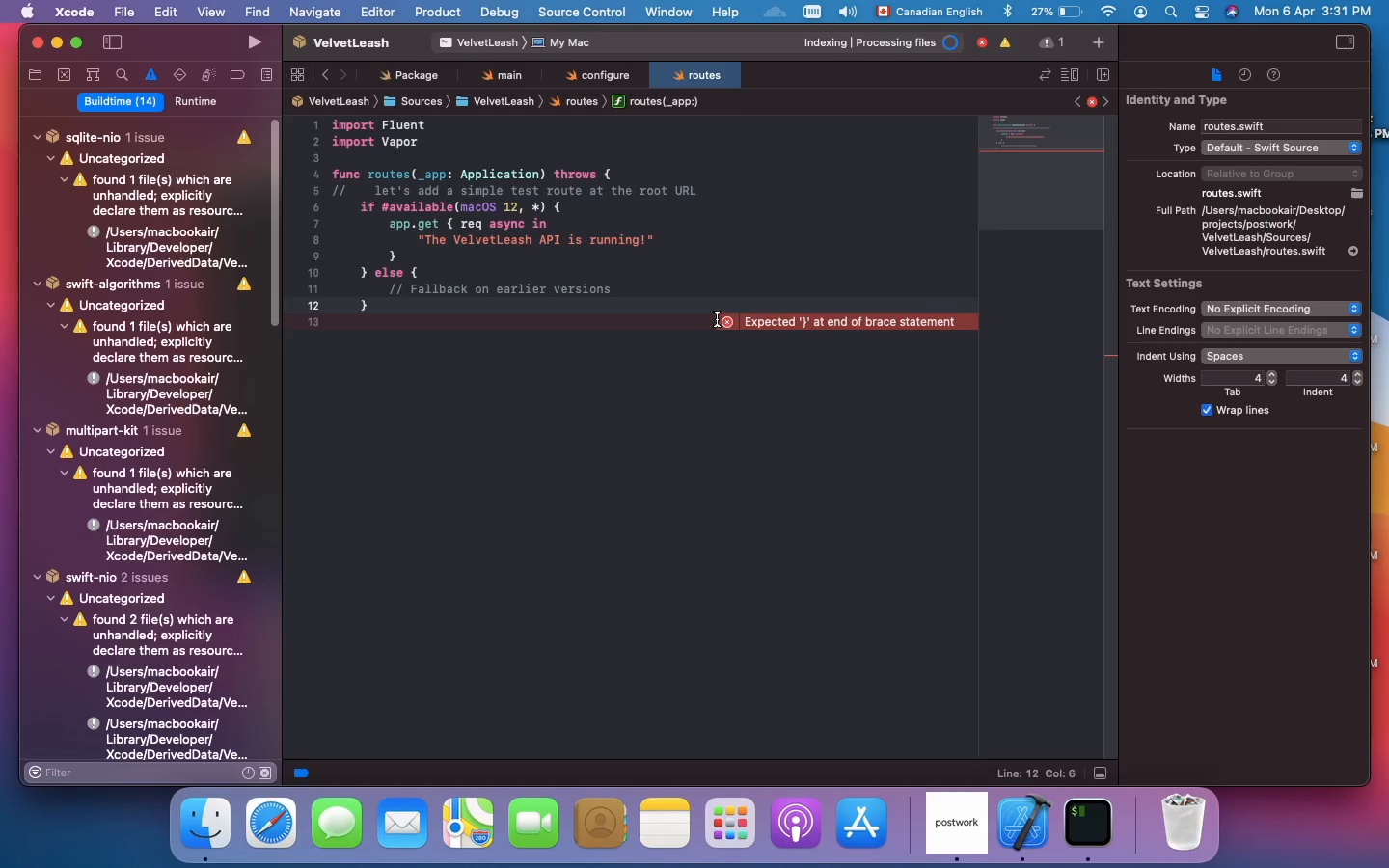 
left_click([727, 322])
 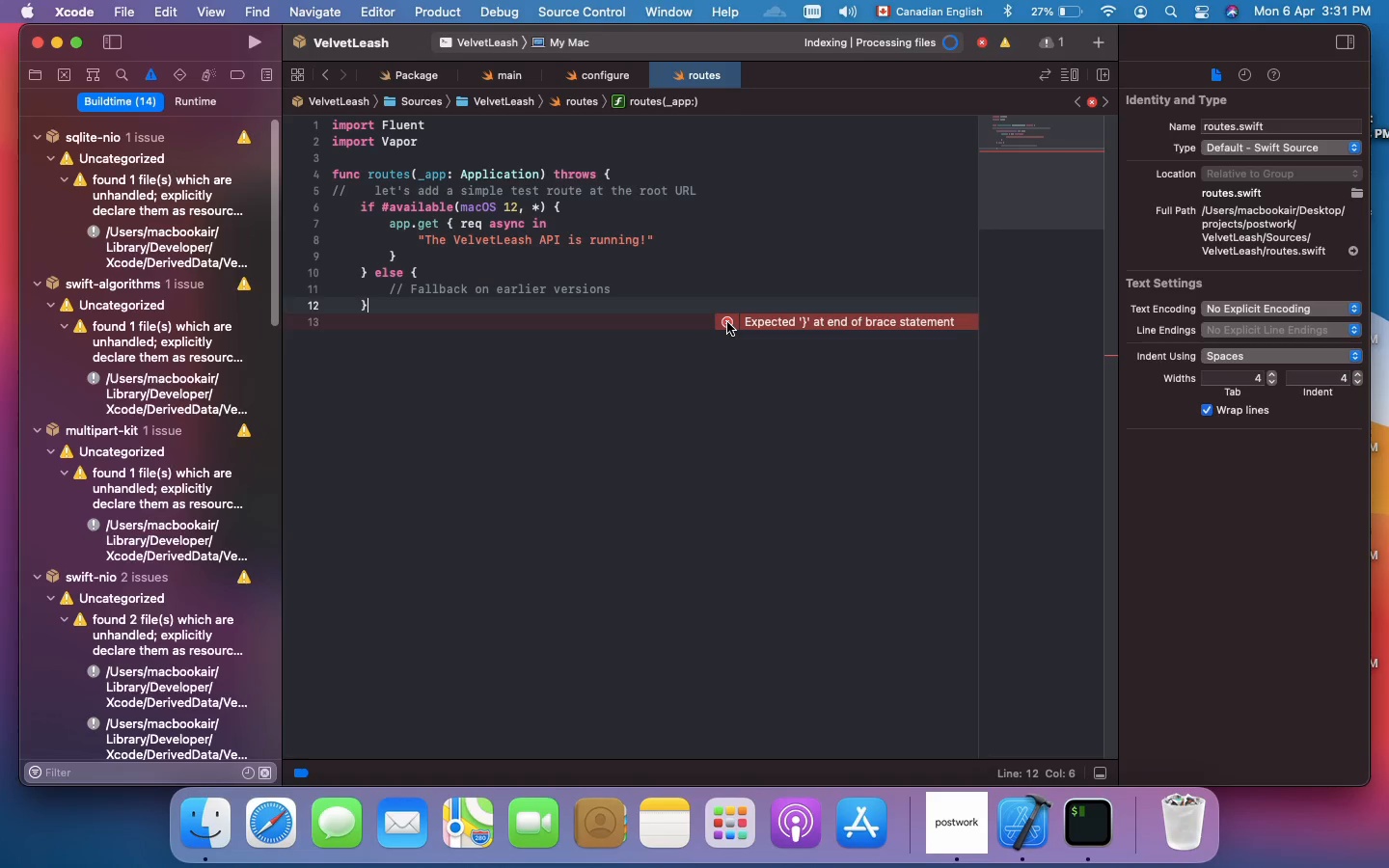 
left_click([727, 322])
 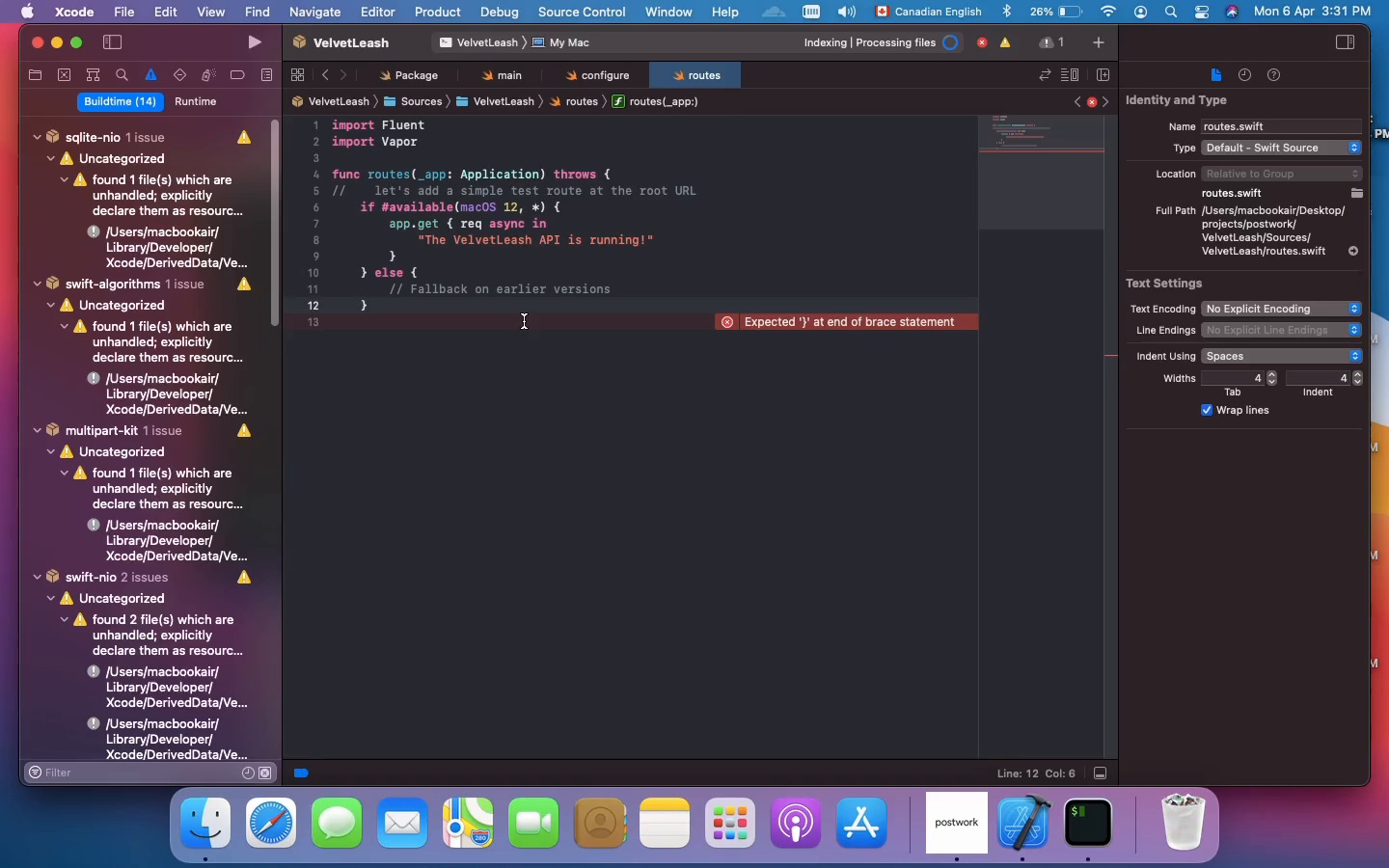 
wait(13.48)
 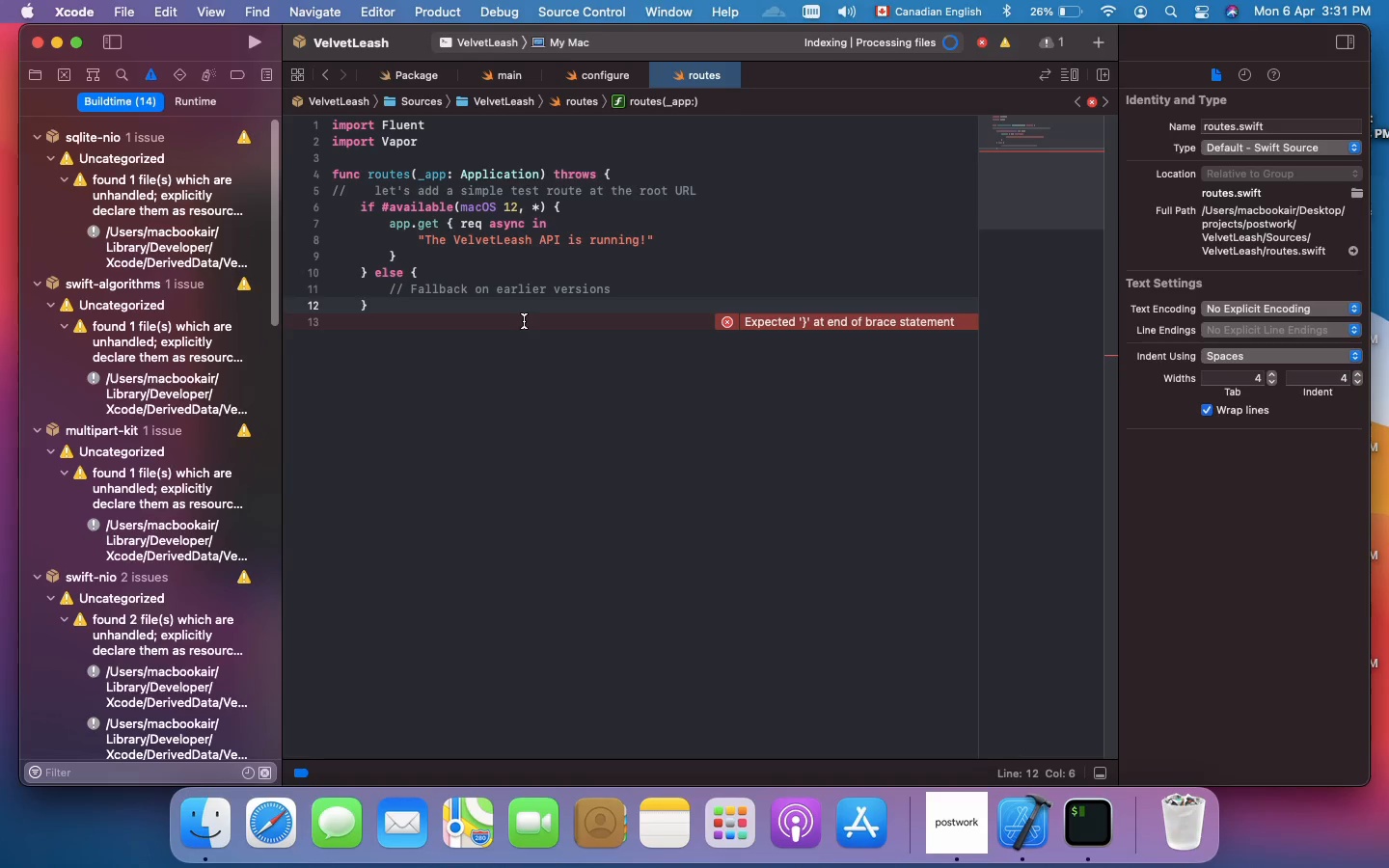 
left_click([613, 207])
 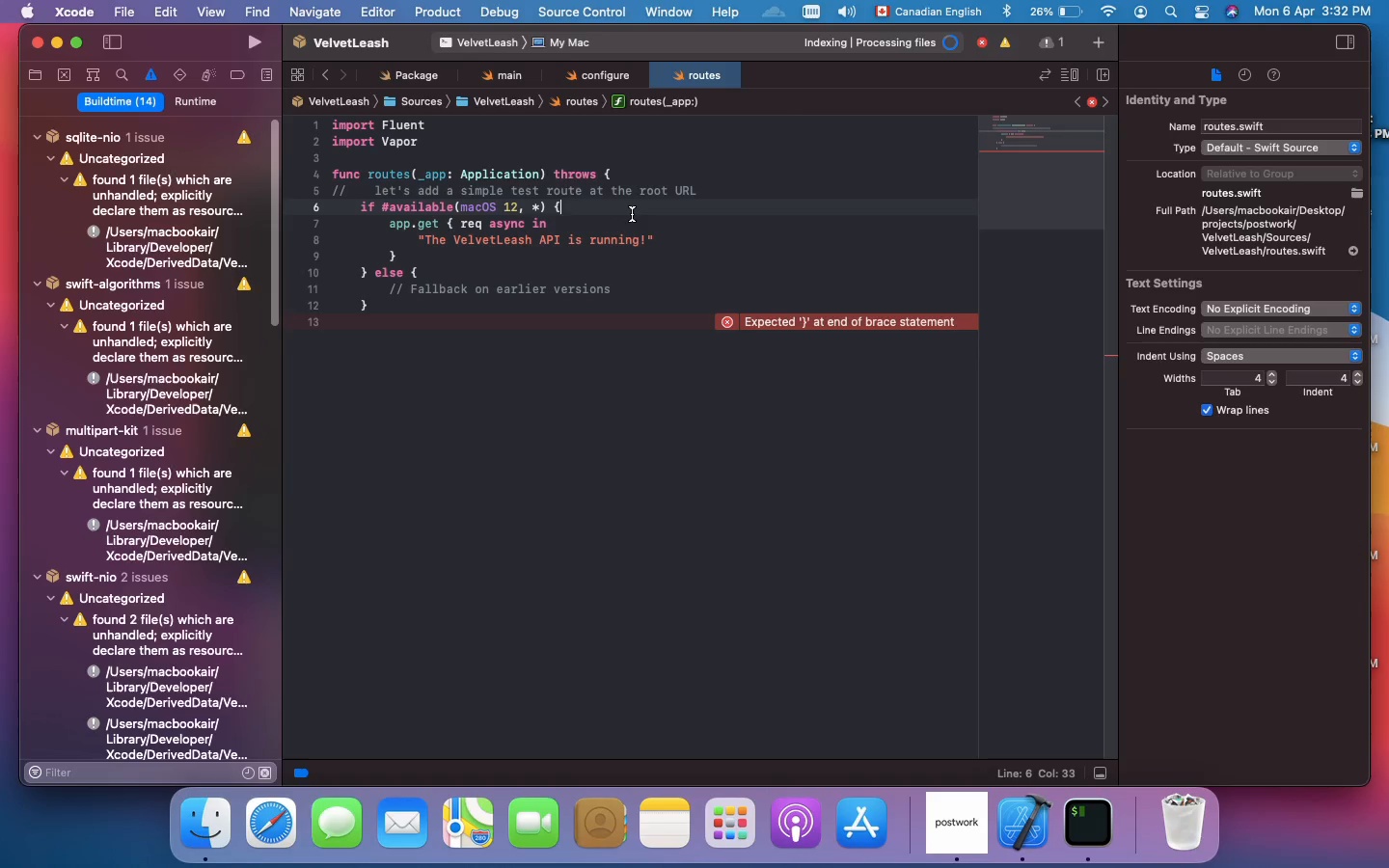 
wait(12.17)
 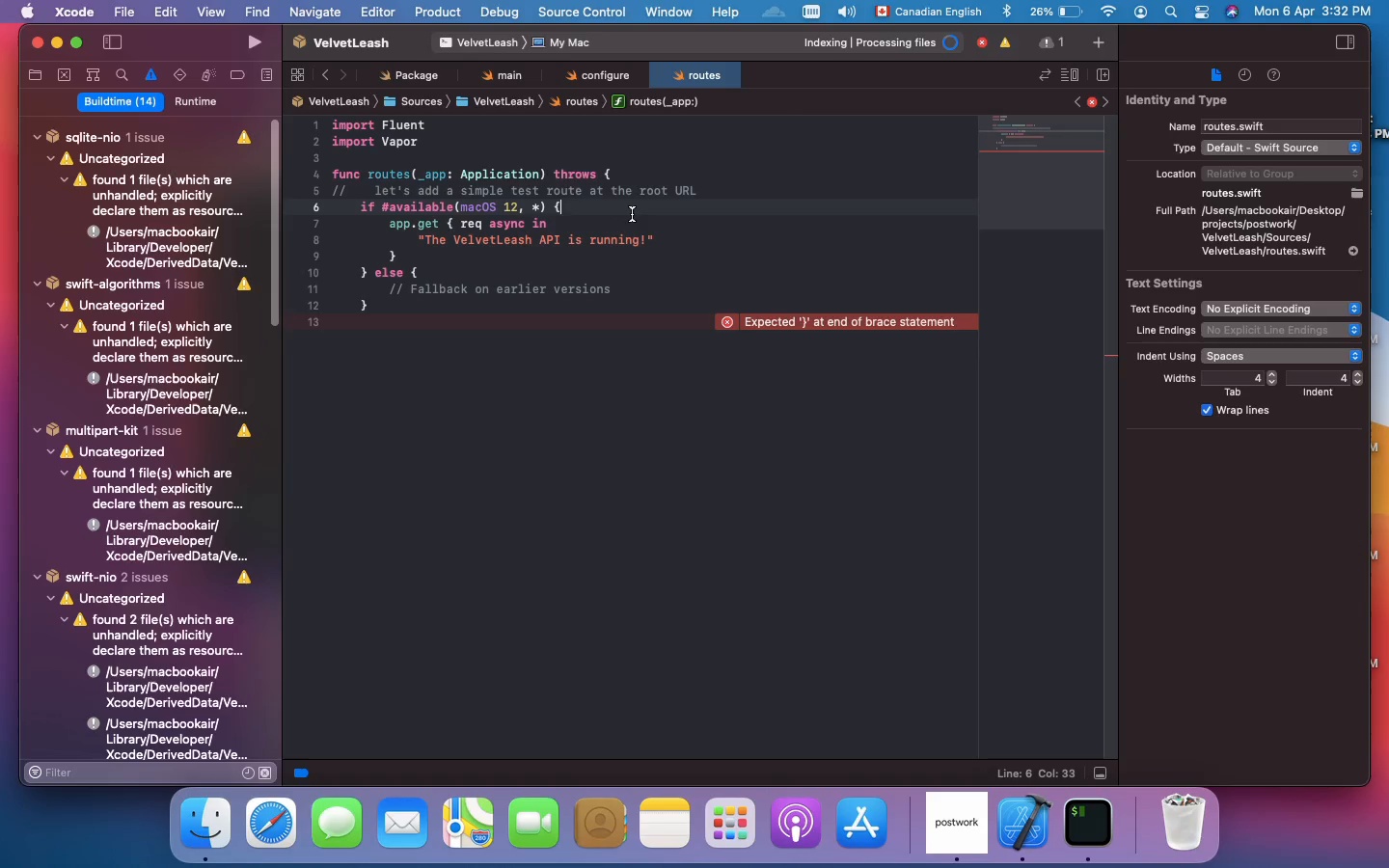 
left_click([605, 305])
 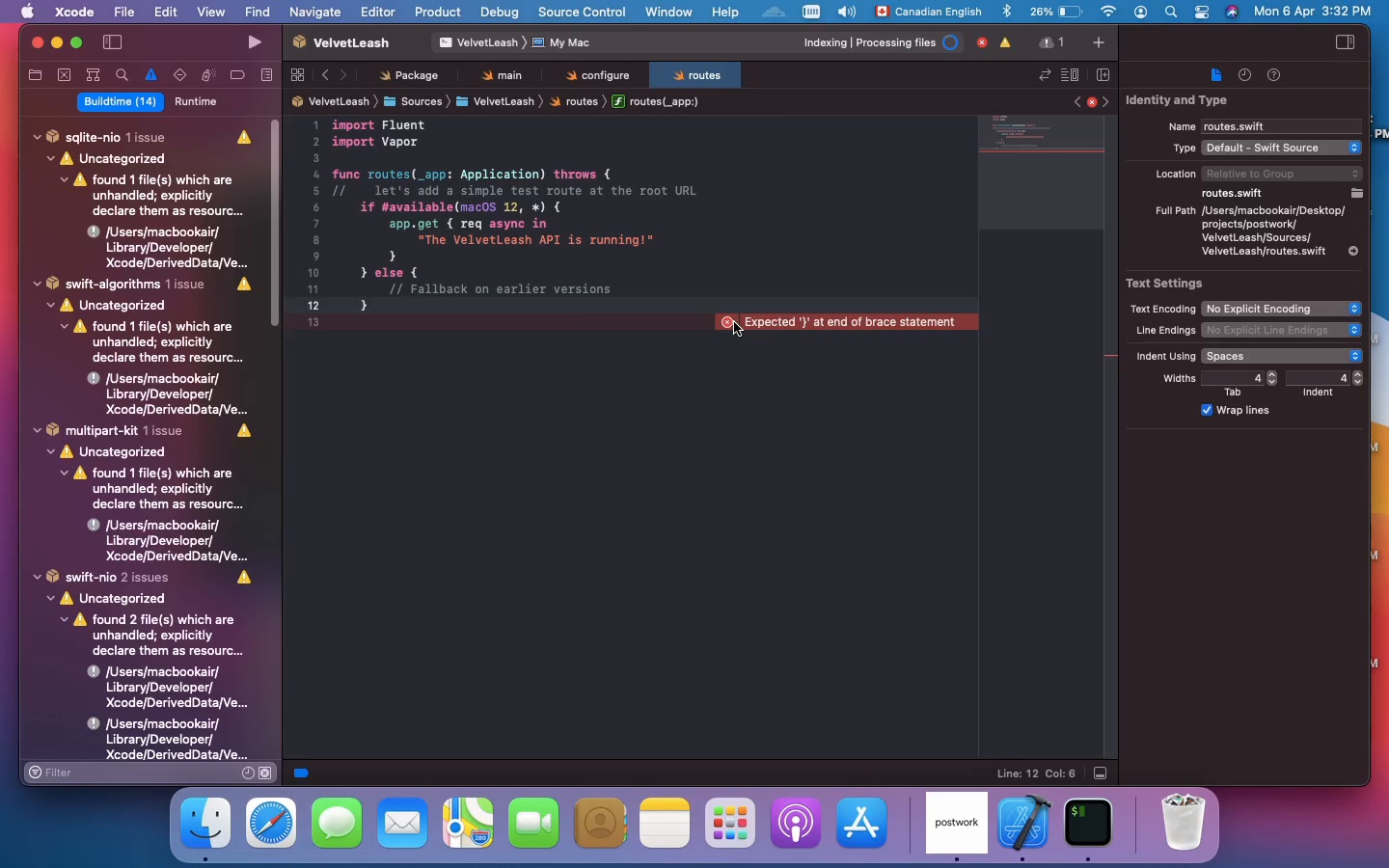 
wait(14.84)
 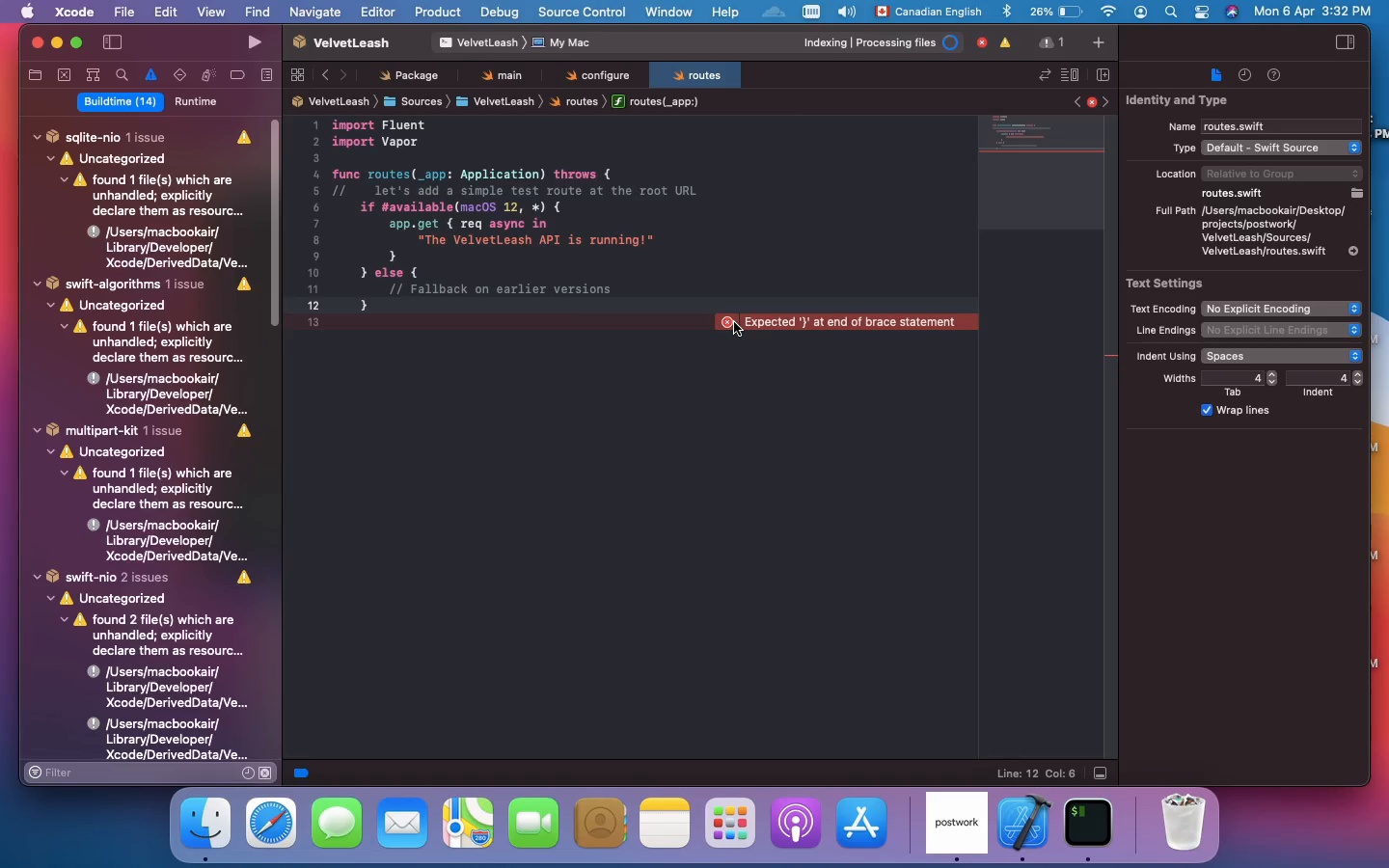 
key(Enter)
 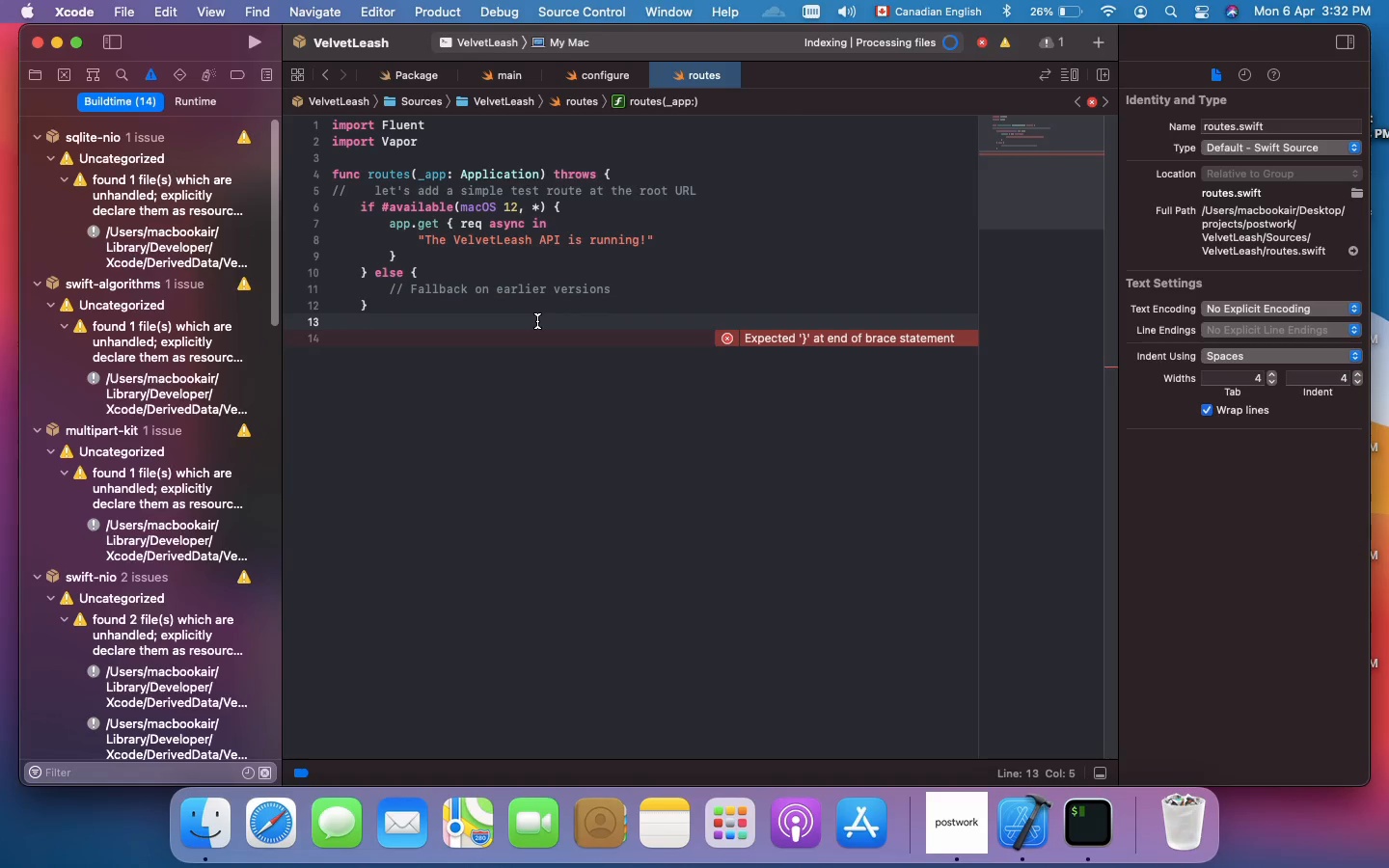 
key(Shift+BracketRight)
 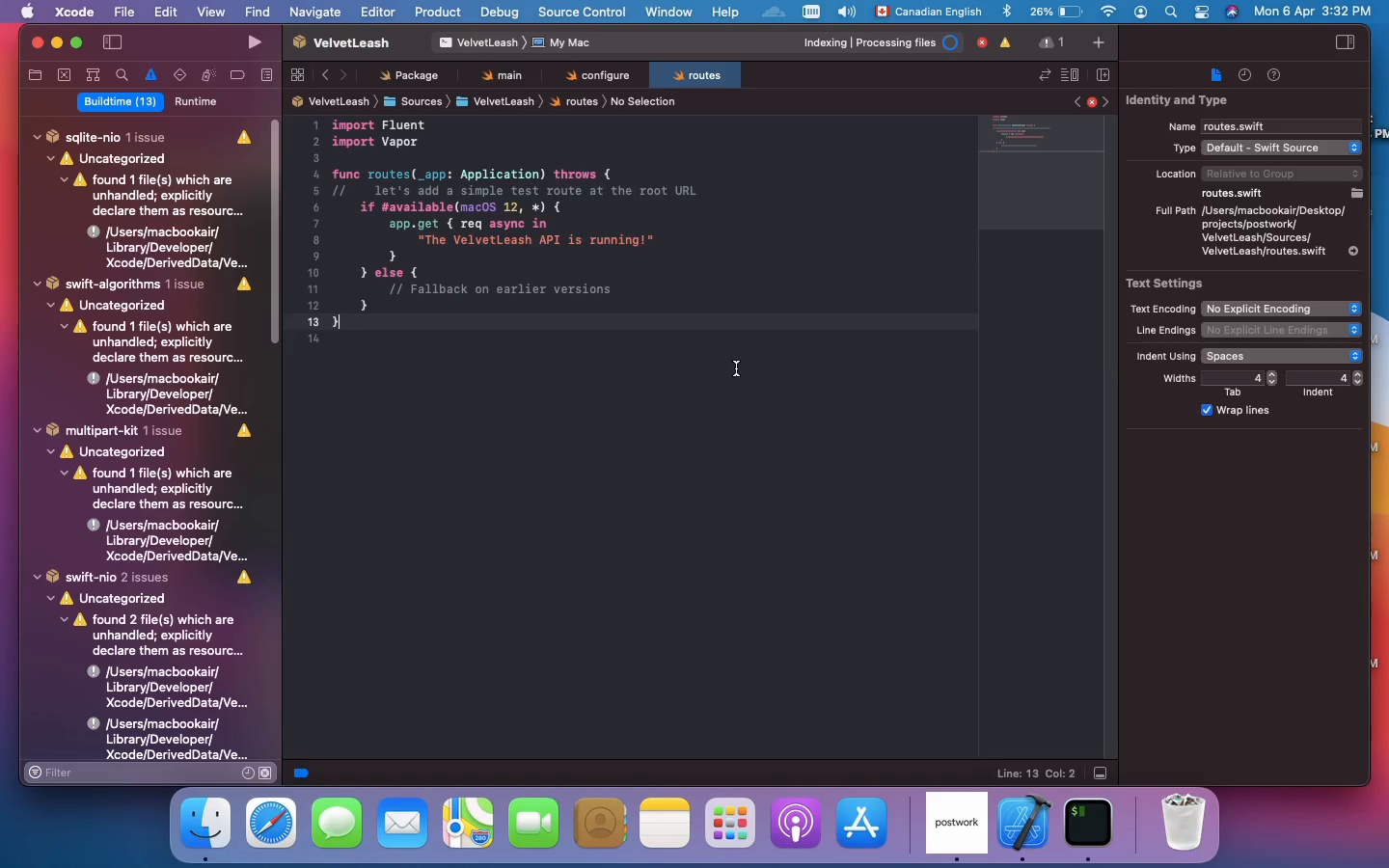 
wait(6.37)
 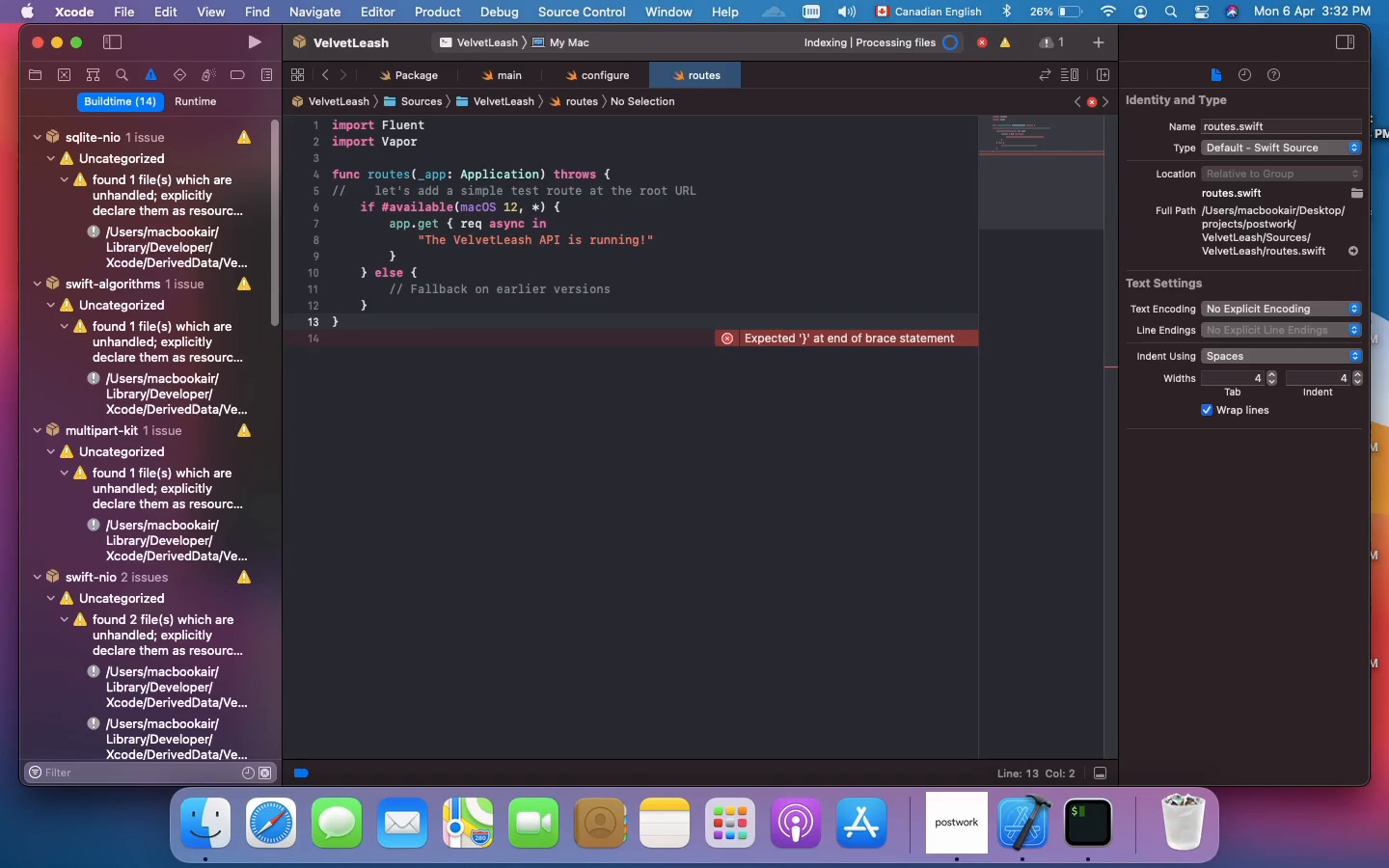 
key(Meta+S)
 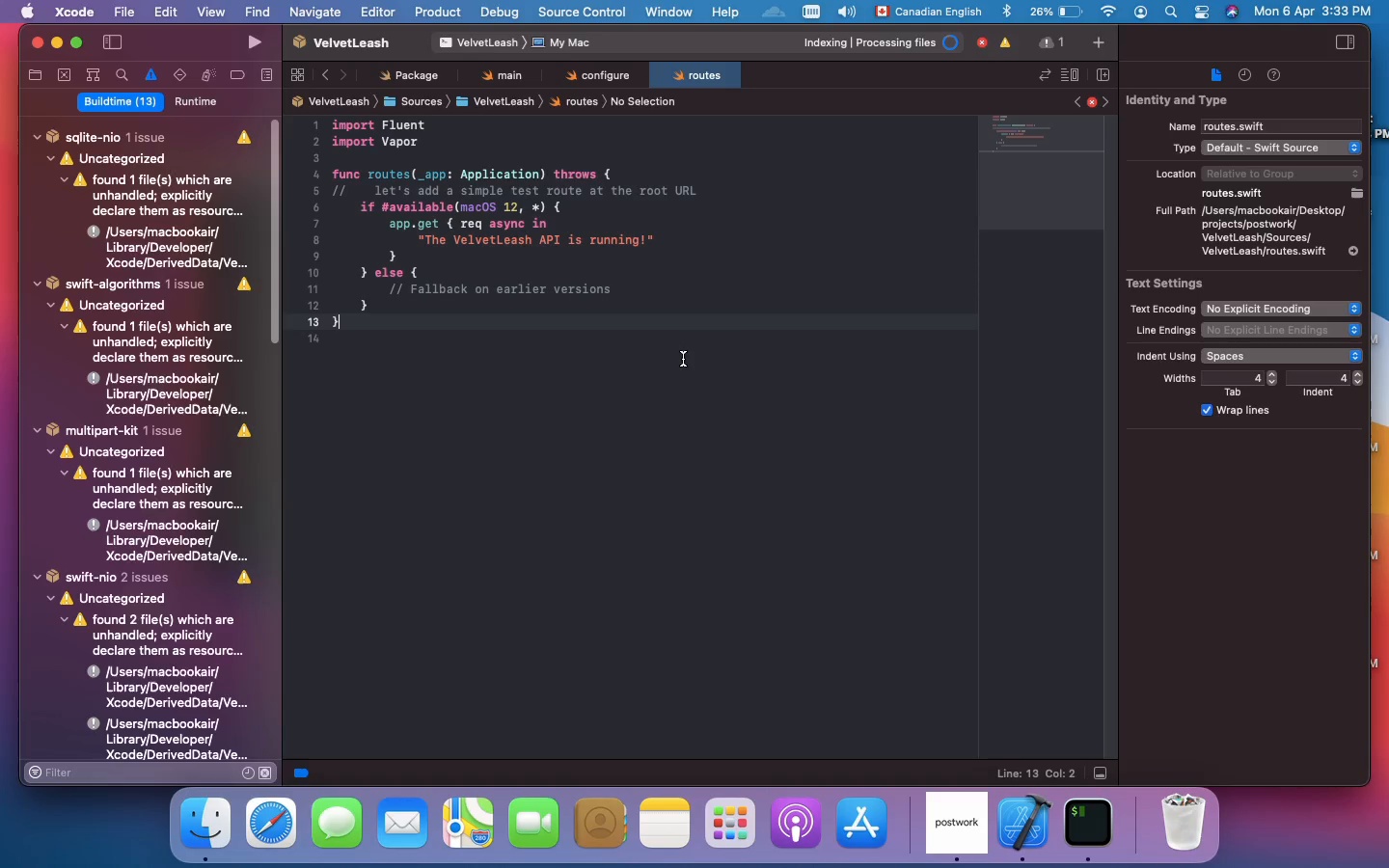 
wait(32.47)
 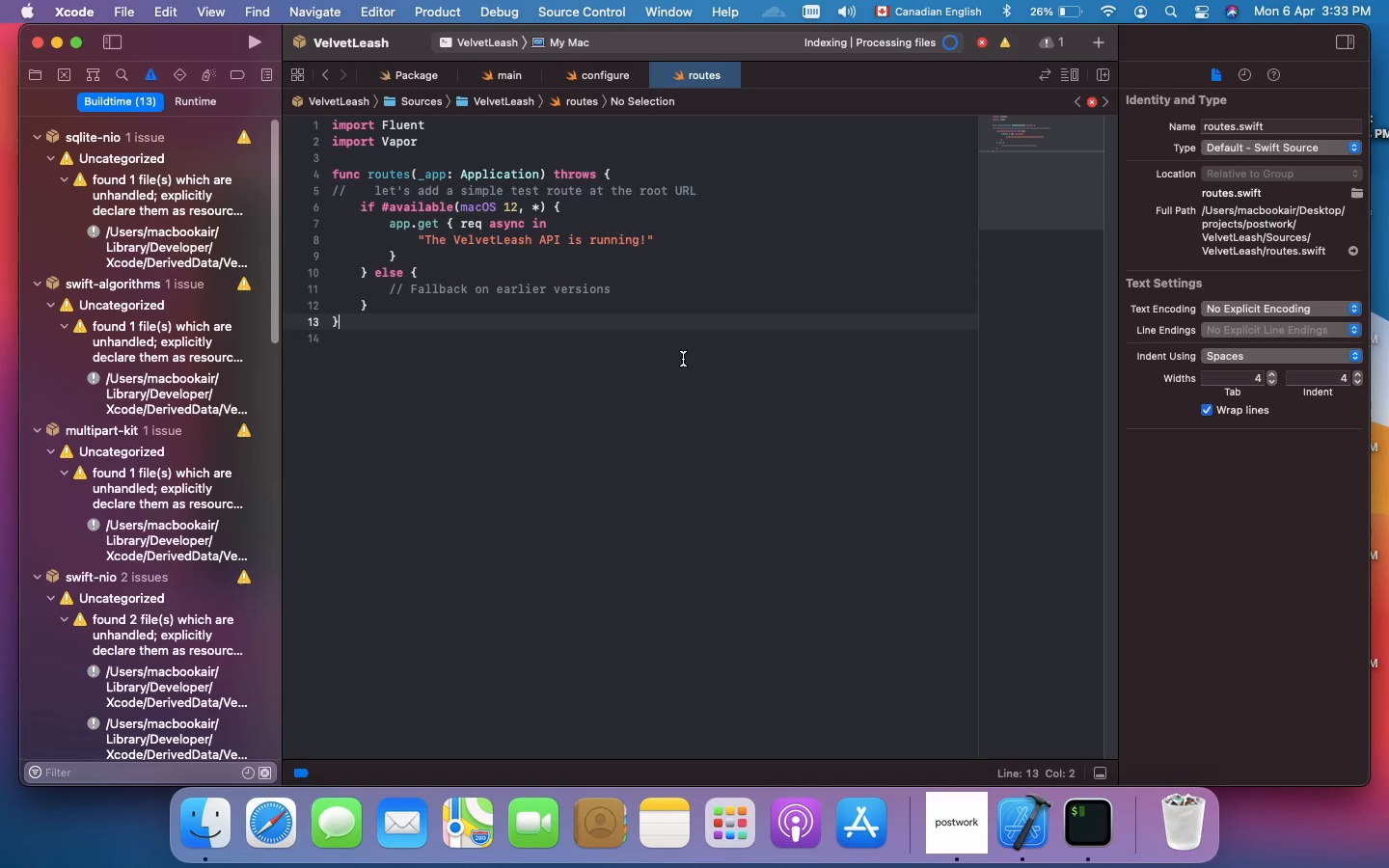 
left_click([114, 107])
 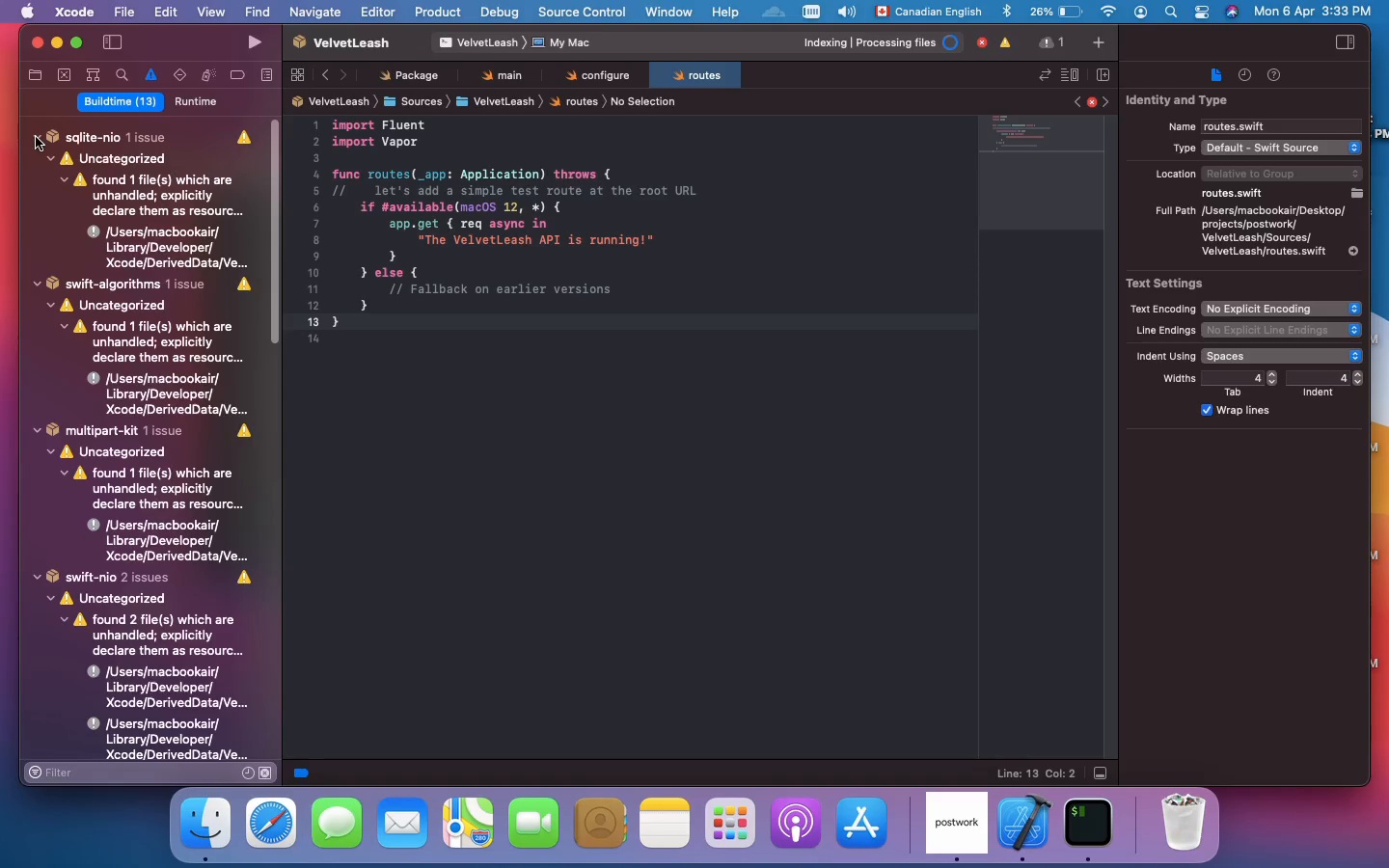 
left_click([36, 137])
 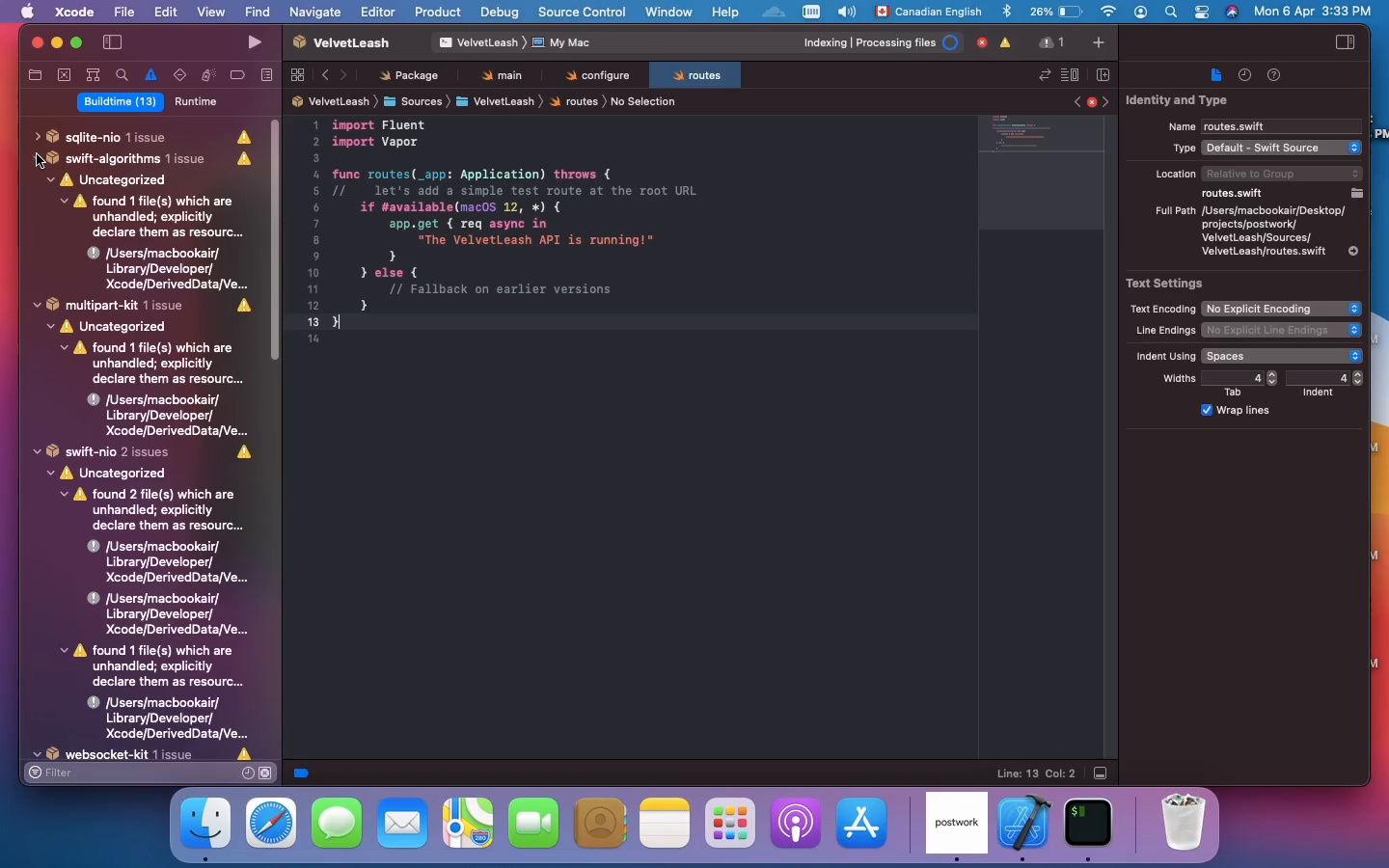 
left_click([37, 156])
 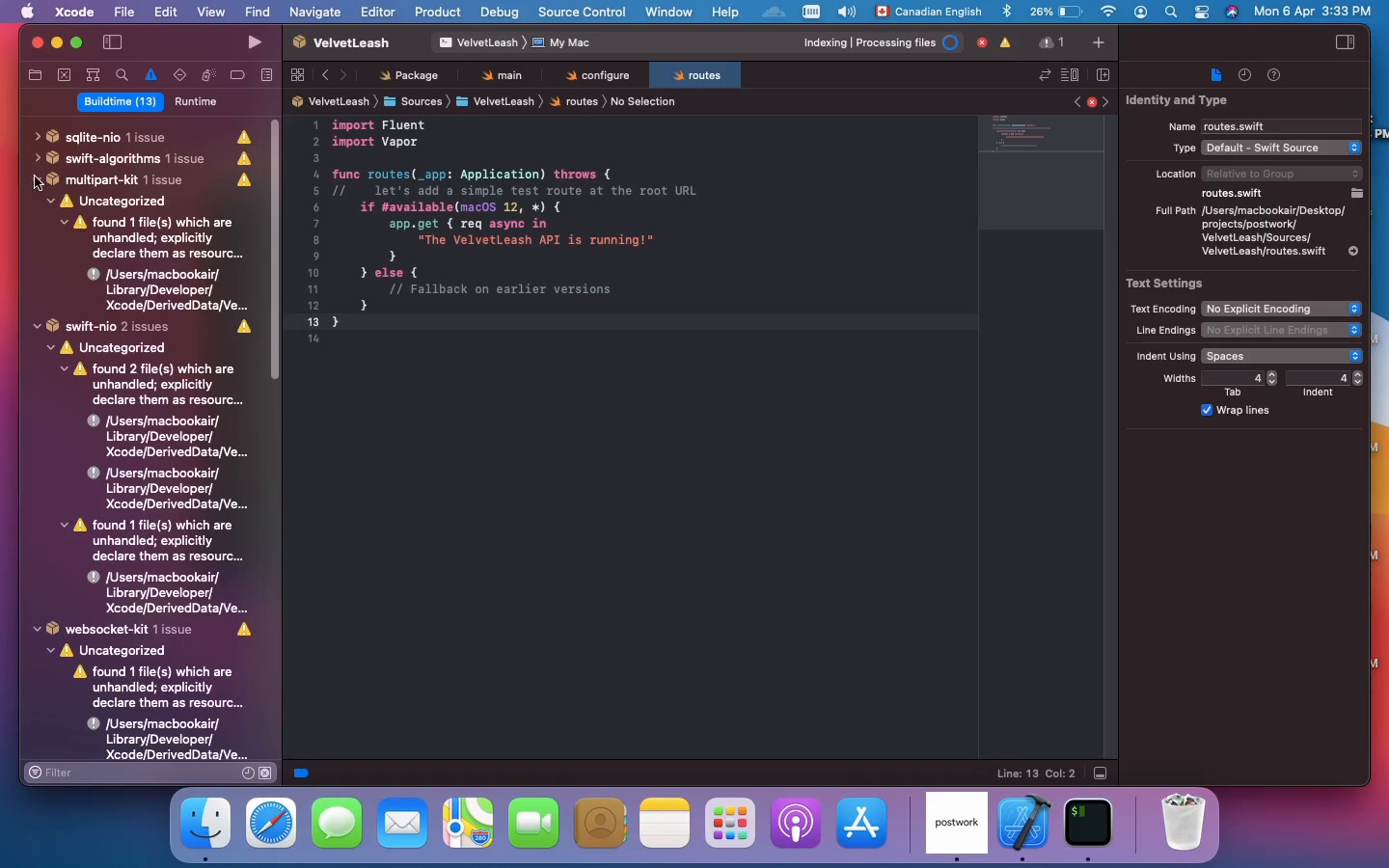 
left_click([34, 183])
 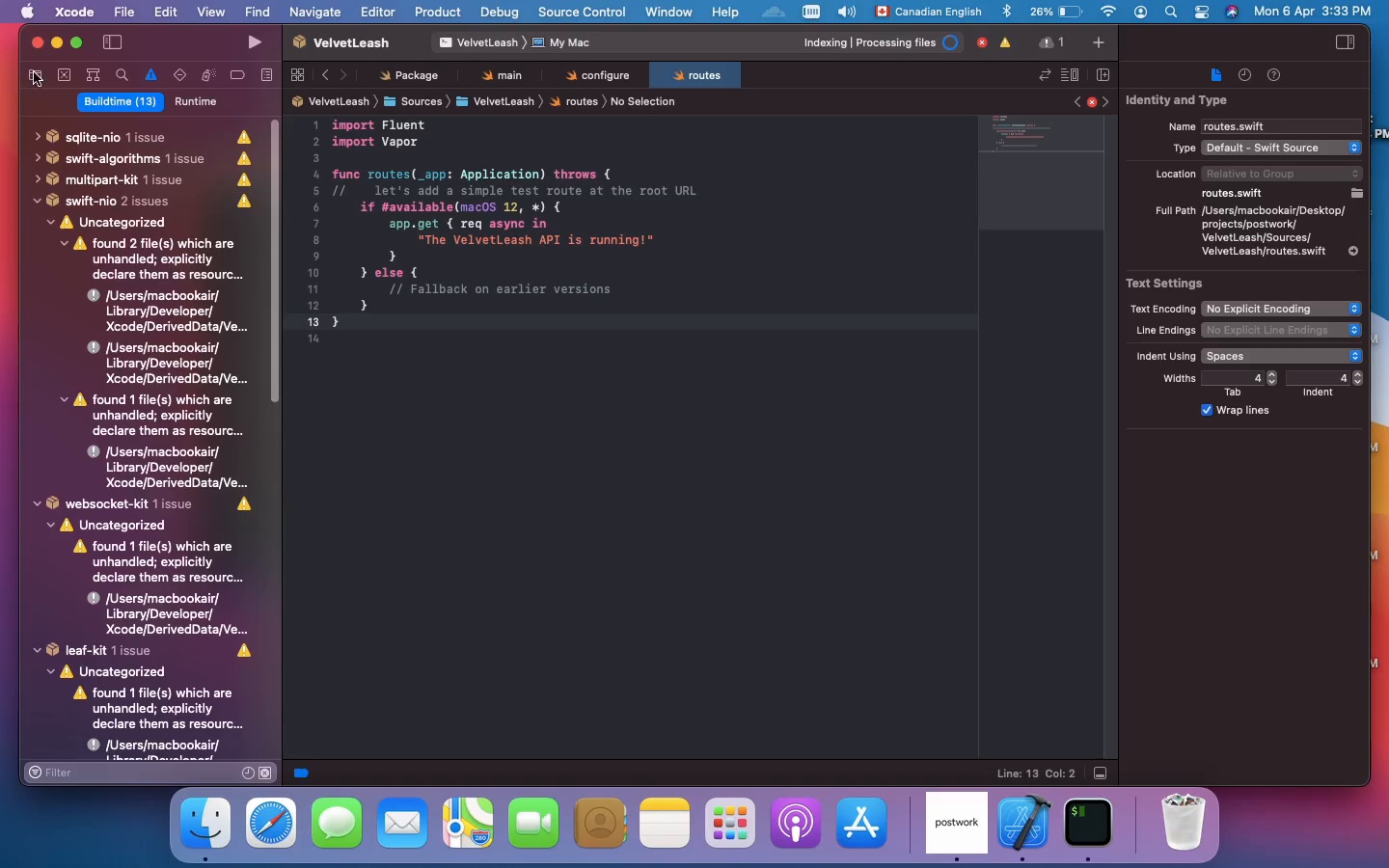 
left_click([34, 73])
 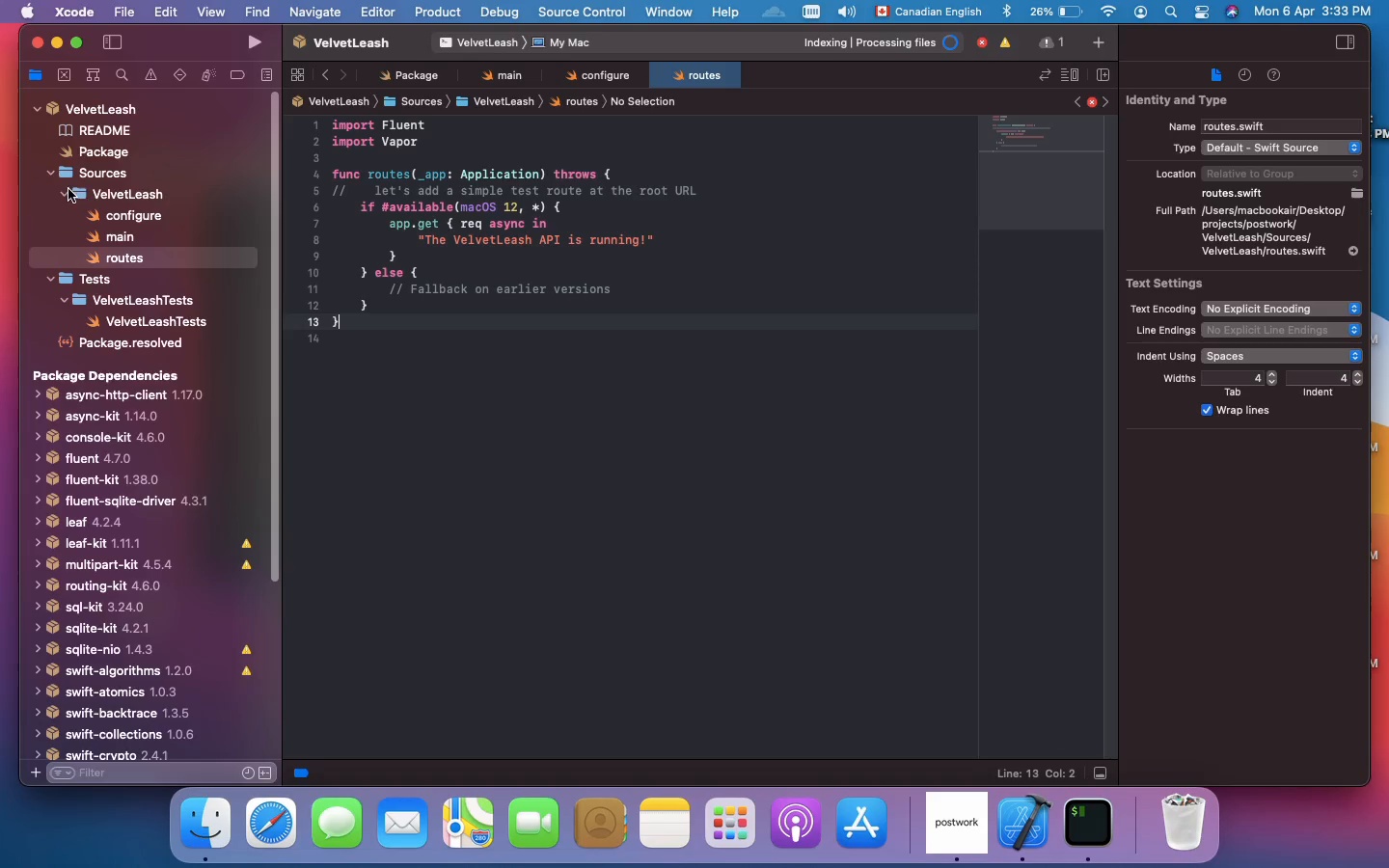 
left_click([128, 195])
 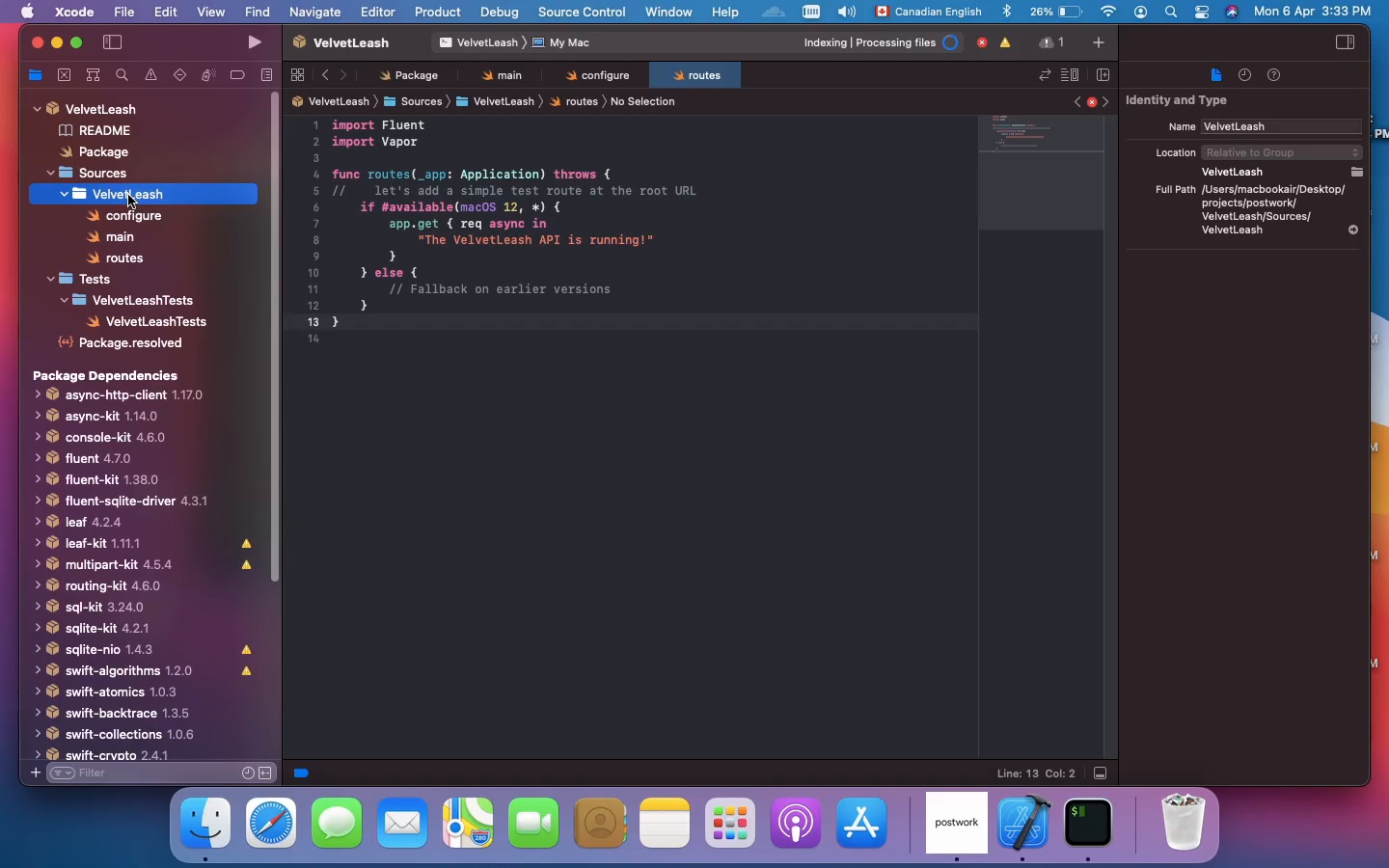 
right_click([128, 195])
 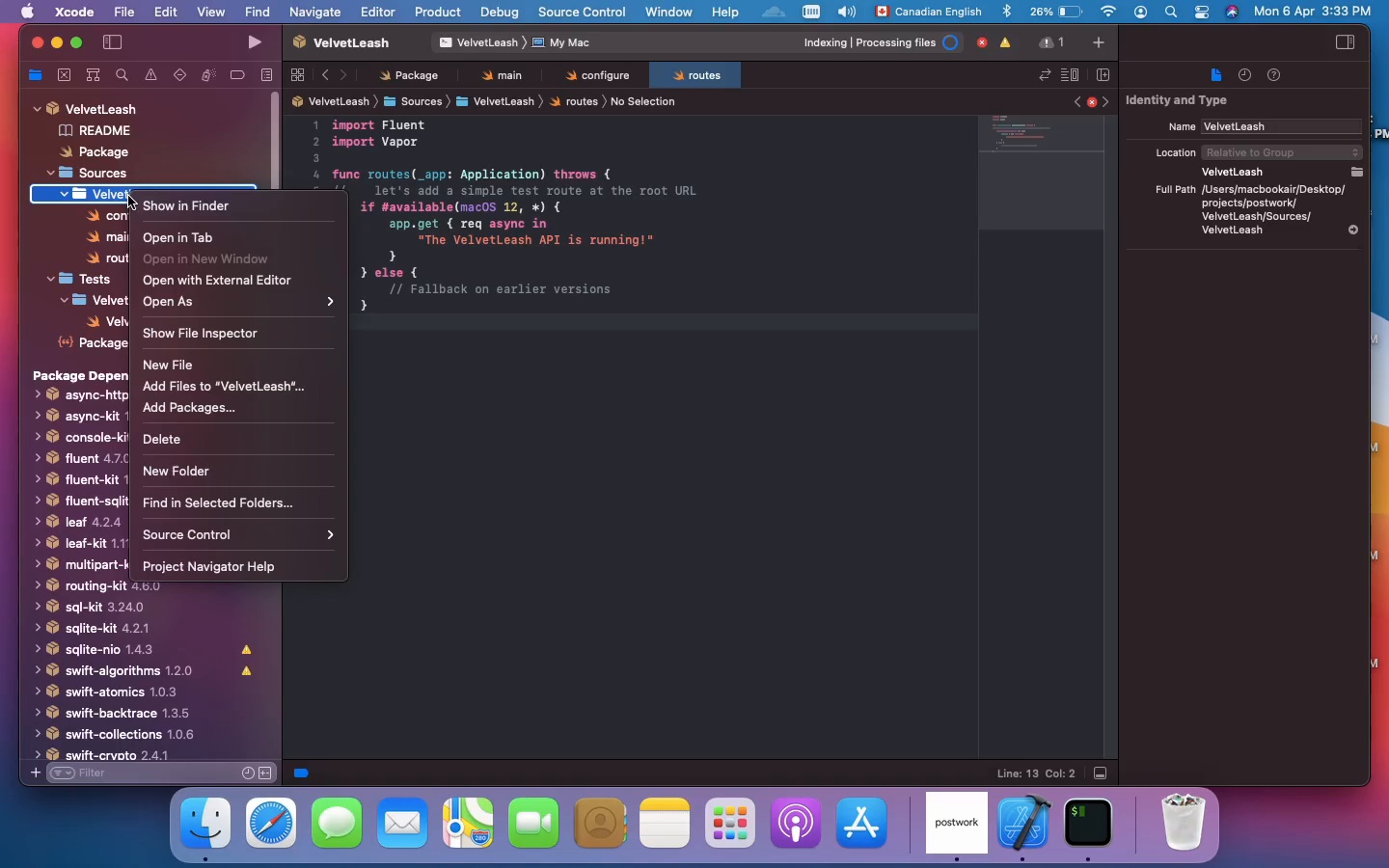 
mouse_move([167, 318])
 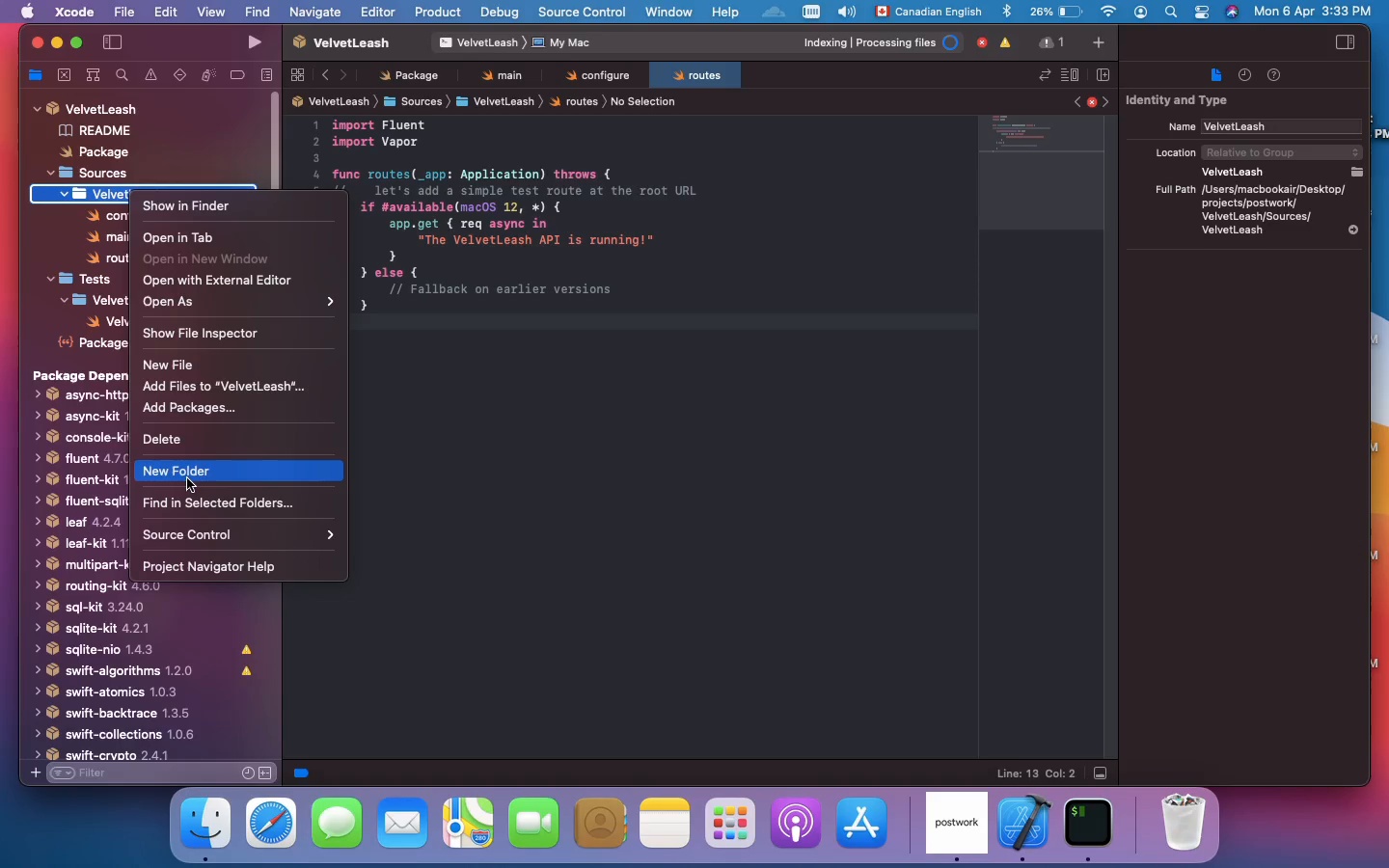 
wait(18.23)
 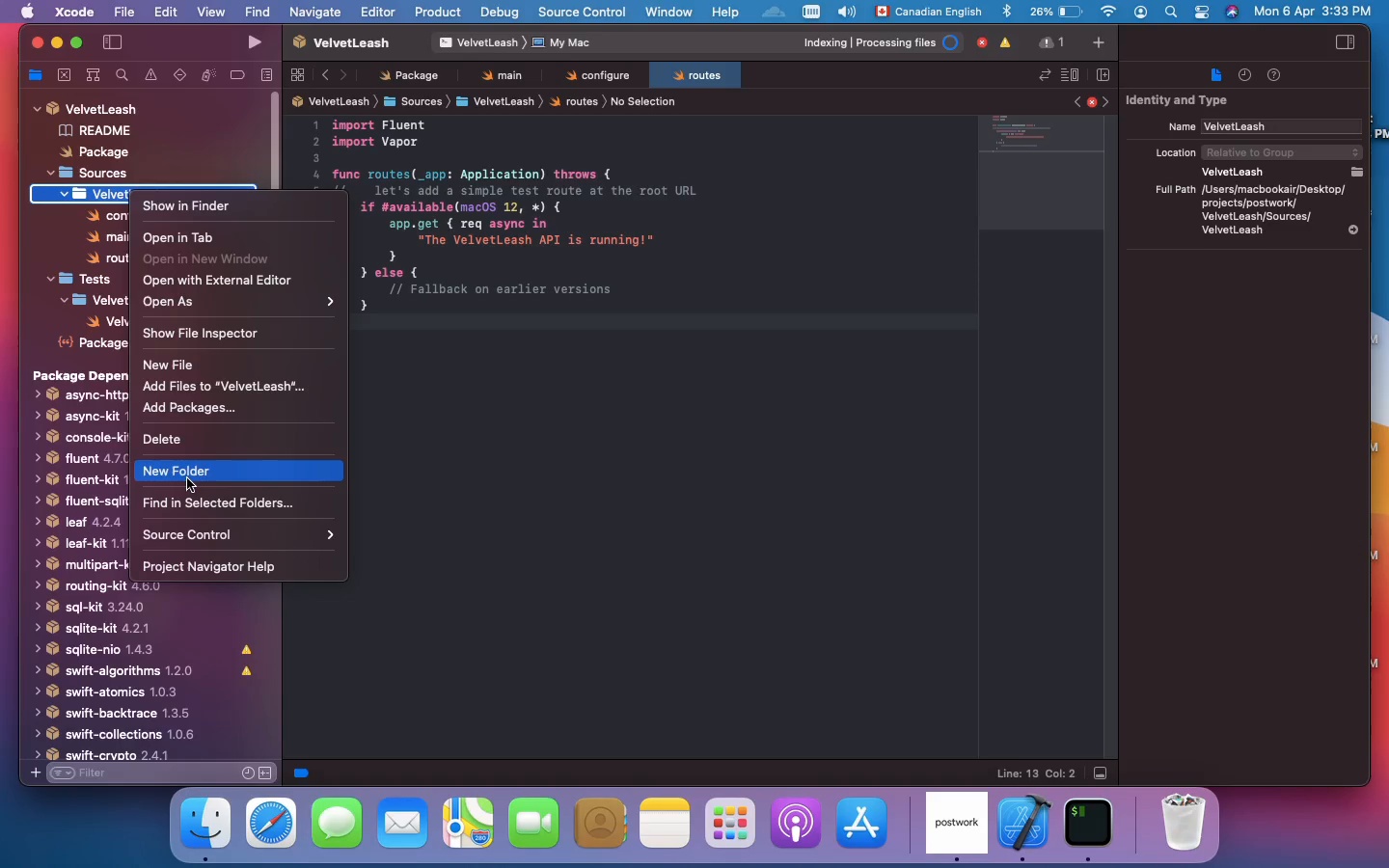 
left_click([187, 478])
 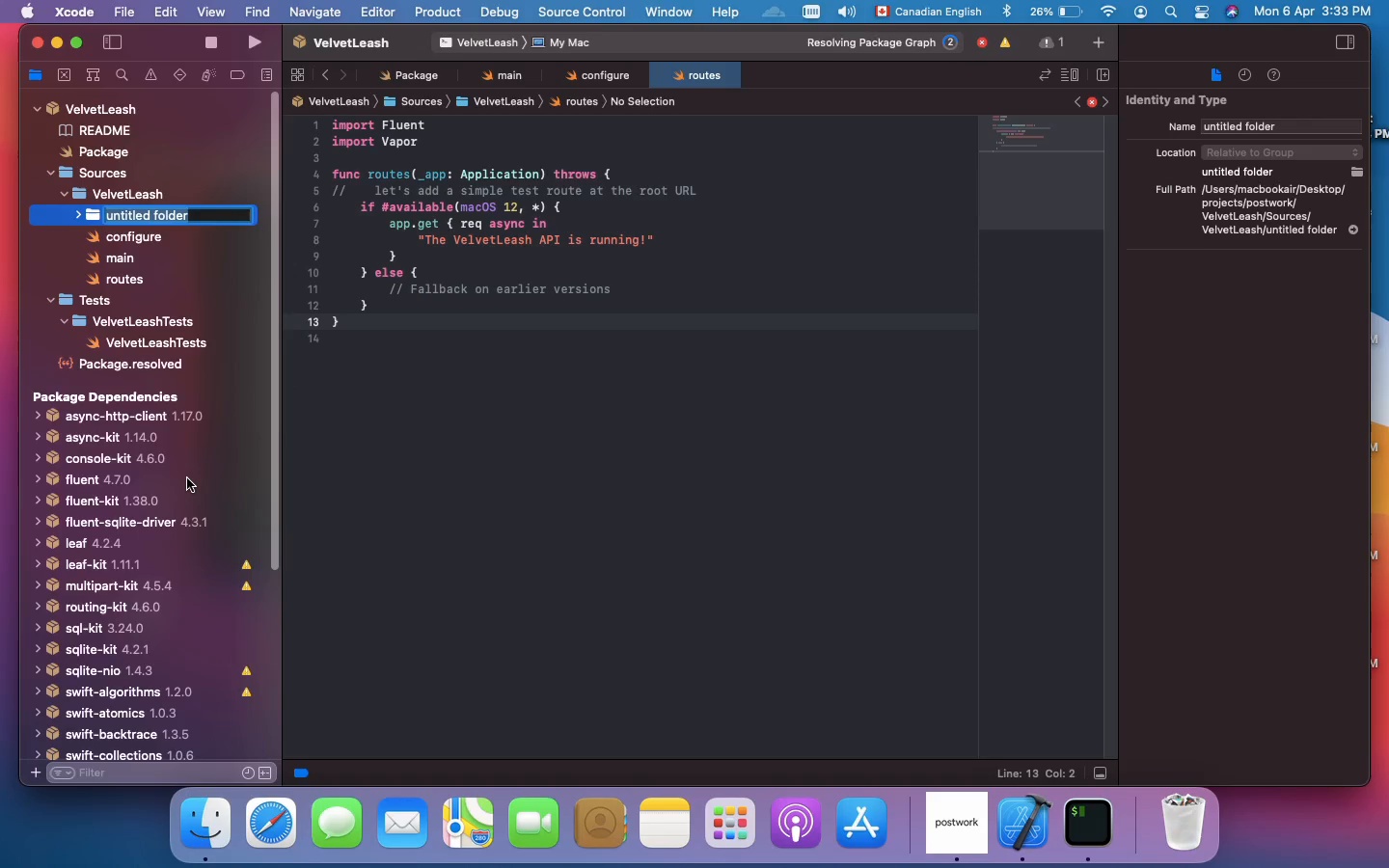 
wait(9.17)
 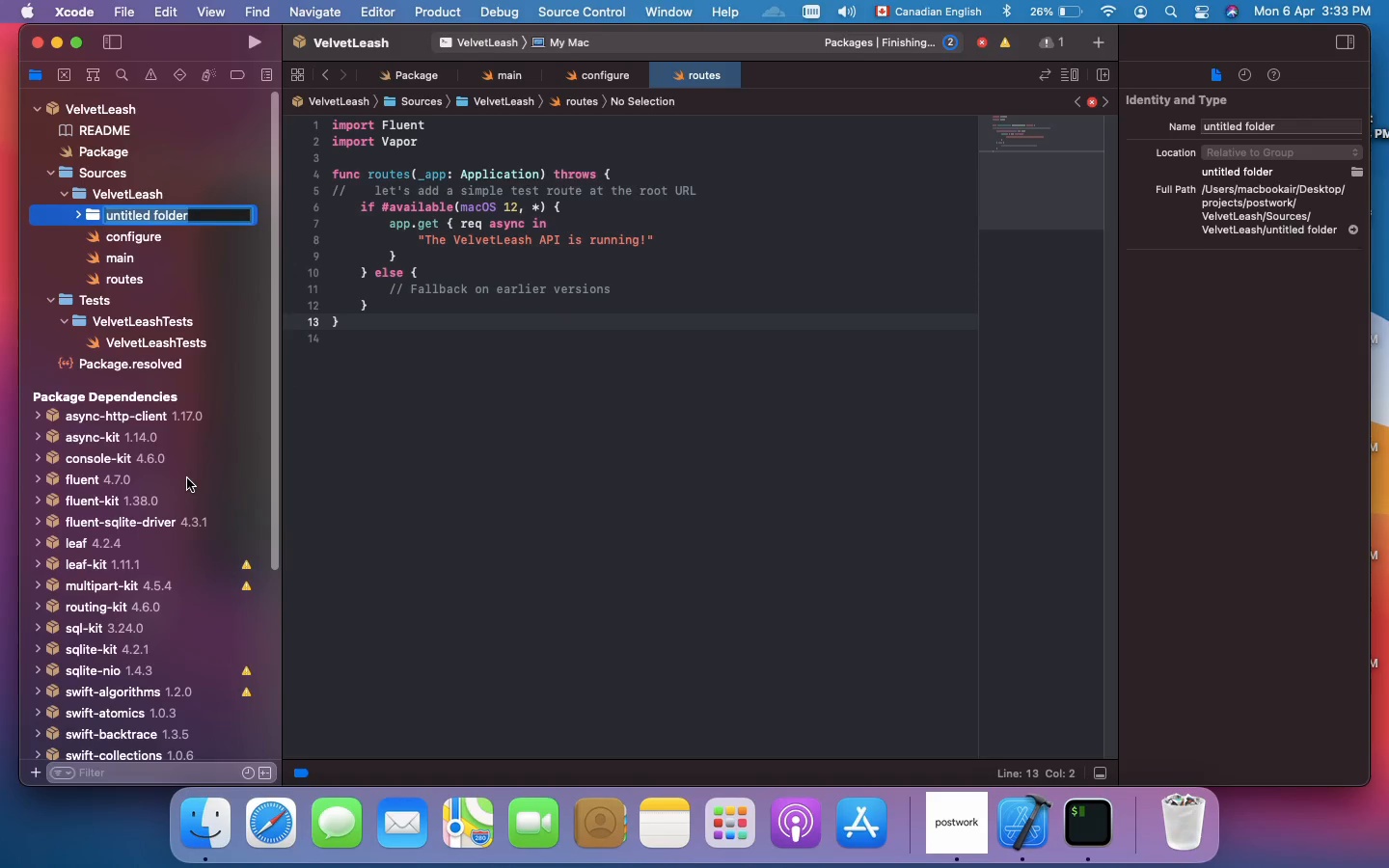 
type(Models)
 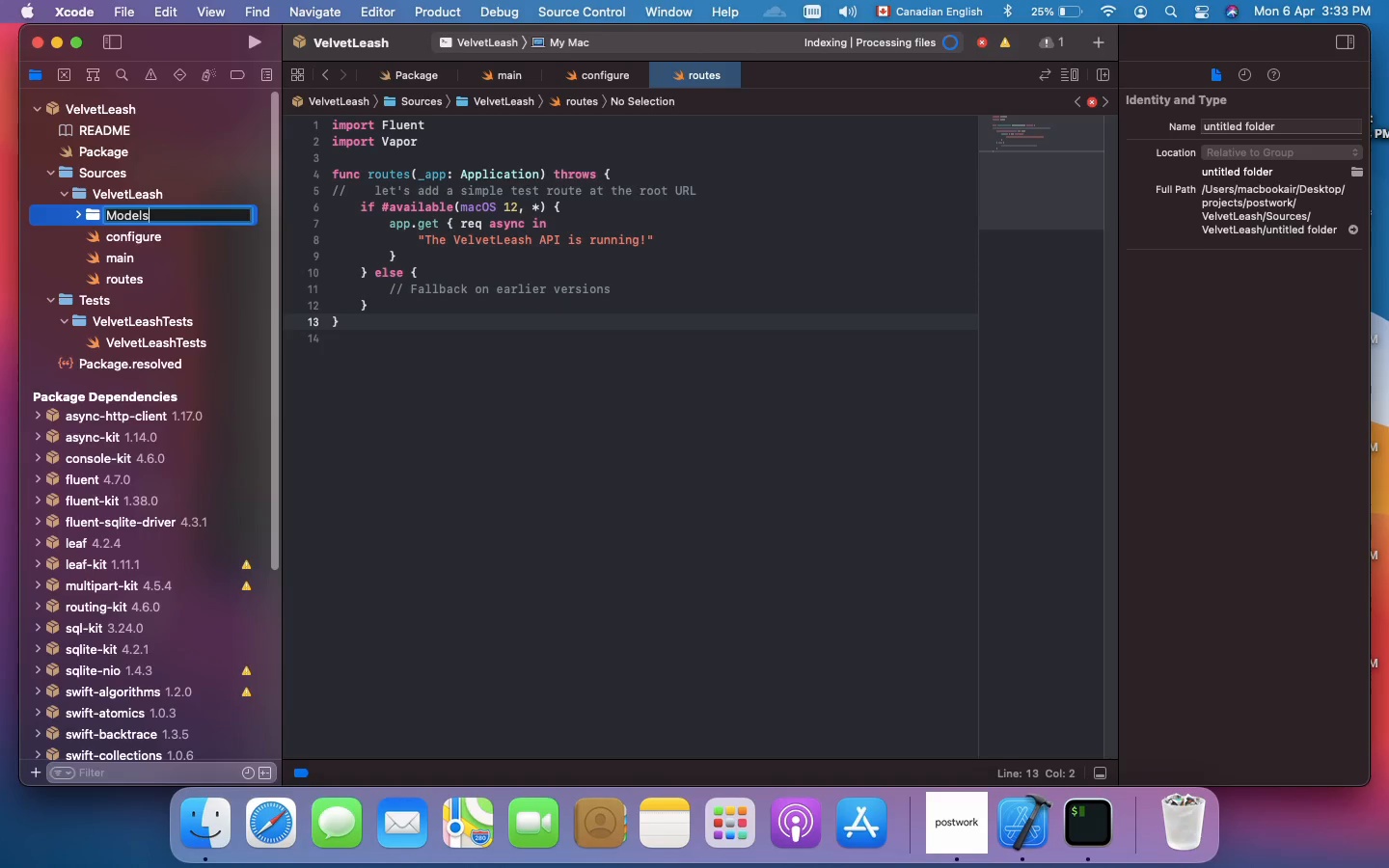 
key(Enter)
 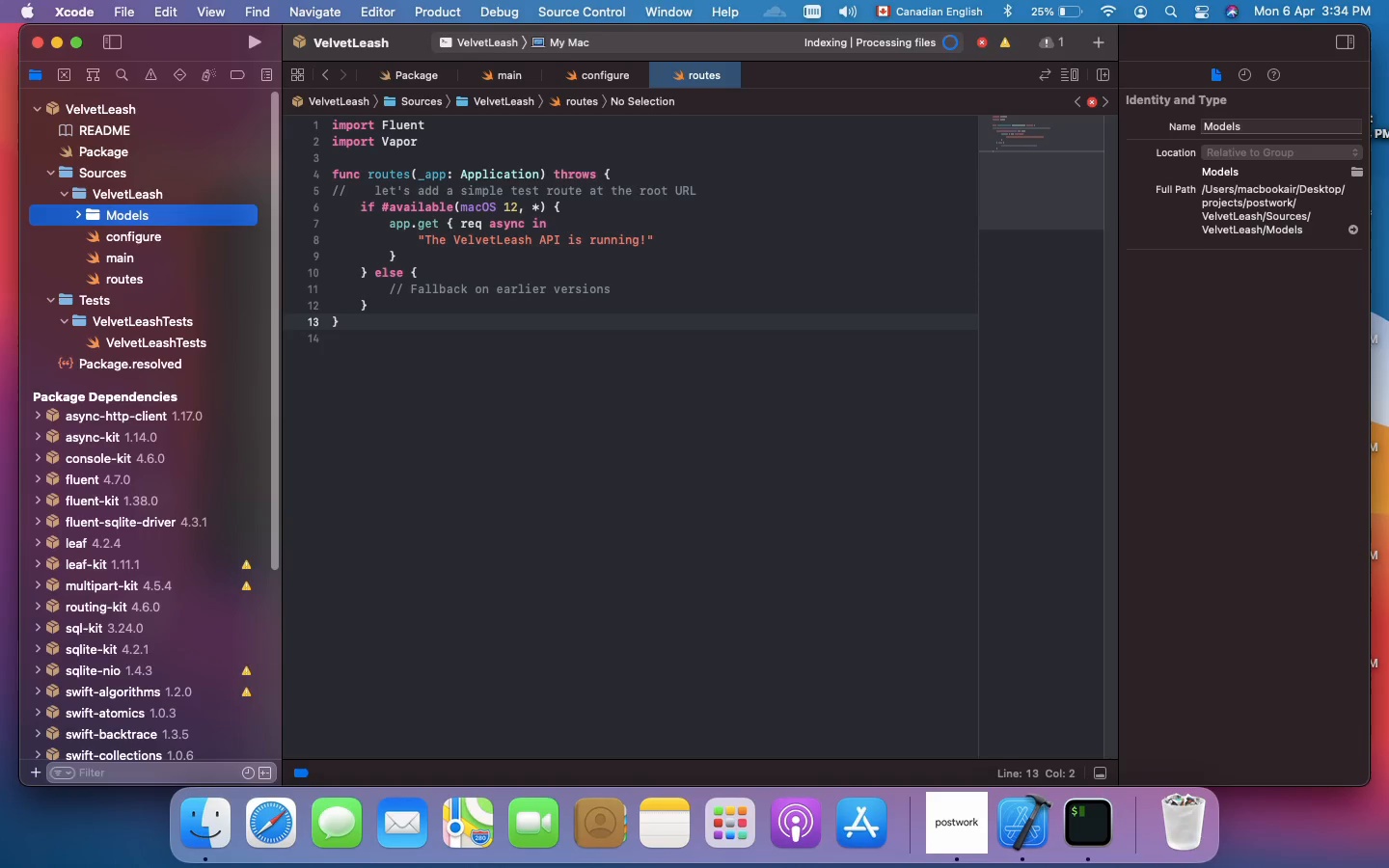 
wait(16.0)
 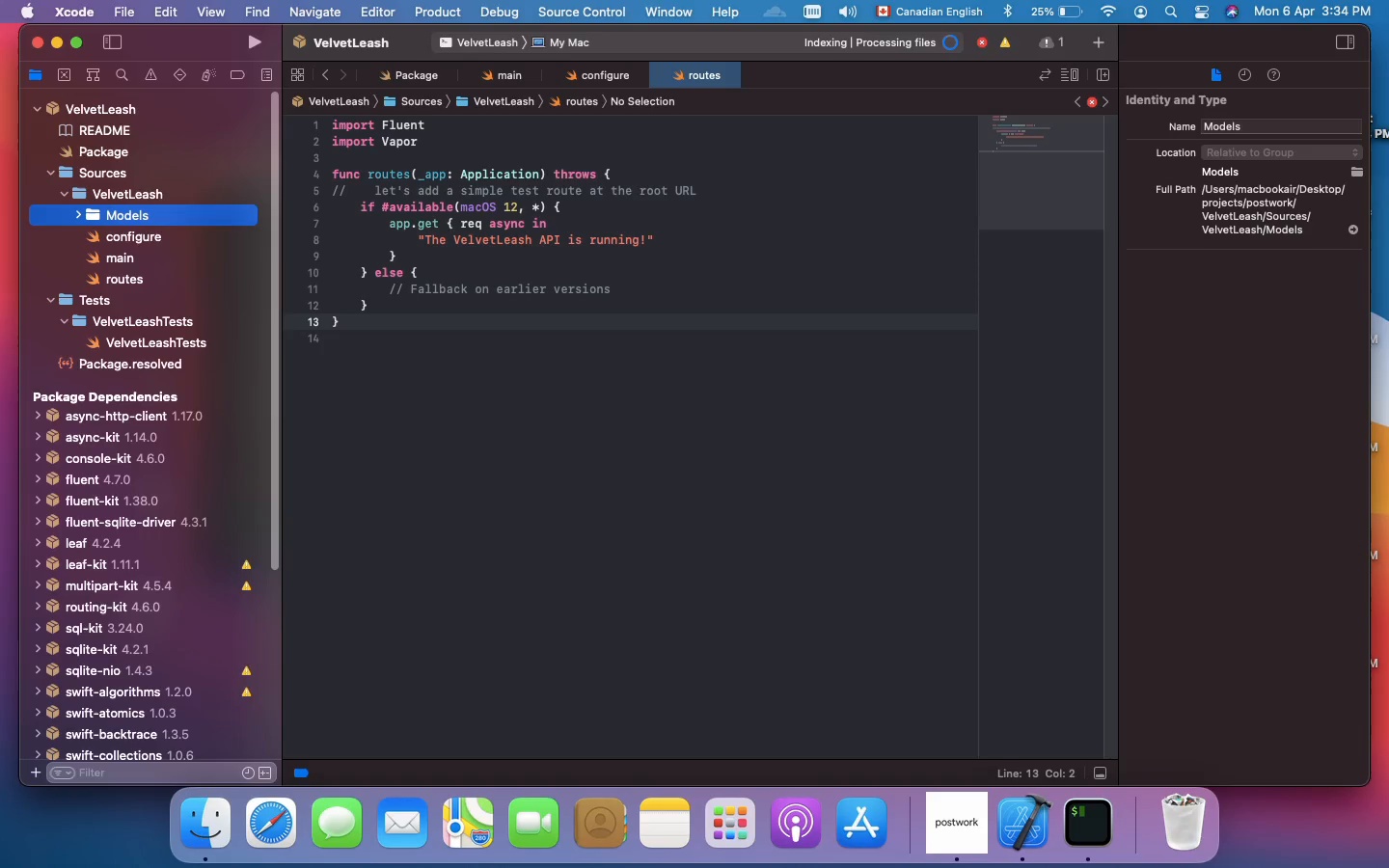 
left_click([139, 221])
 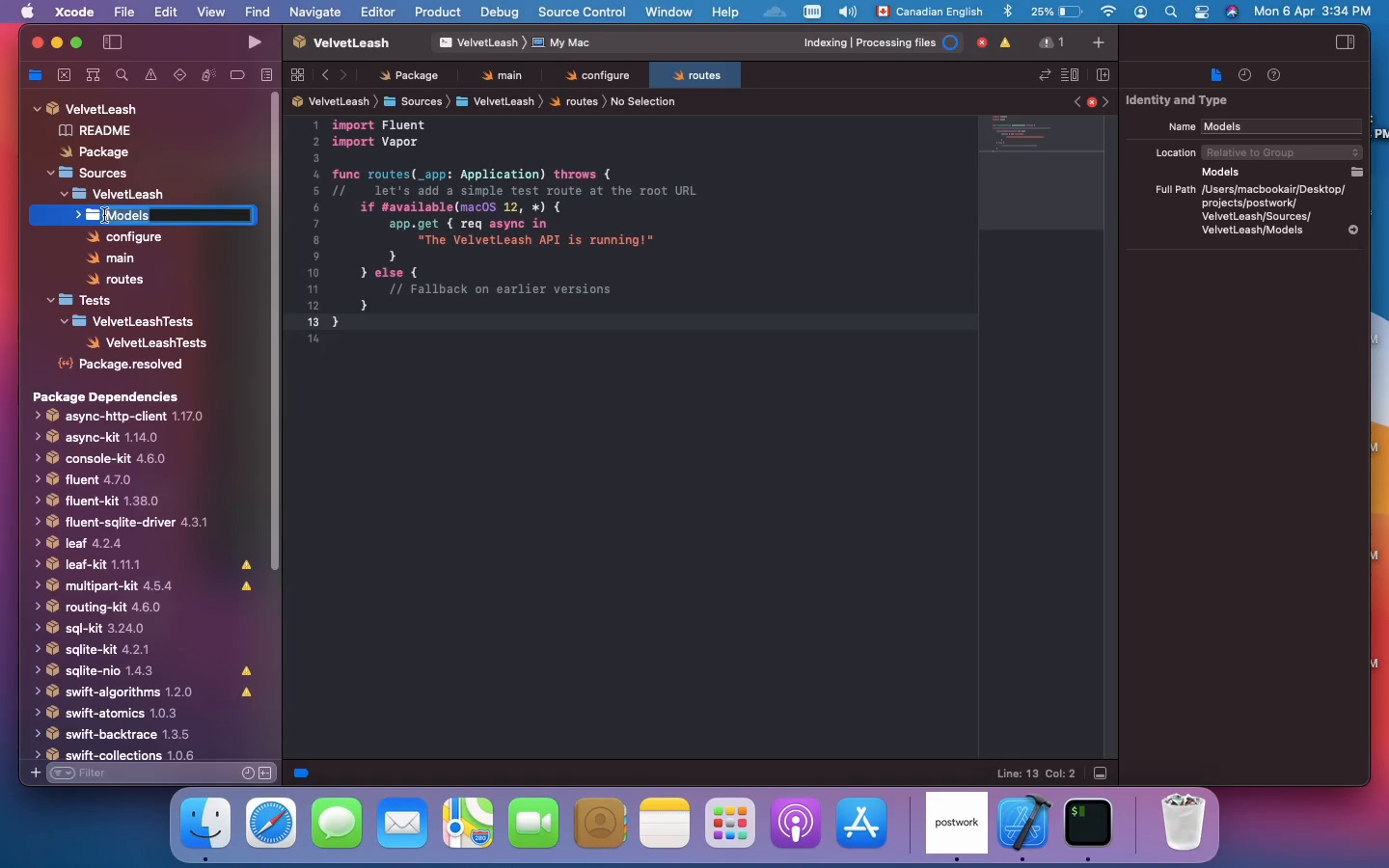 
left_click([92, 217])
 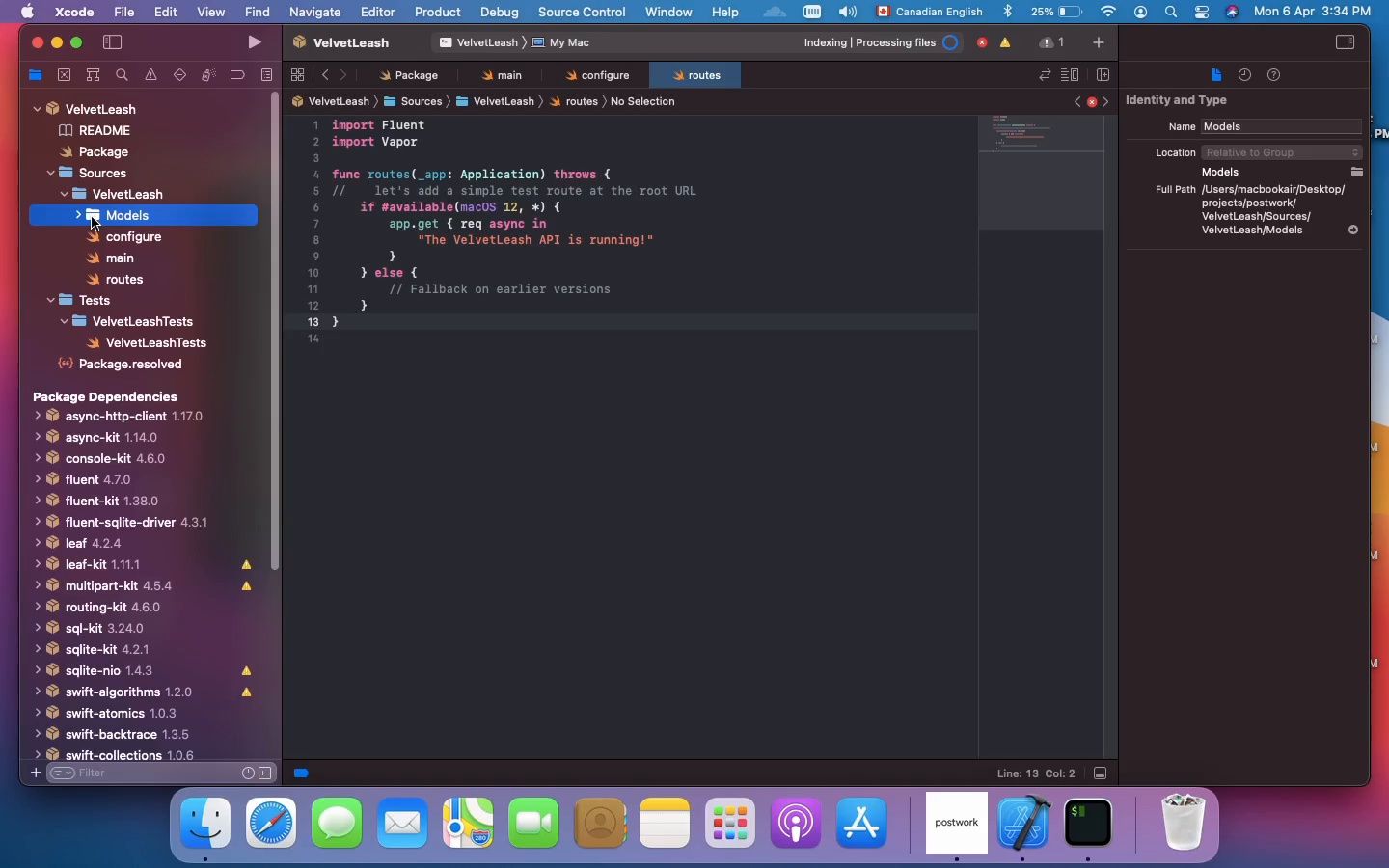 
right_click([92, 217])
 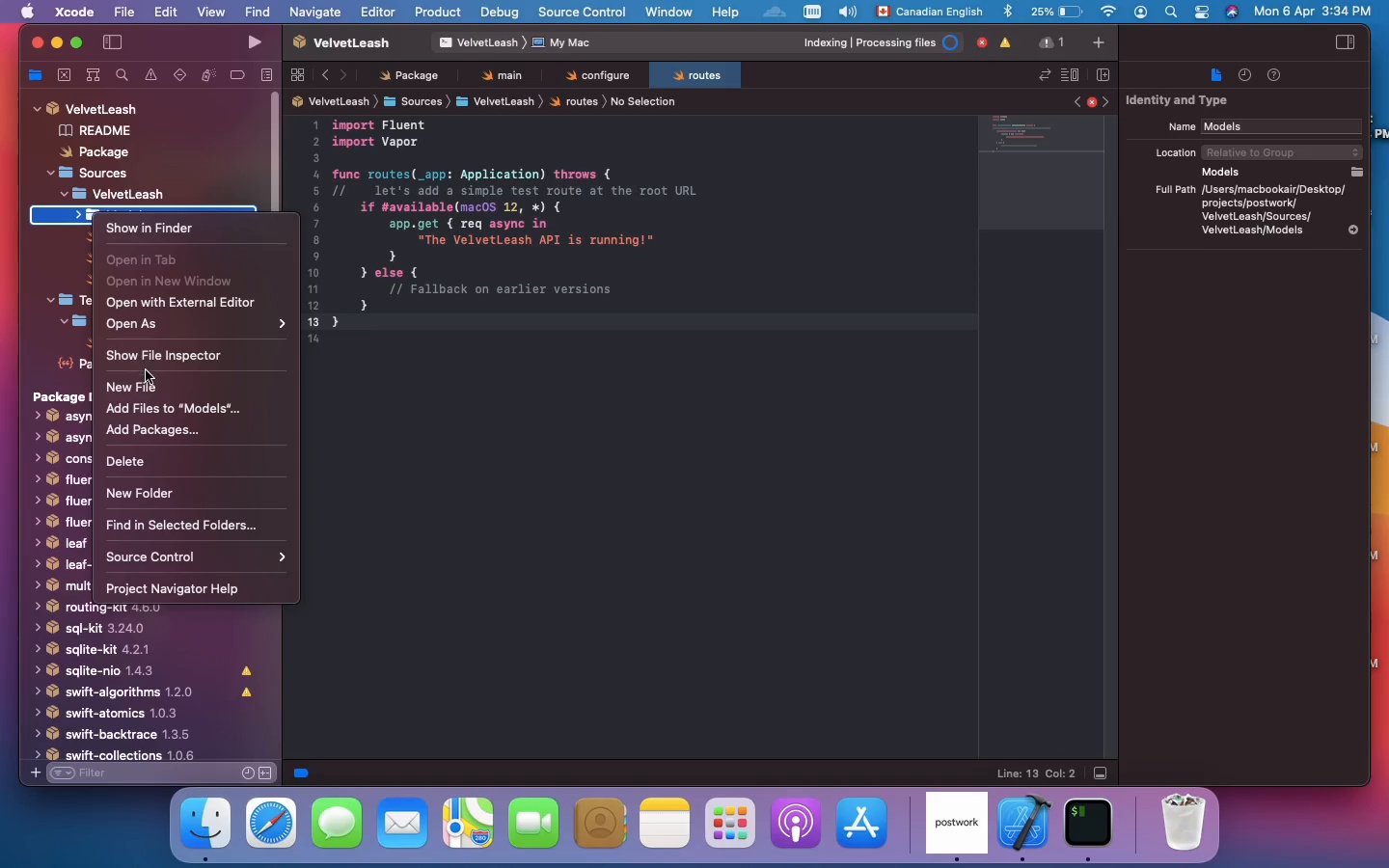 
left_click([147, 377])
 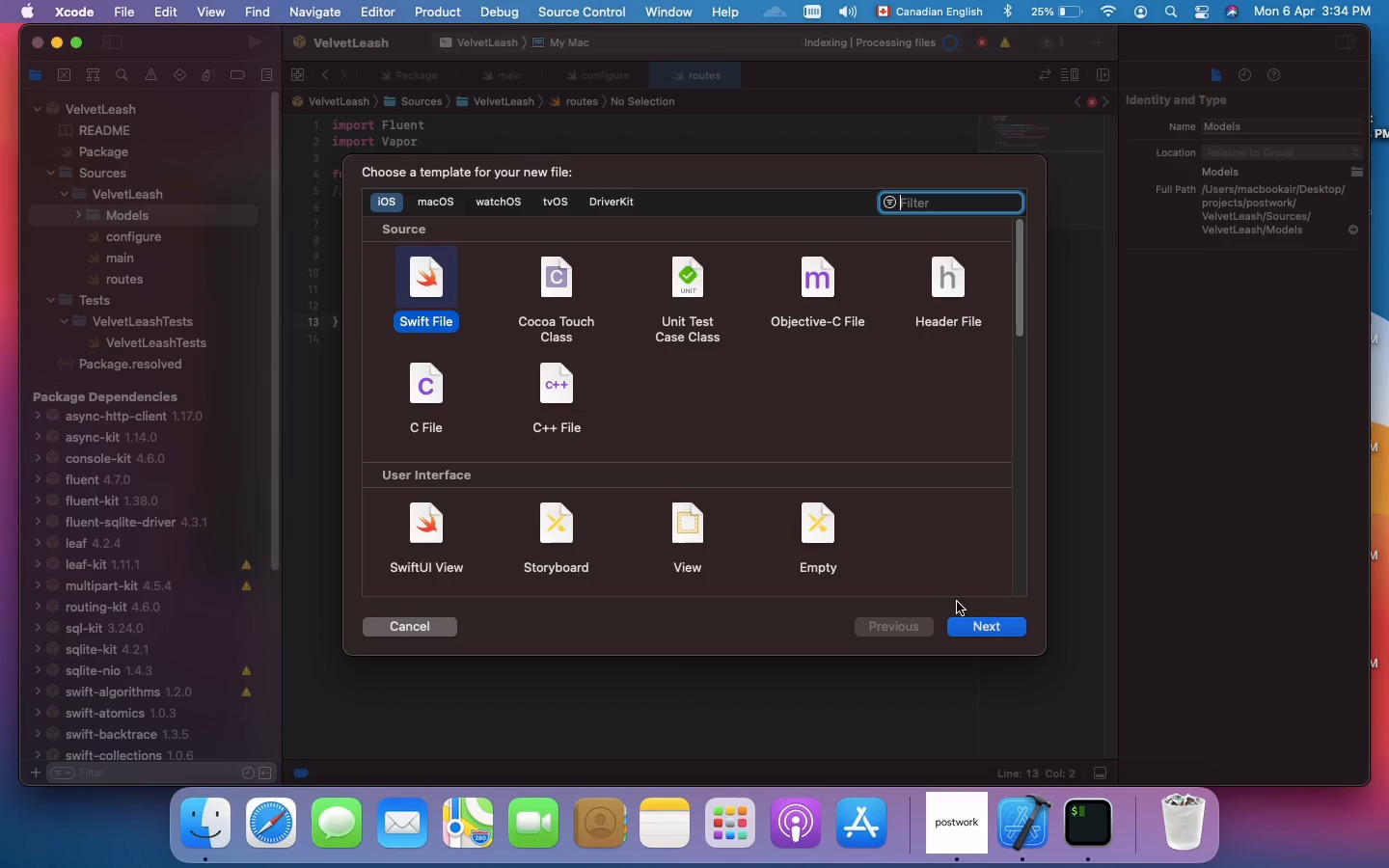 
left_click([967, 629])
 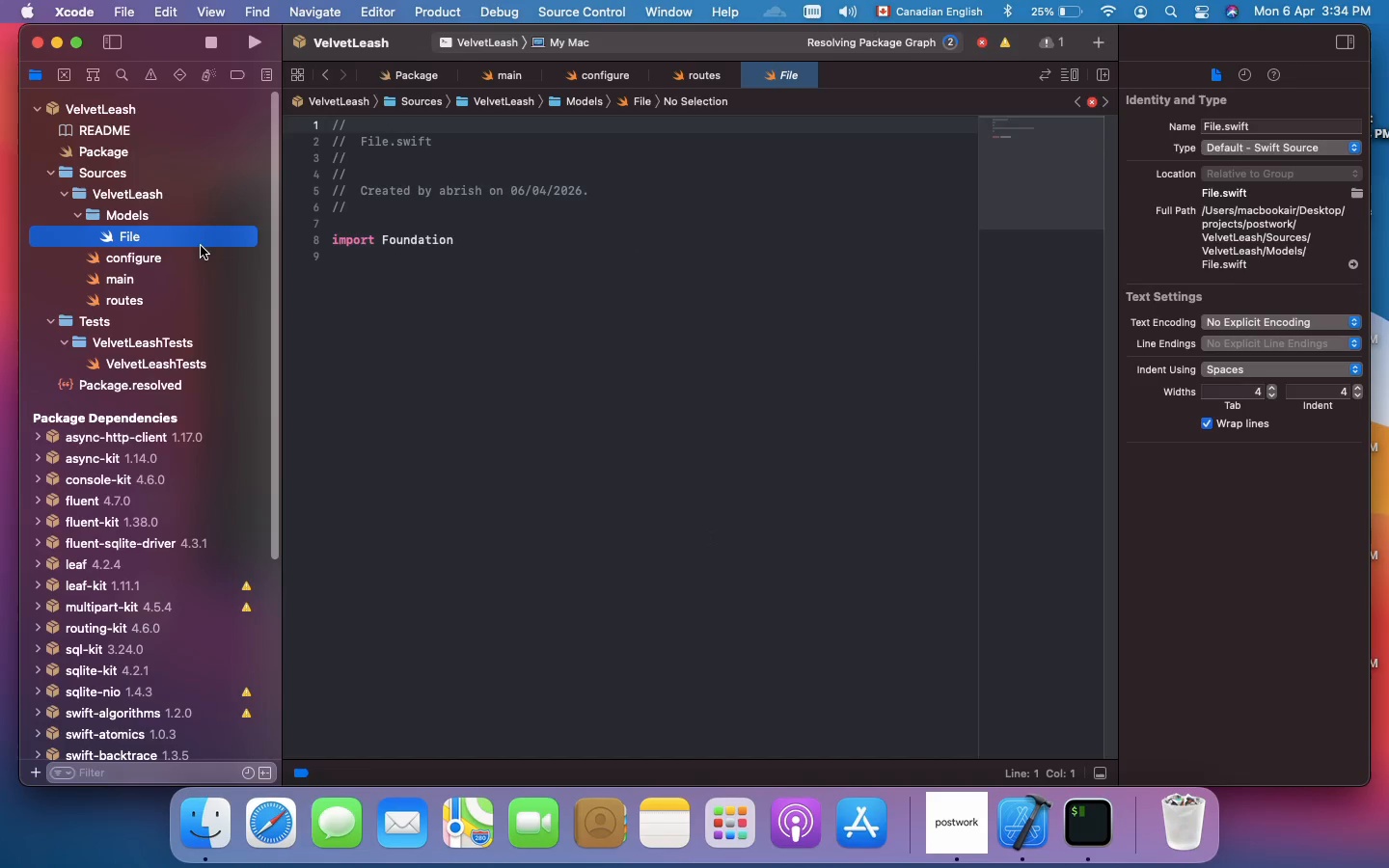 
right_click([182, 232])
 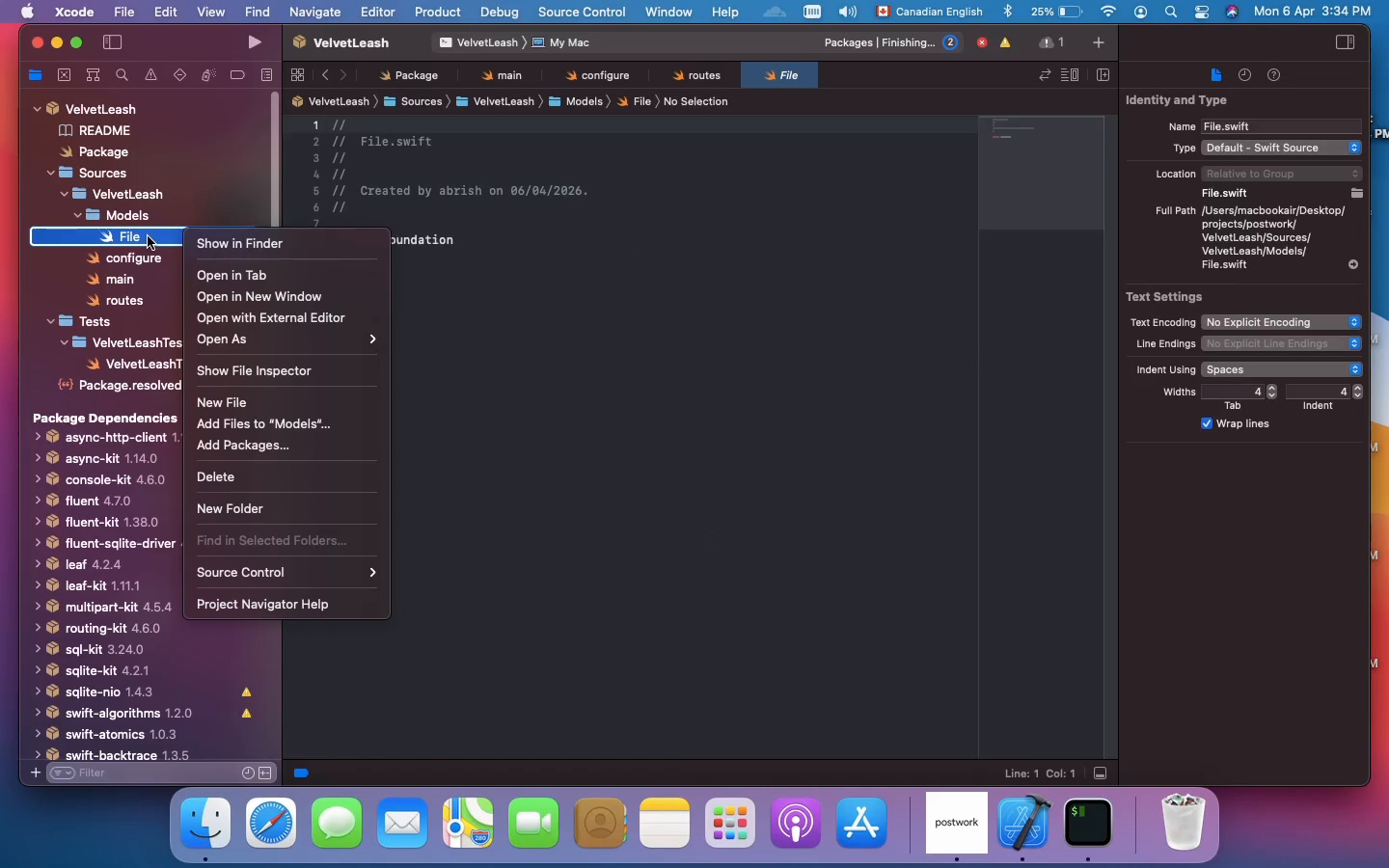 
double_click([148, 236])
 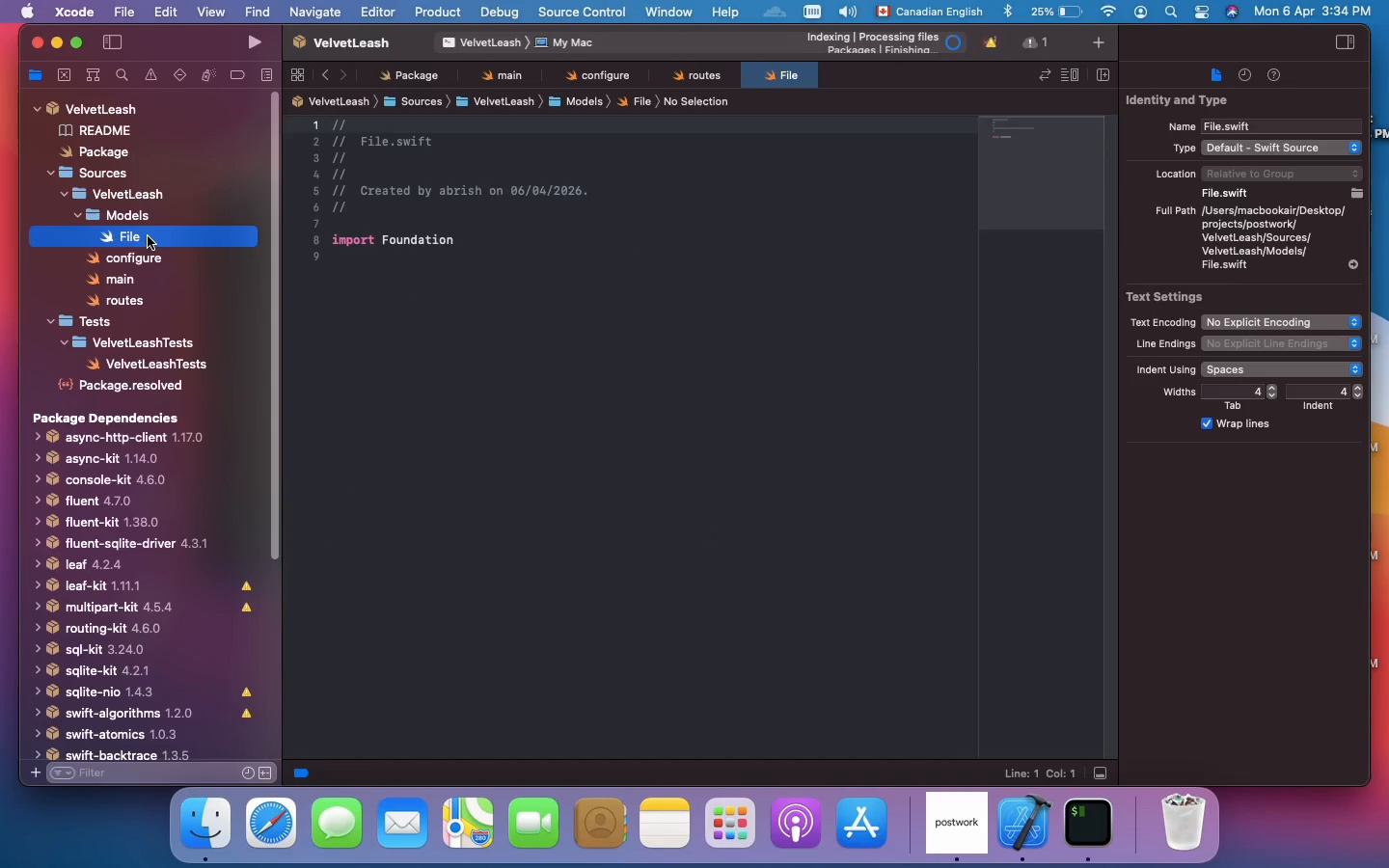 
double_click([148, 236])
 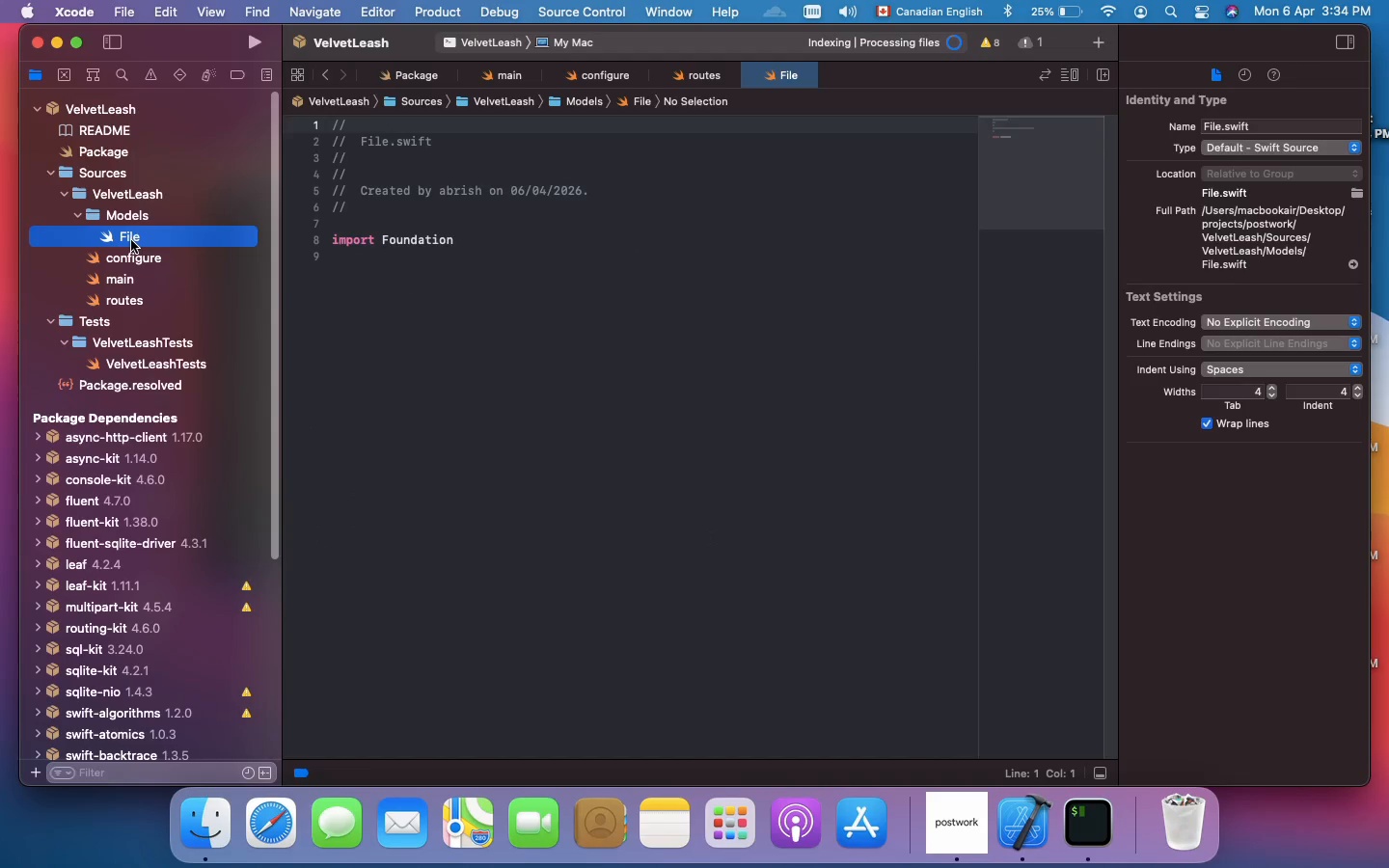 
double_click([131, 240])
 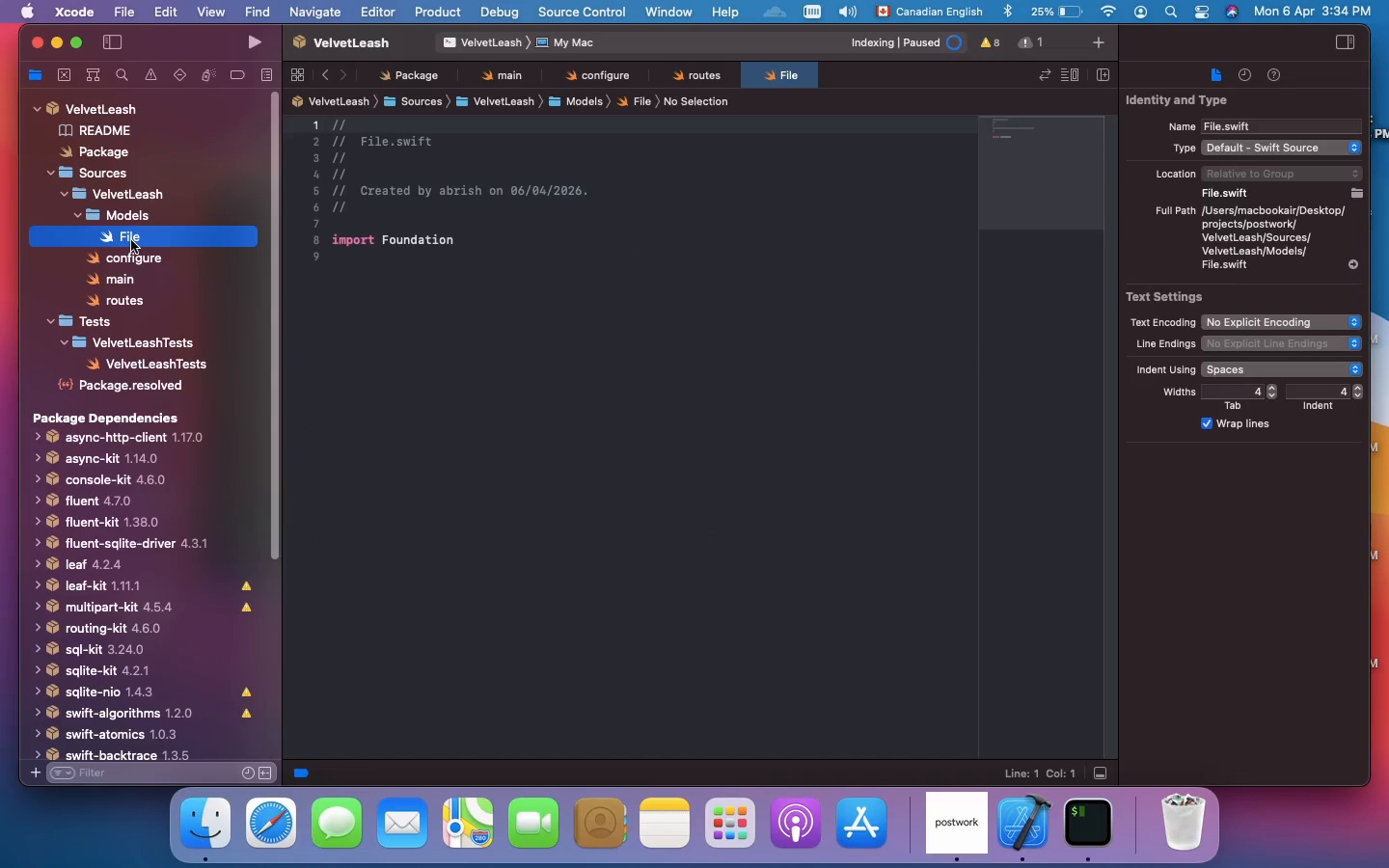 
double_click([131, 240])
 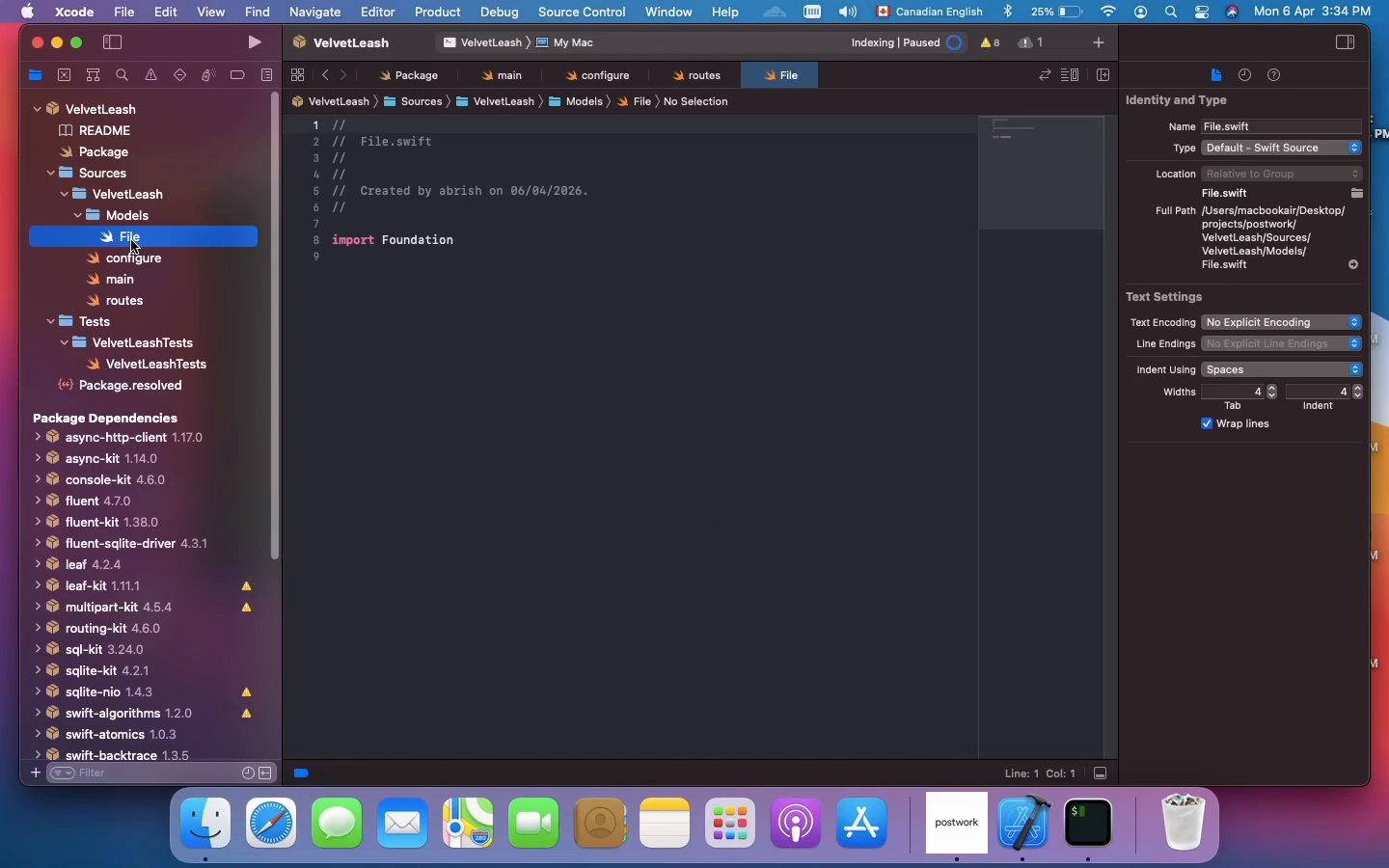 
left_click([131, 240])
 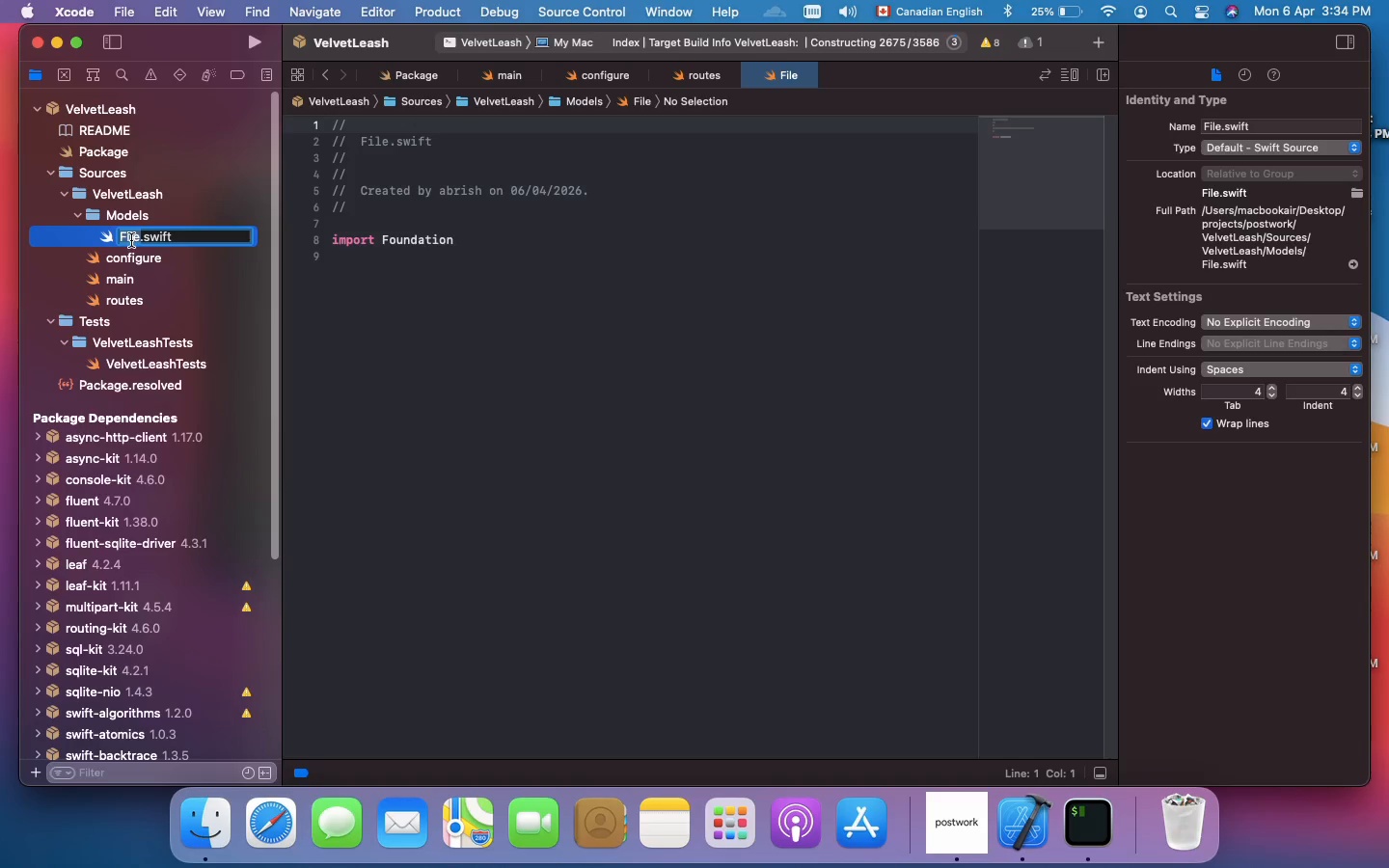 
type(Report)
 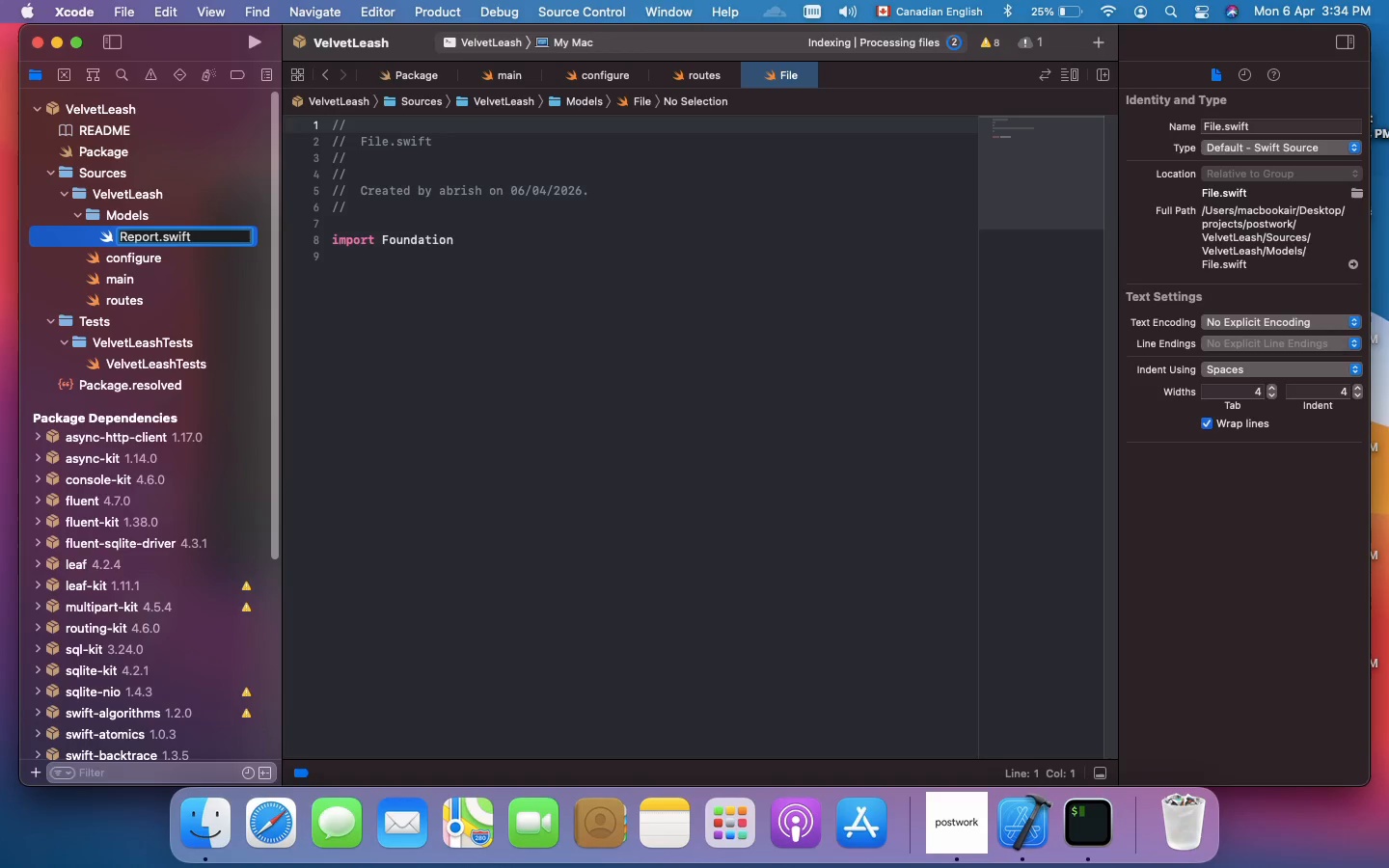 
key(Enter)
 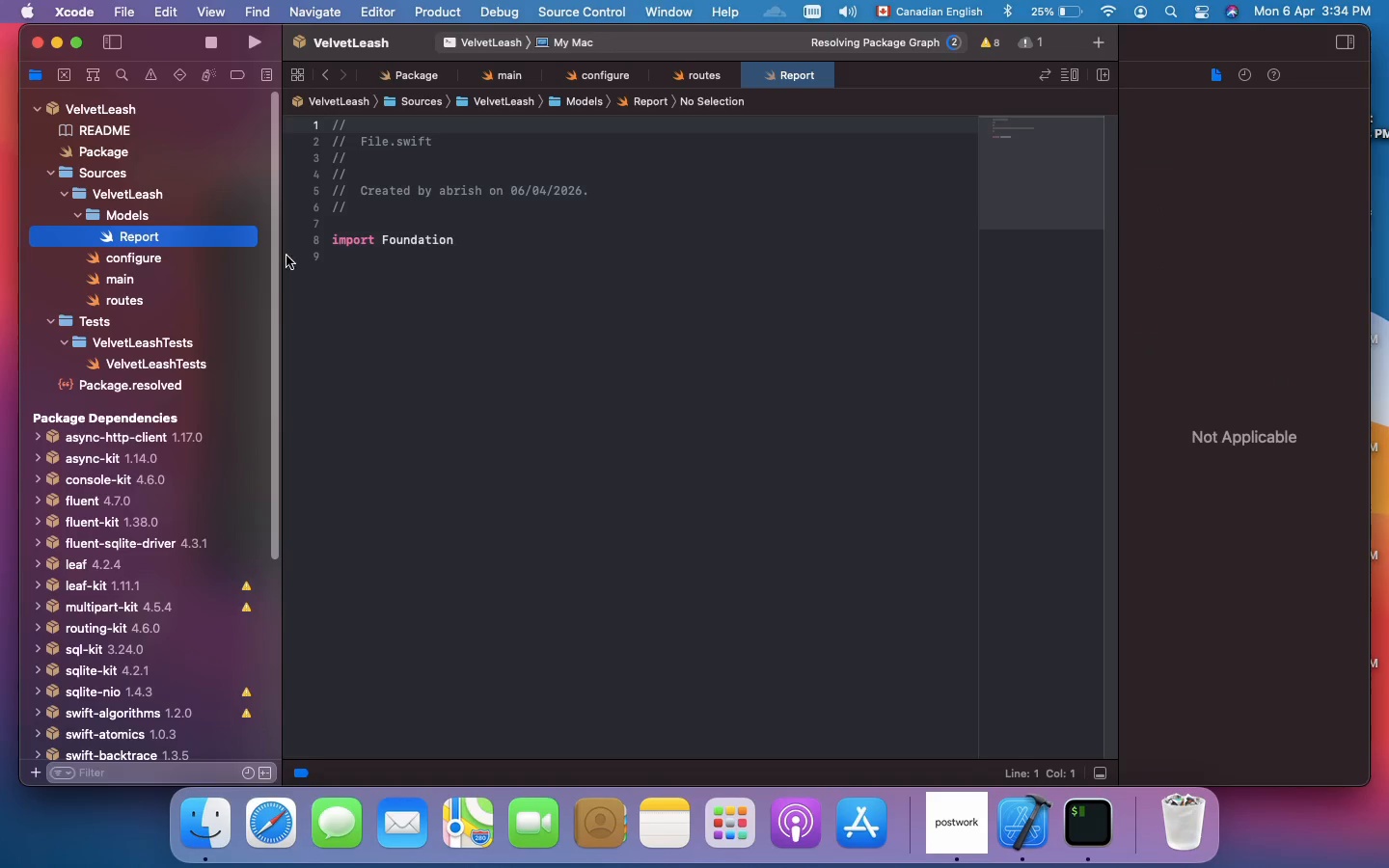 
left_click([490, 284])
 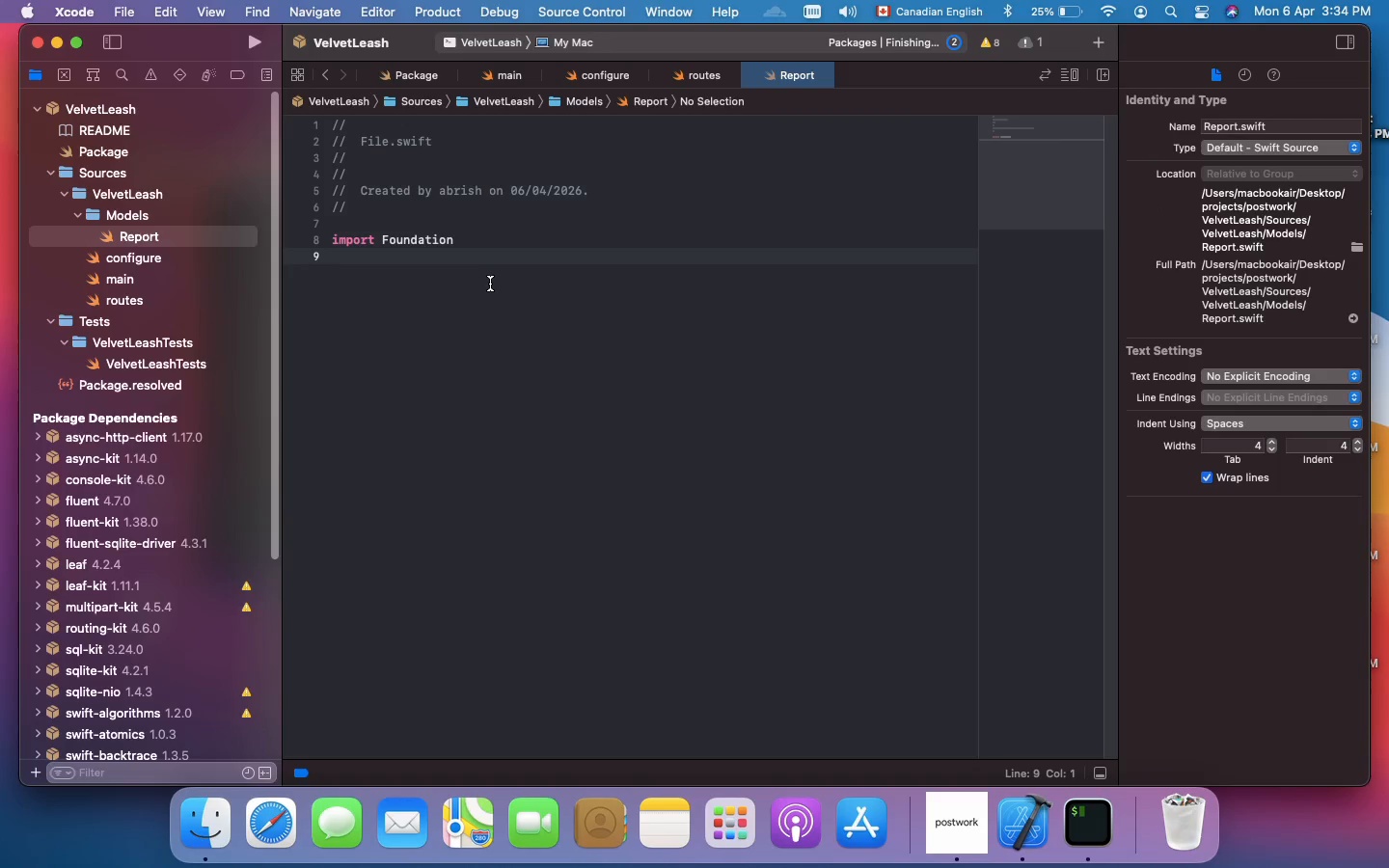 
key(Meta+A)
 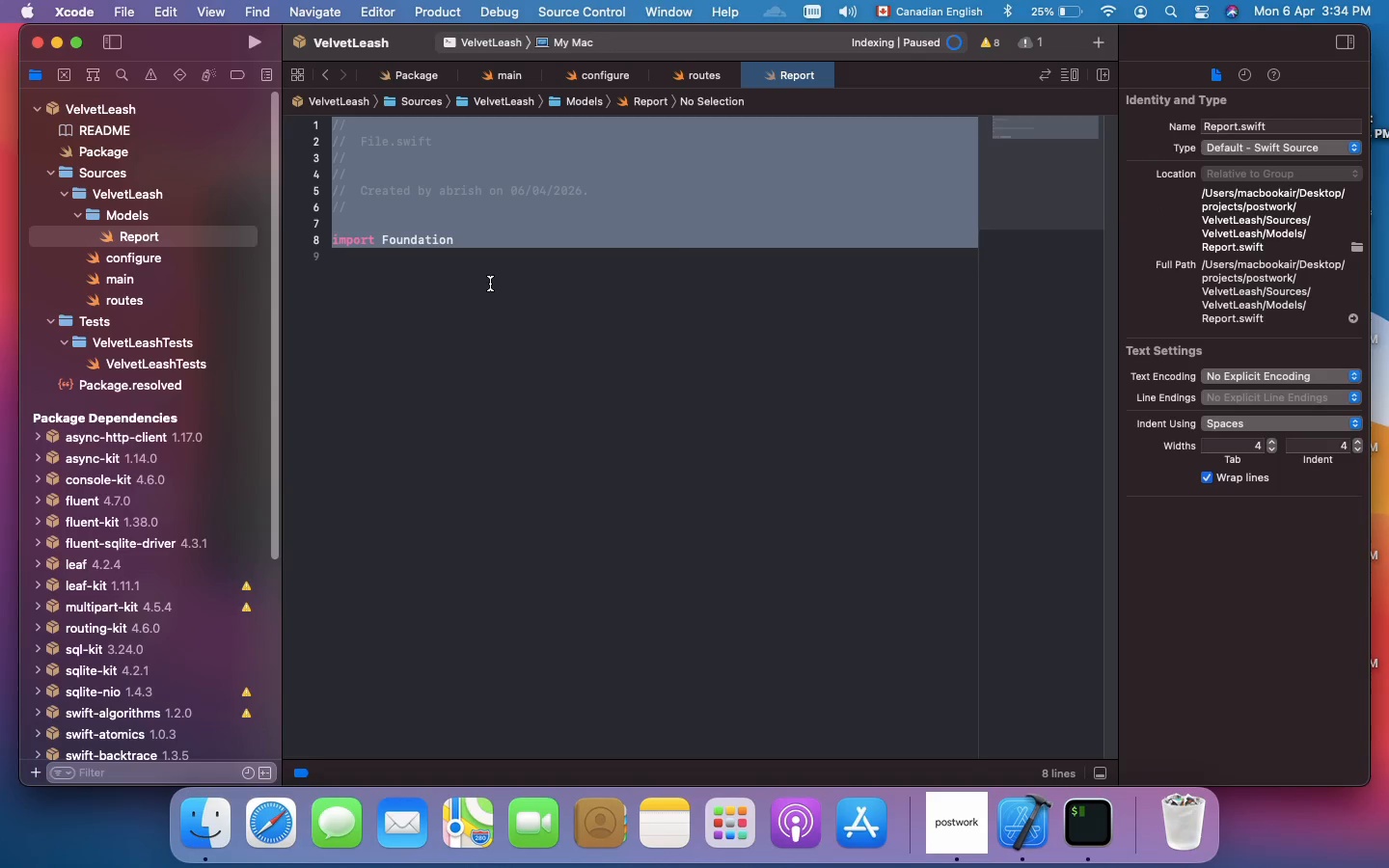 
key(Backspace)
type(import Fluent)
 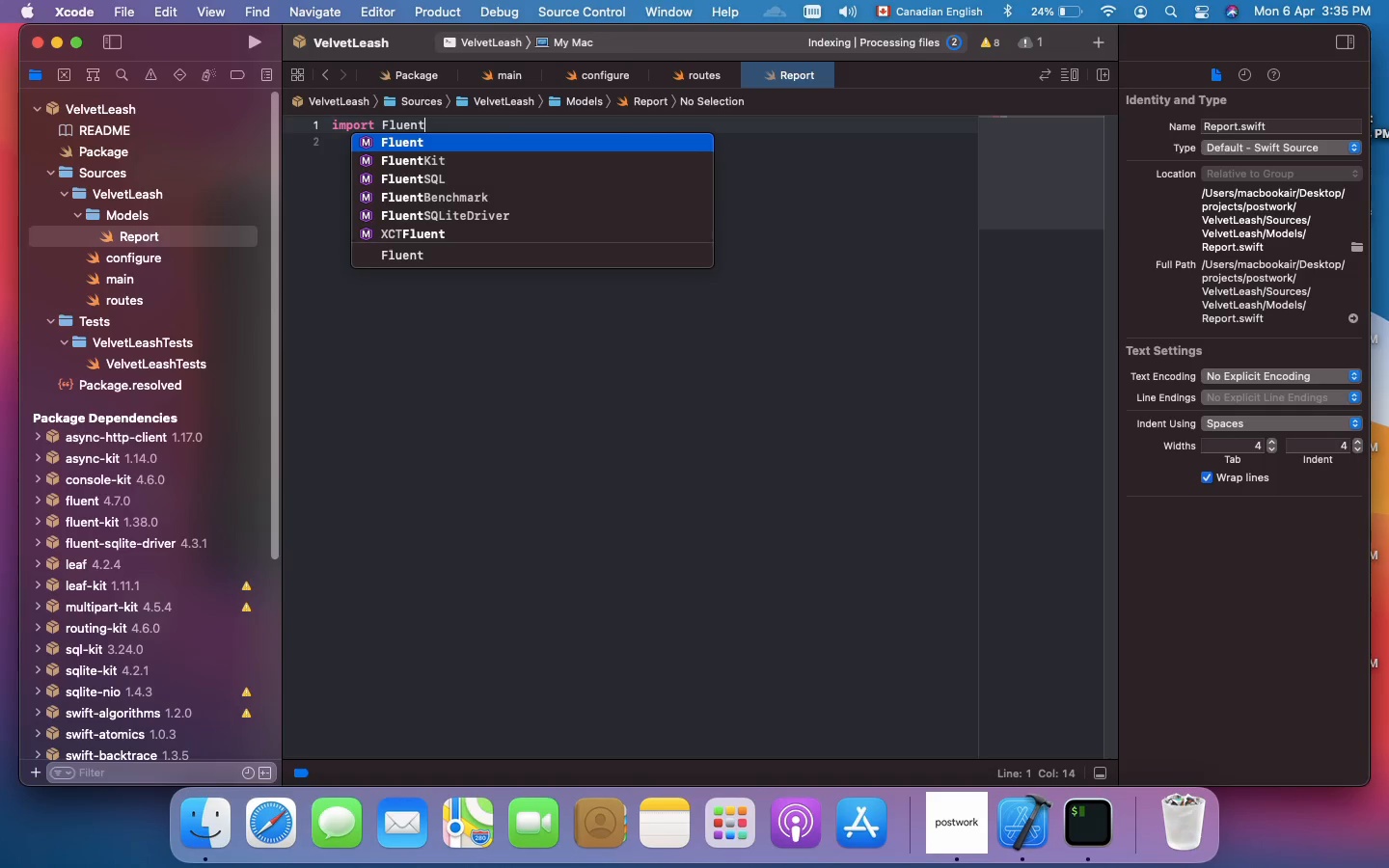 
key(Enter)
 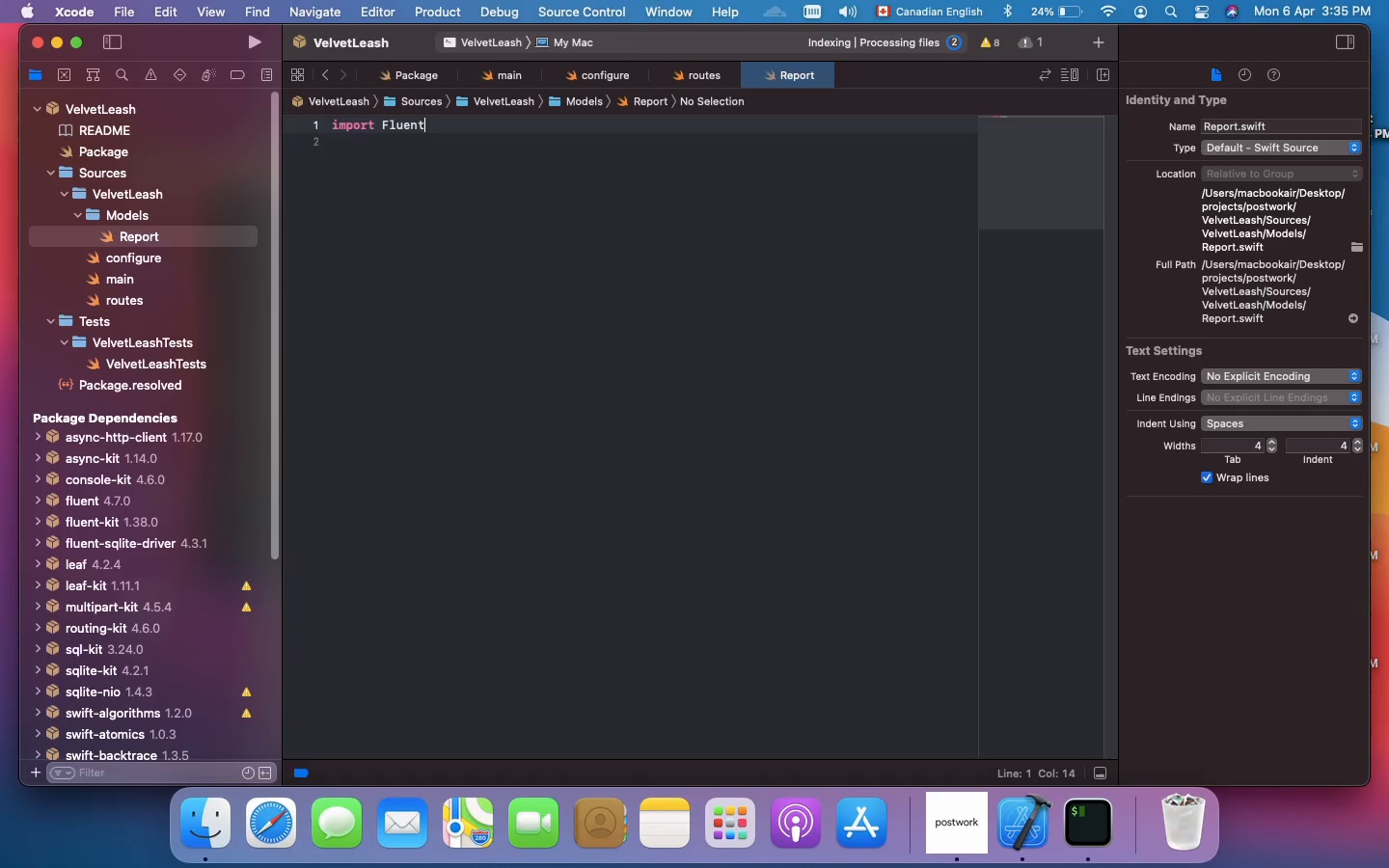 
key(Enter)
 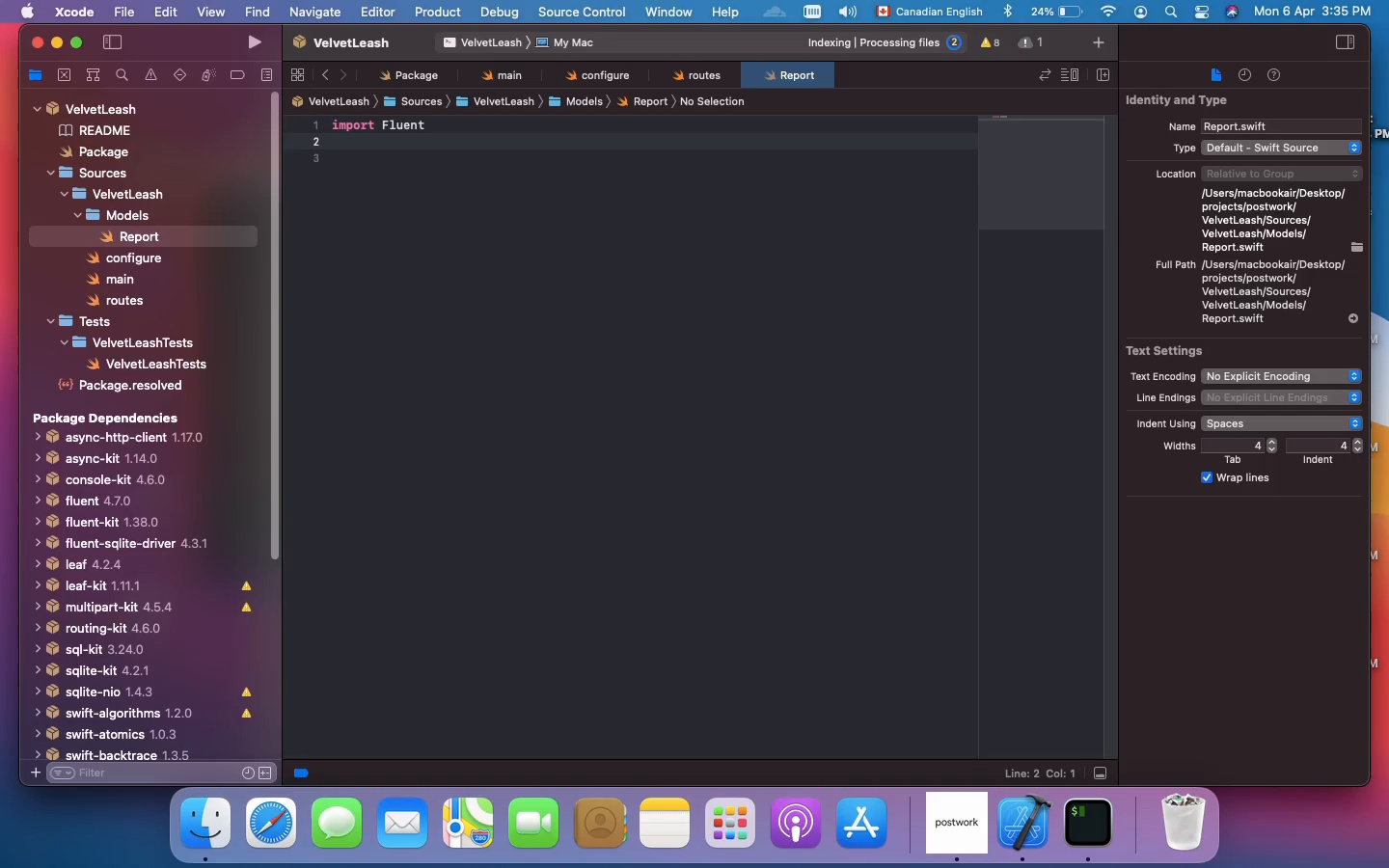 
type(import Vapor)
 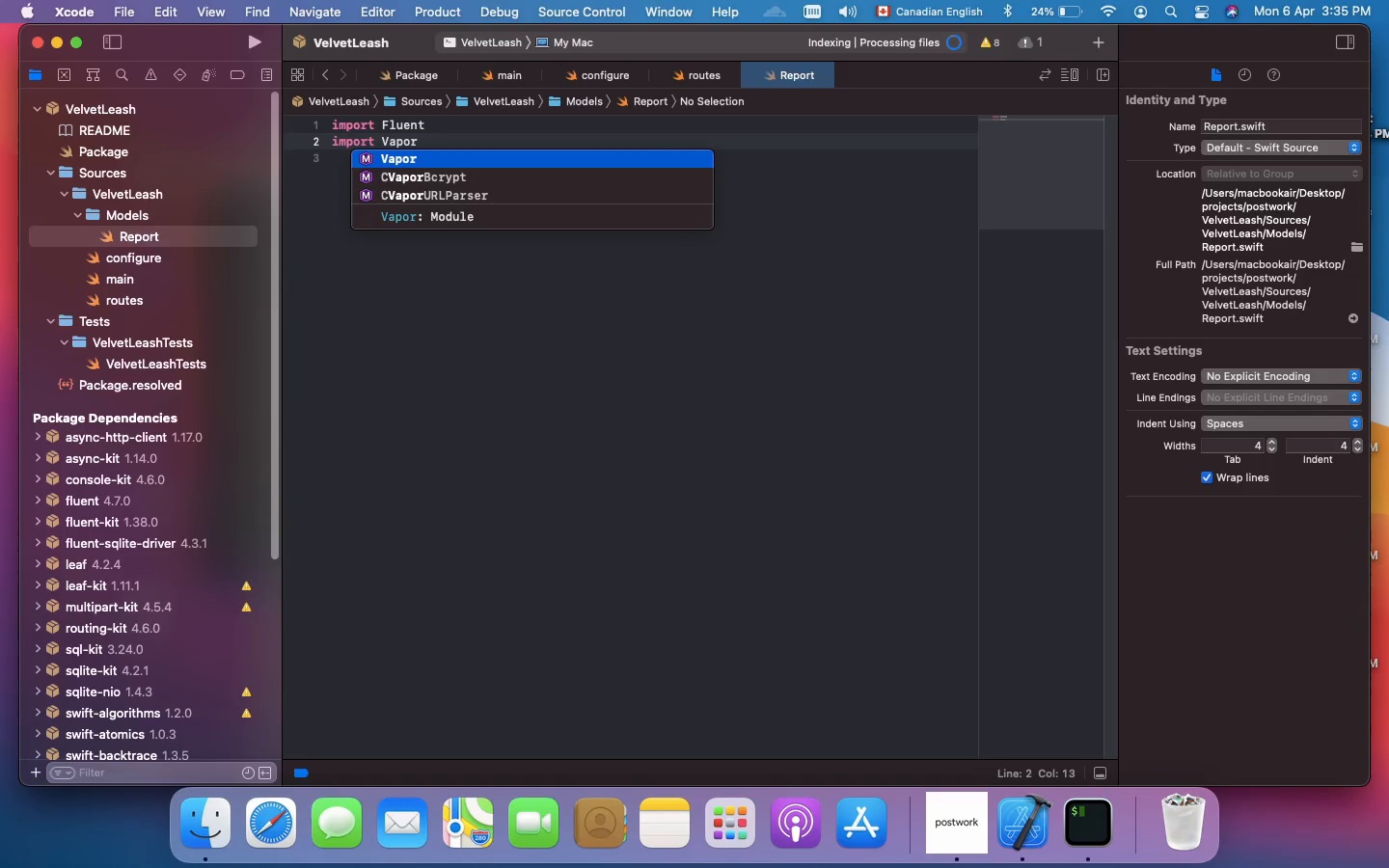 
key(Enter)
 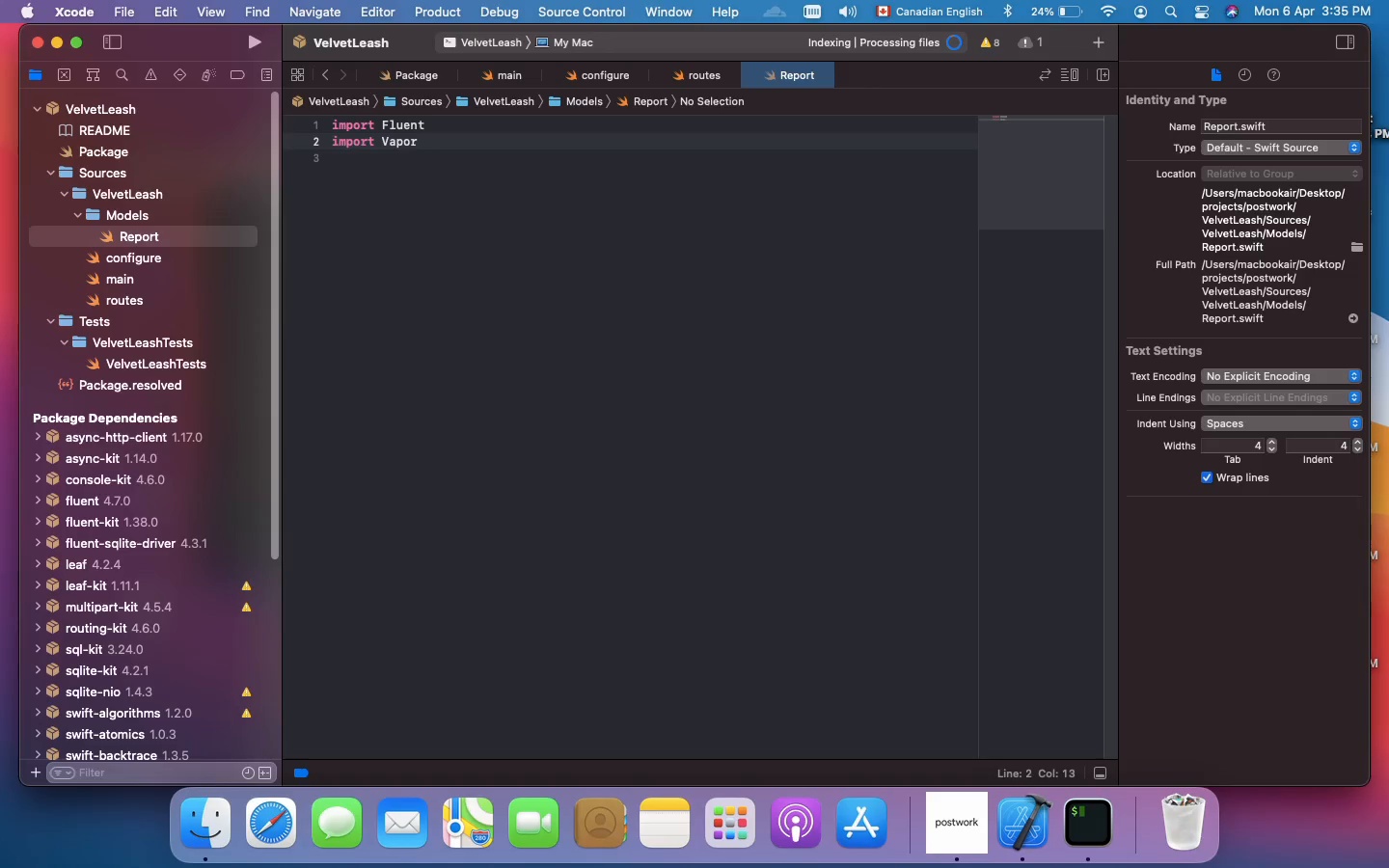 
type(fin)
key(Backspace)
key(Backspace)
key(Backspace)
 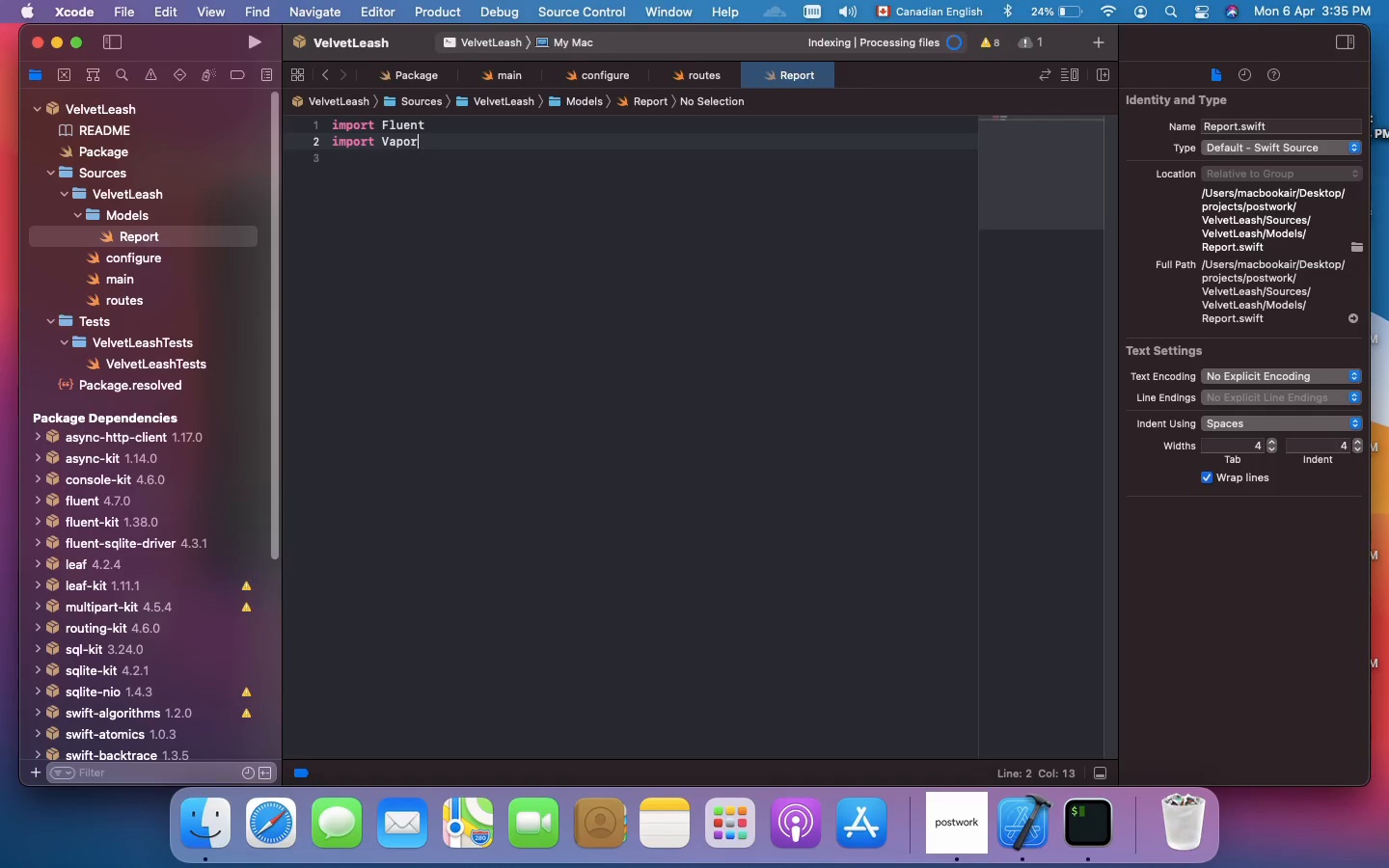 
key(Enter)
 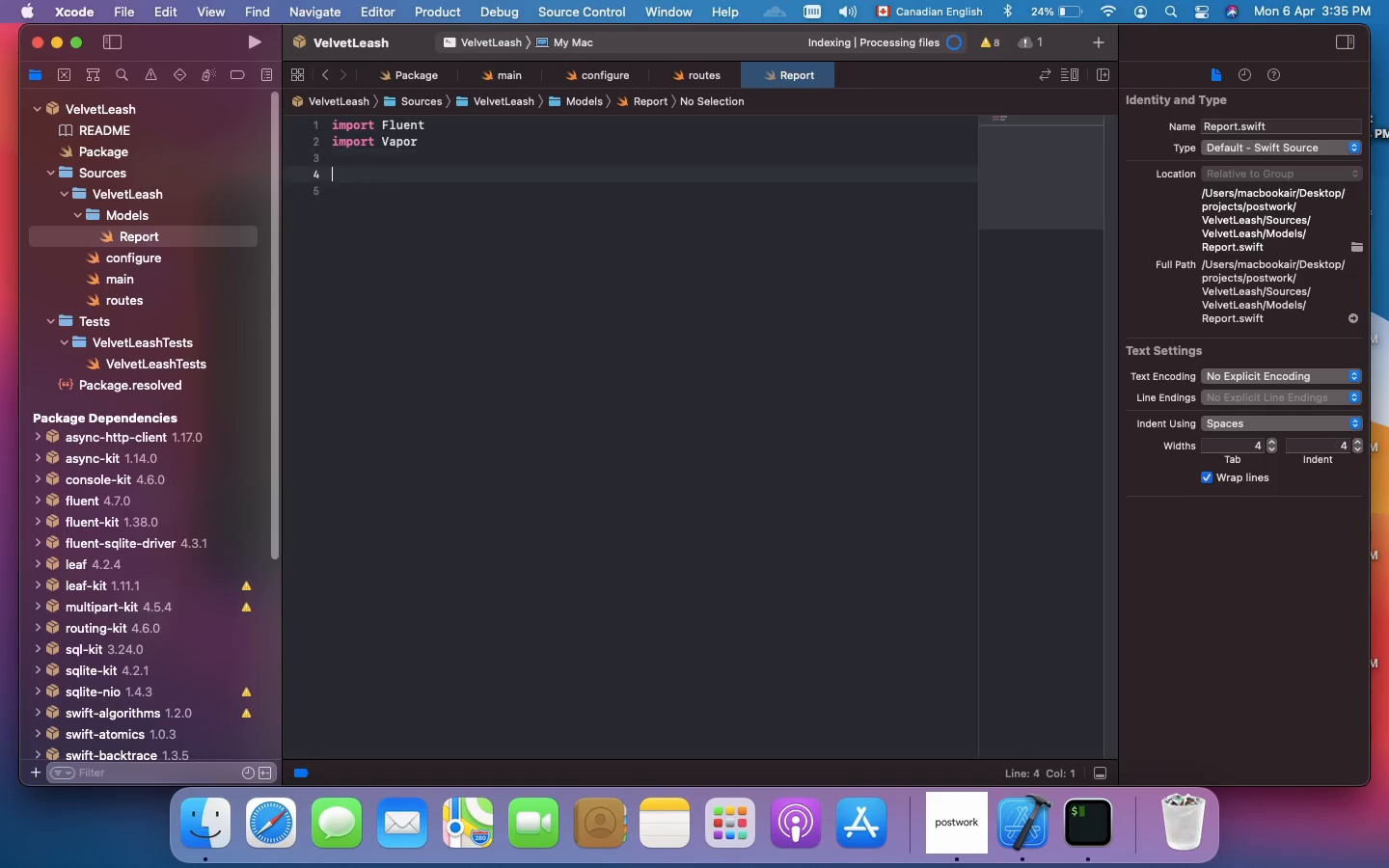 
key(Enter)
 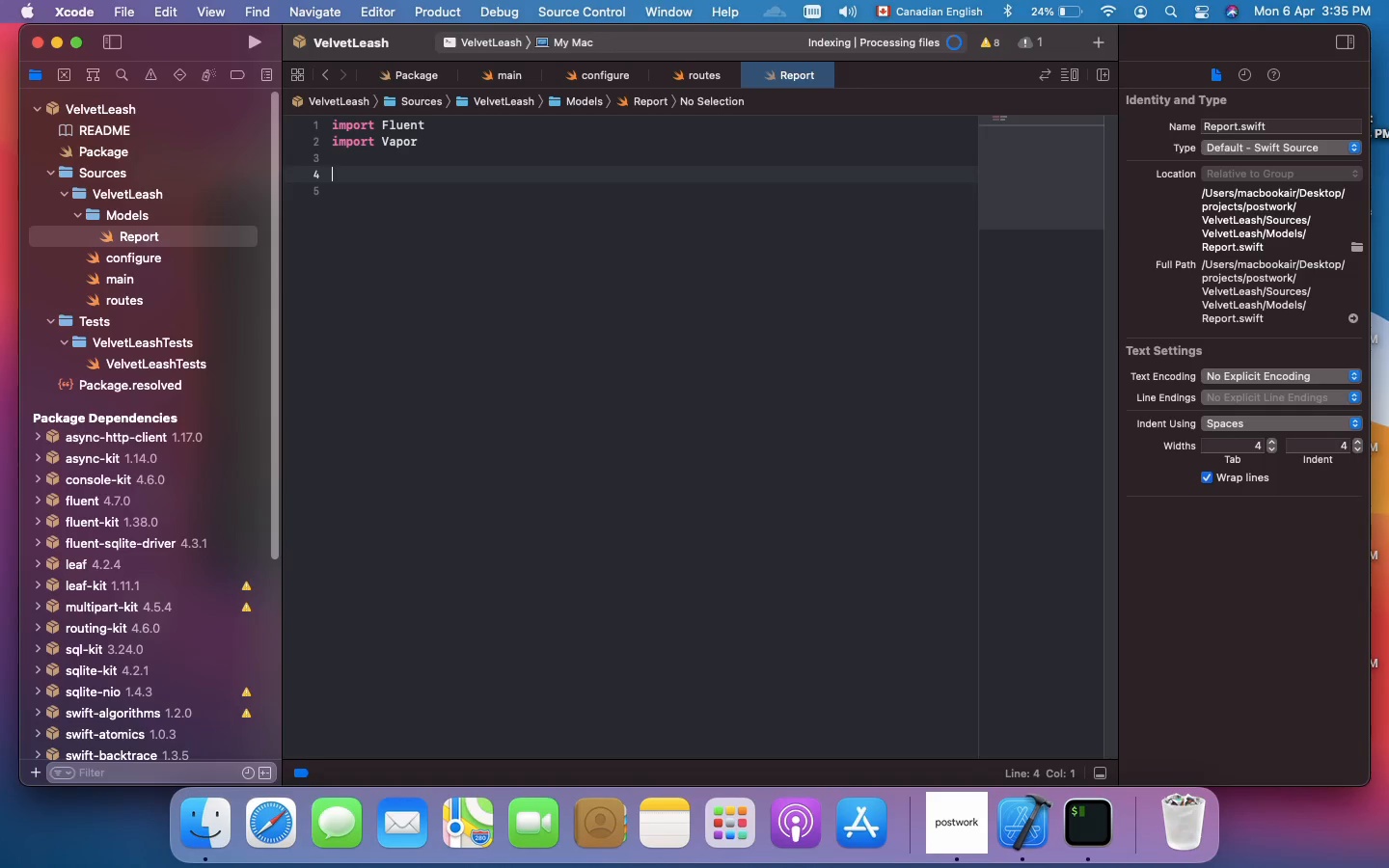 
type(final class Report:)
 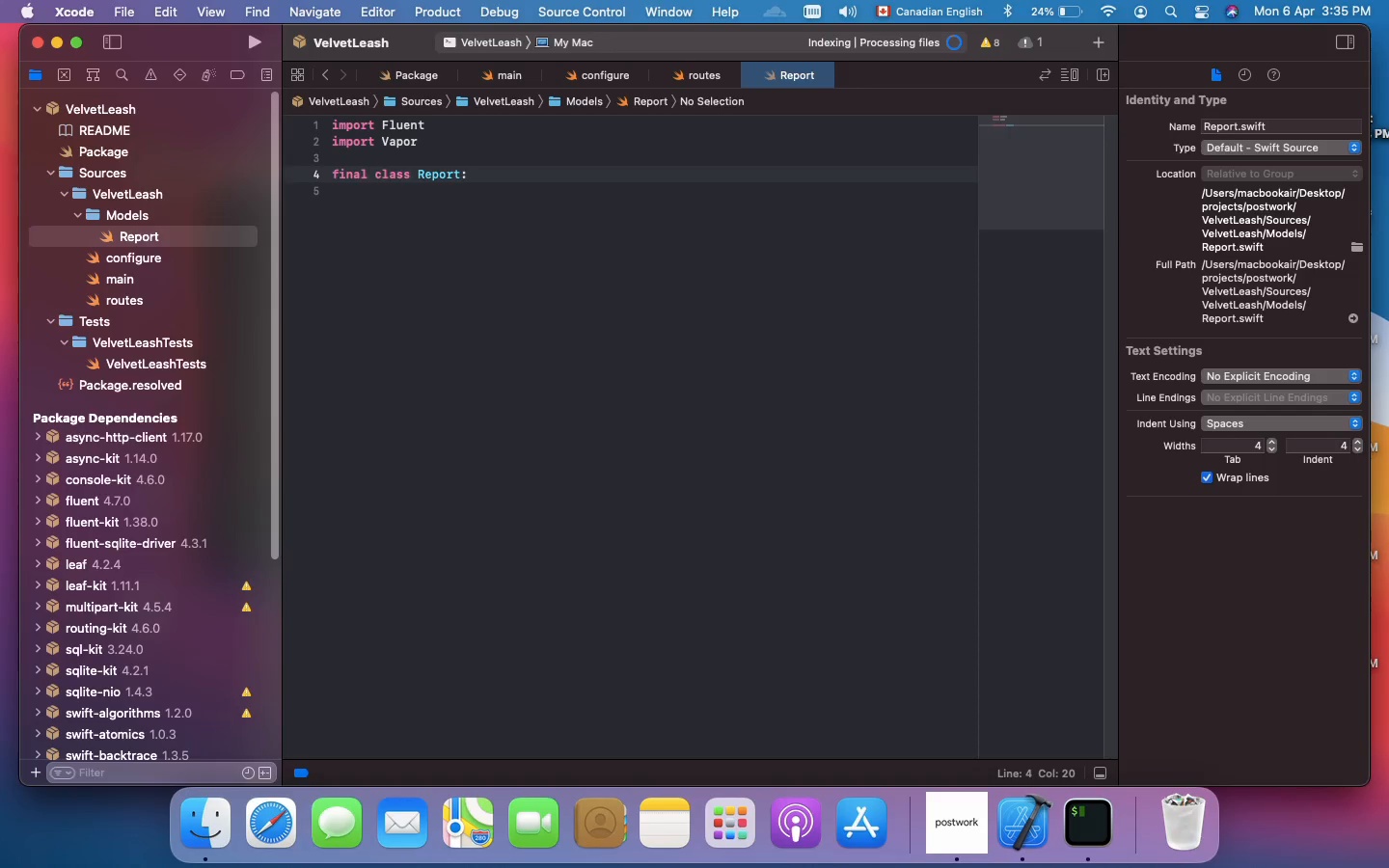 
type( Model, Content, )
 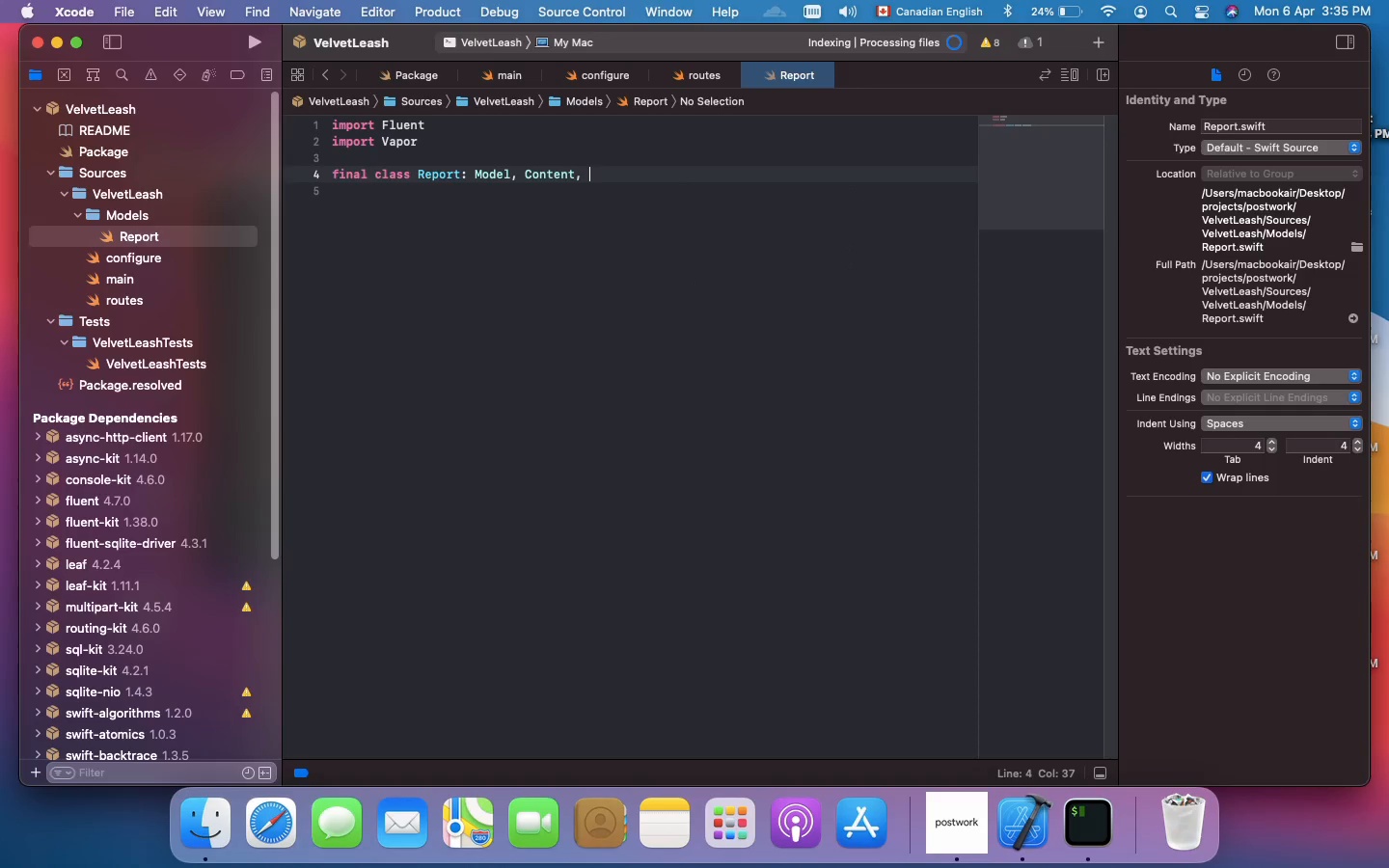 
type(@unchecked)
 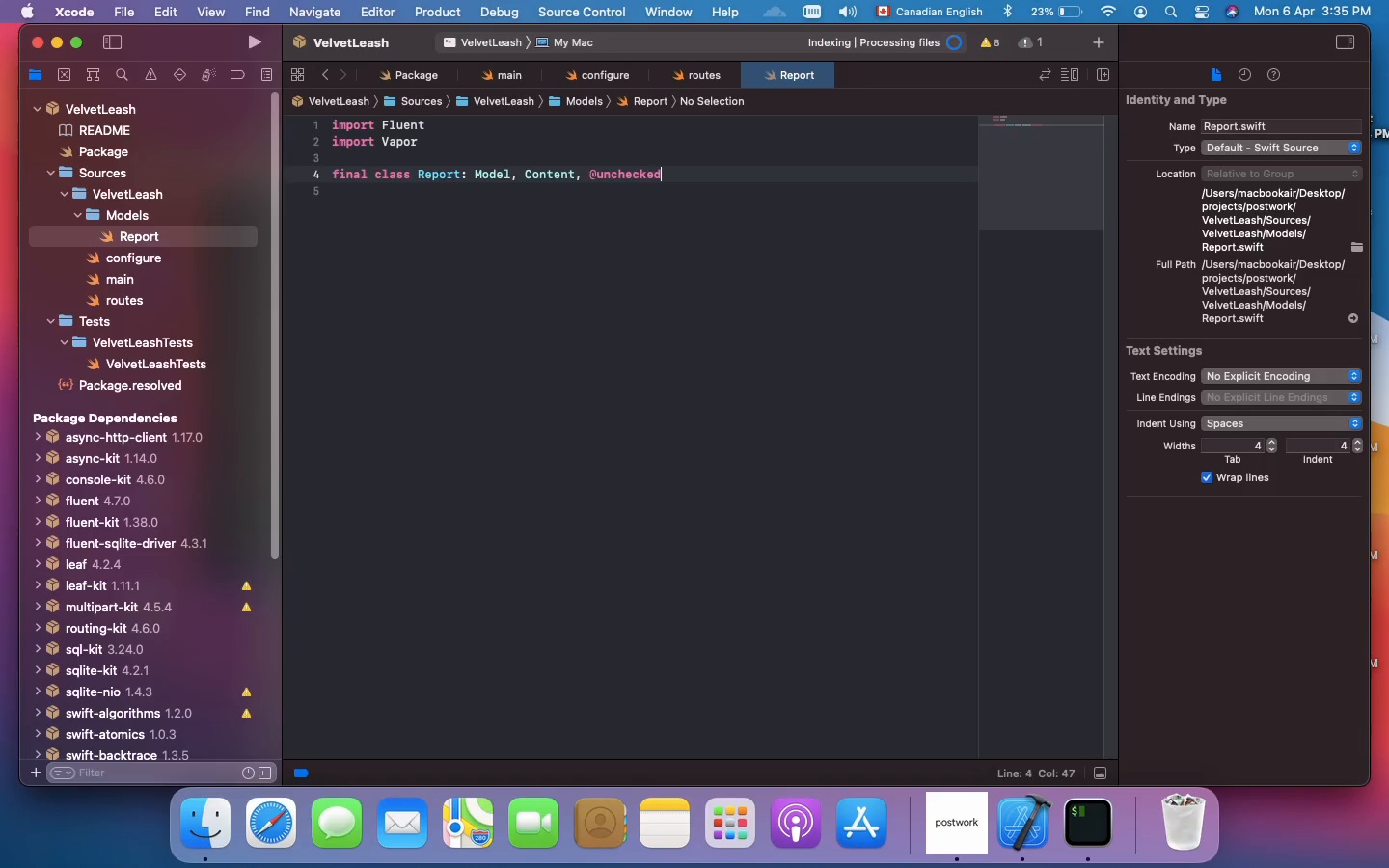 
type( Sendable {)
 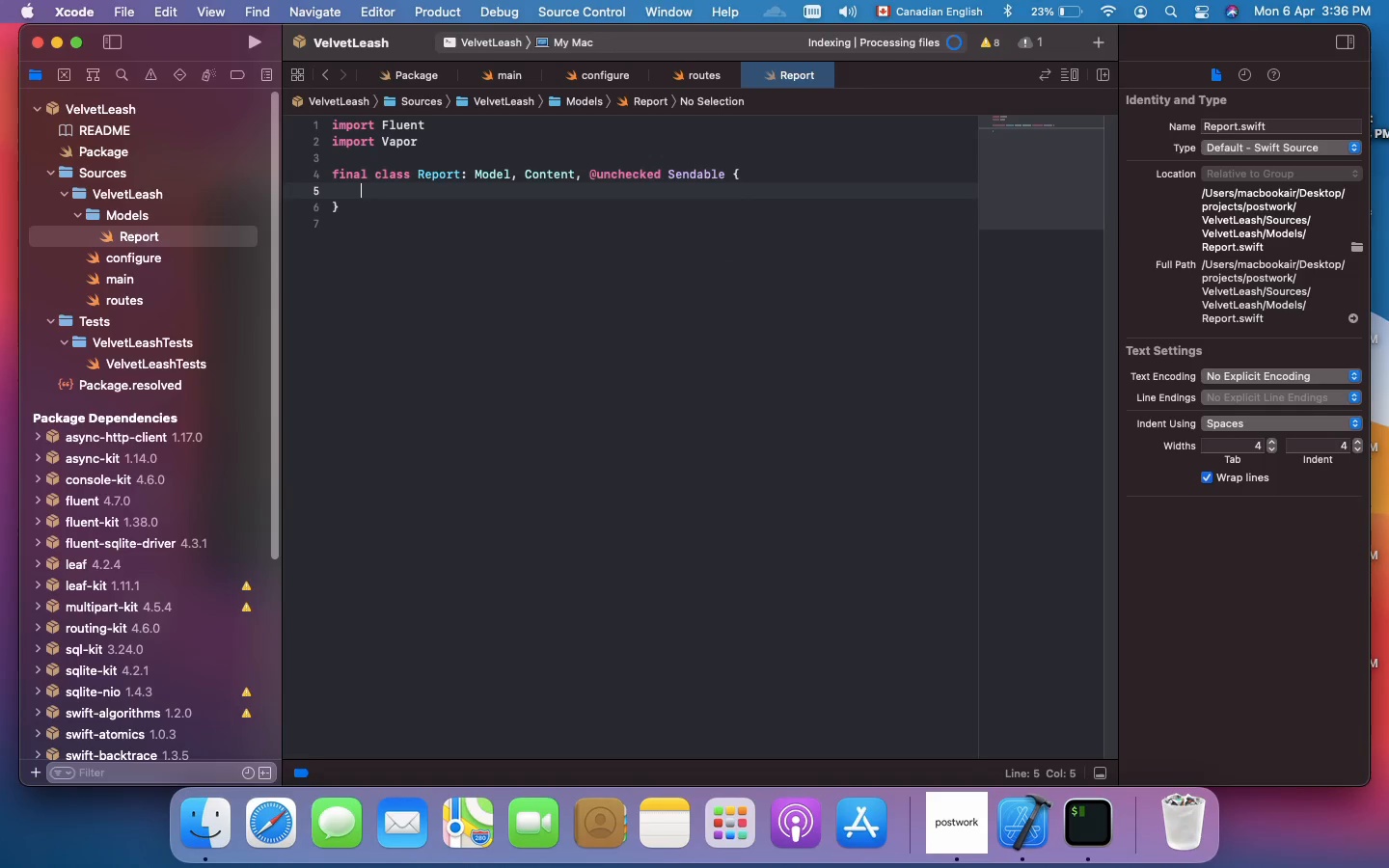 
 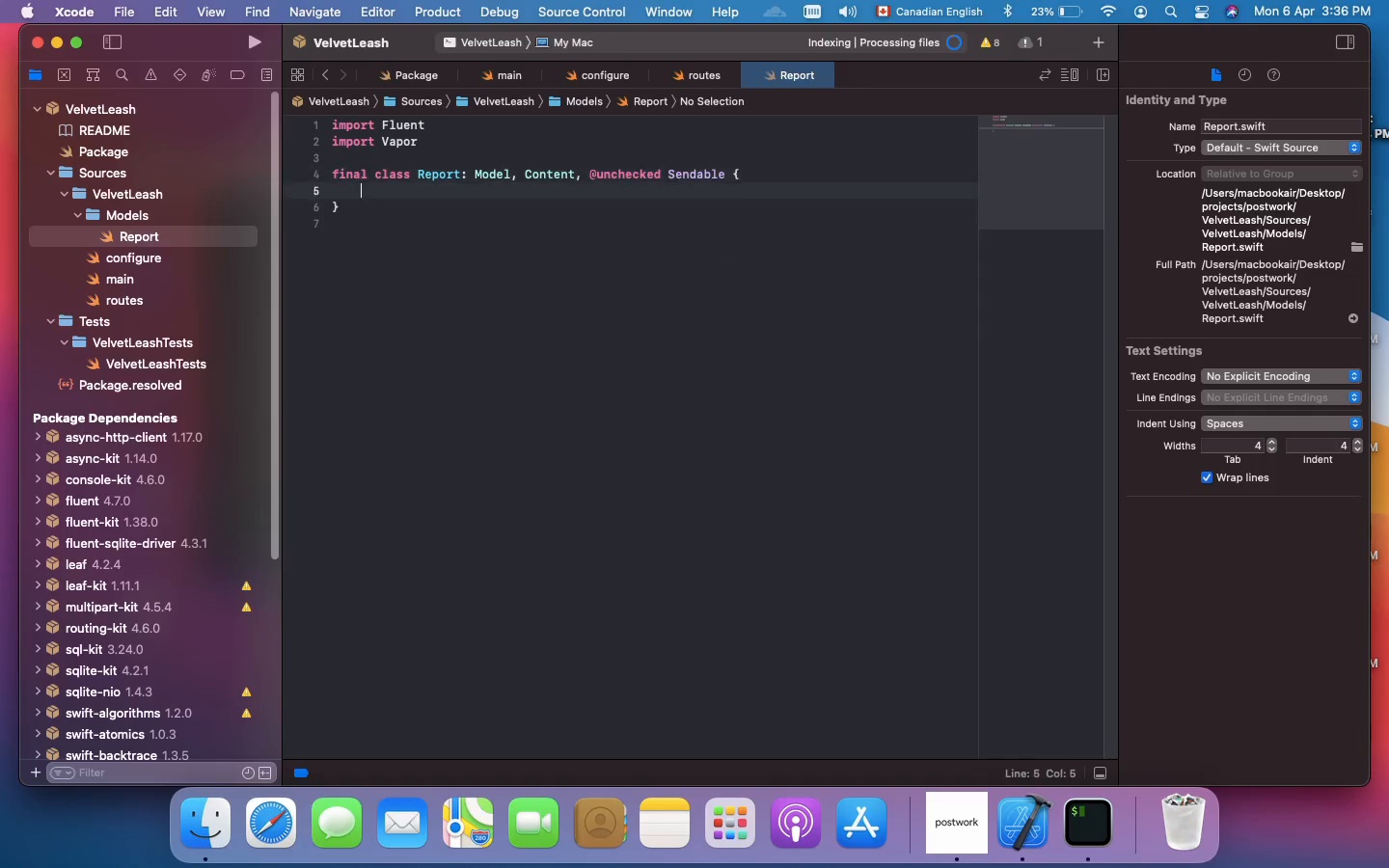 
key(Enter)
 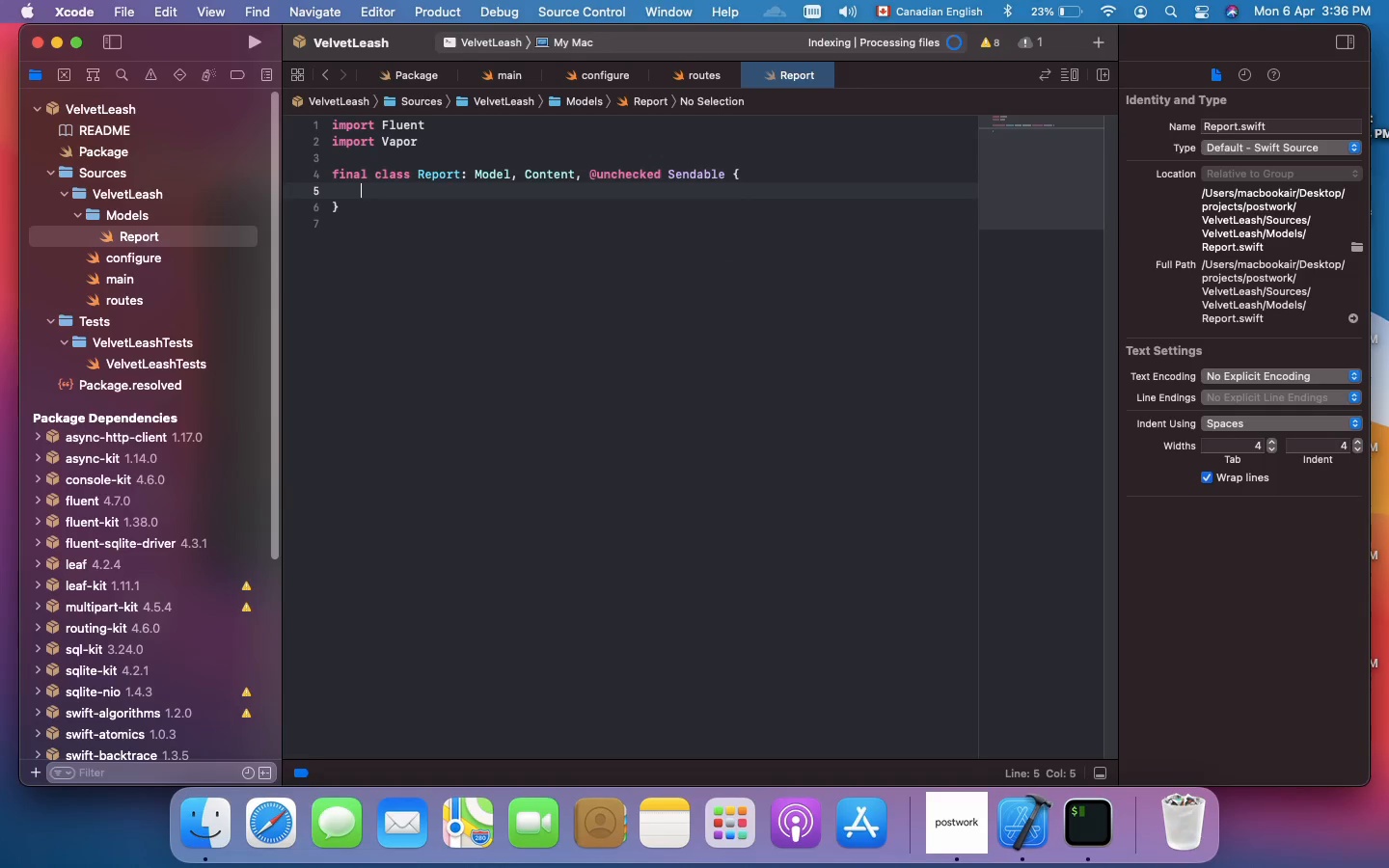 
key(Meta+Slash)
 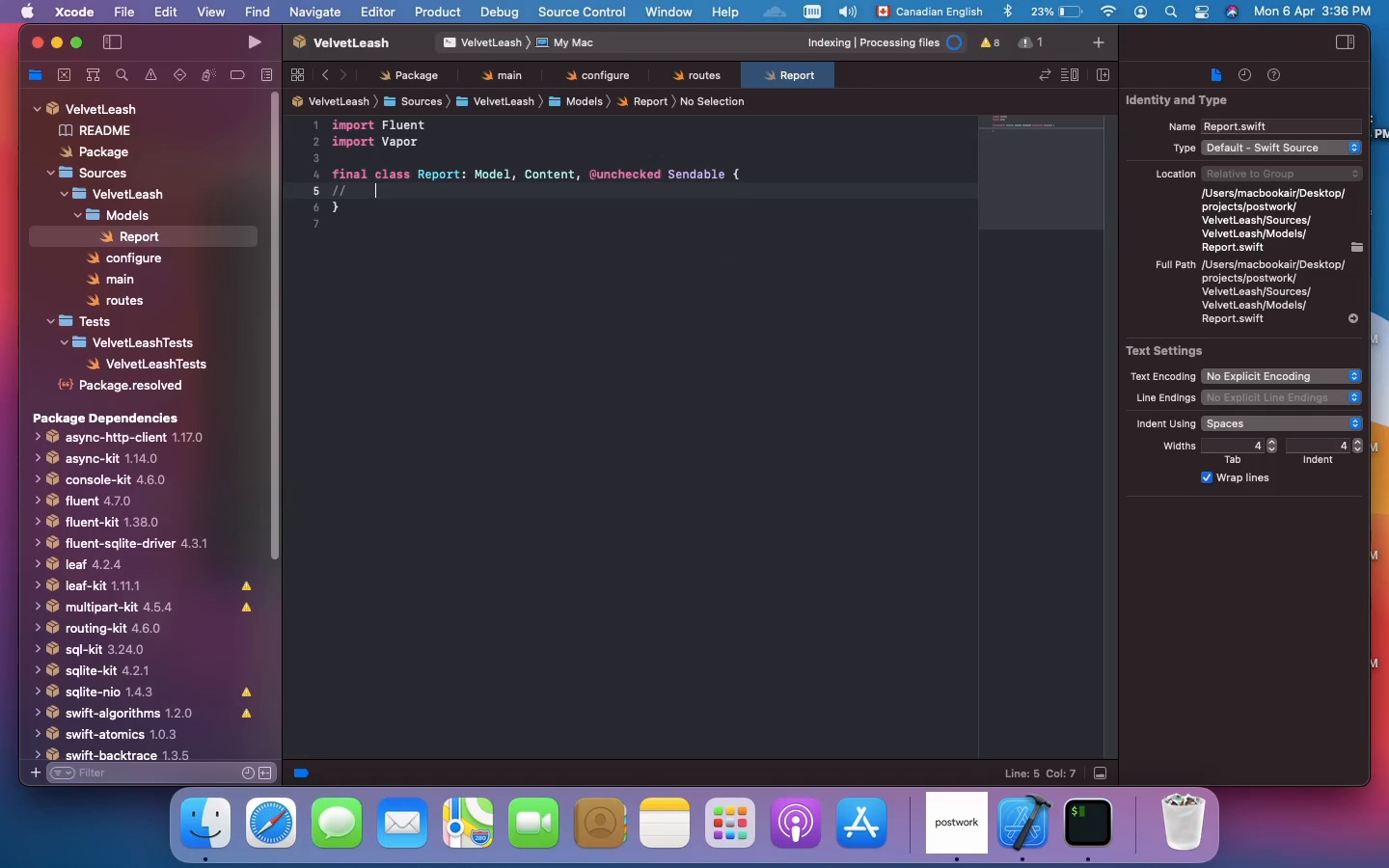 
type(The name of the table in SQLite )
 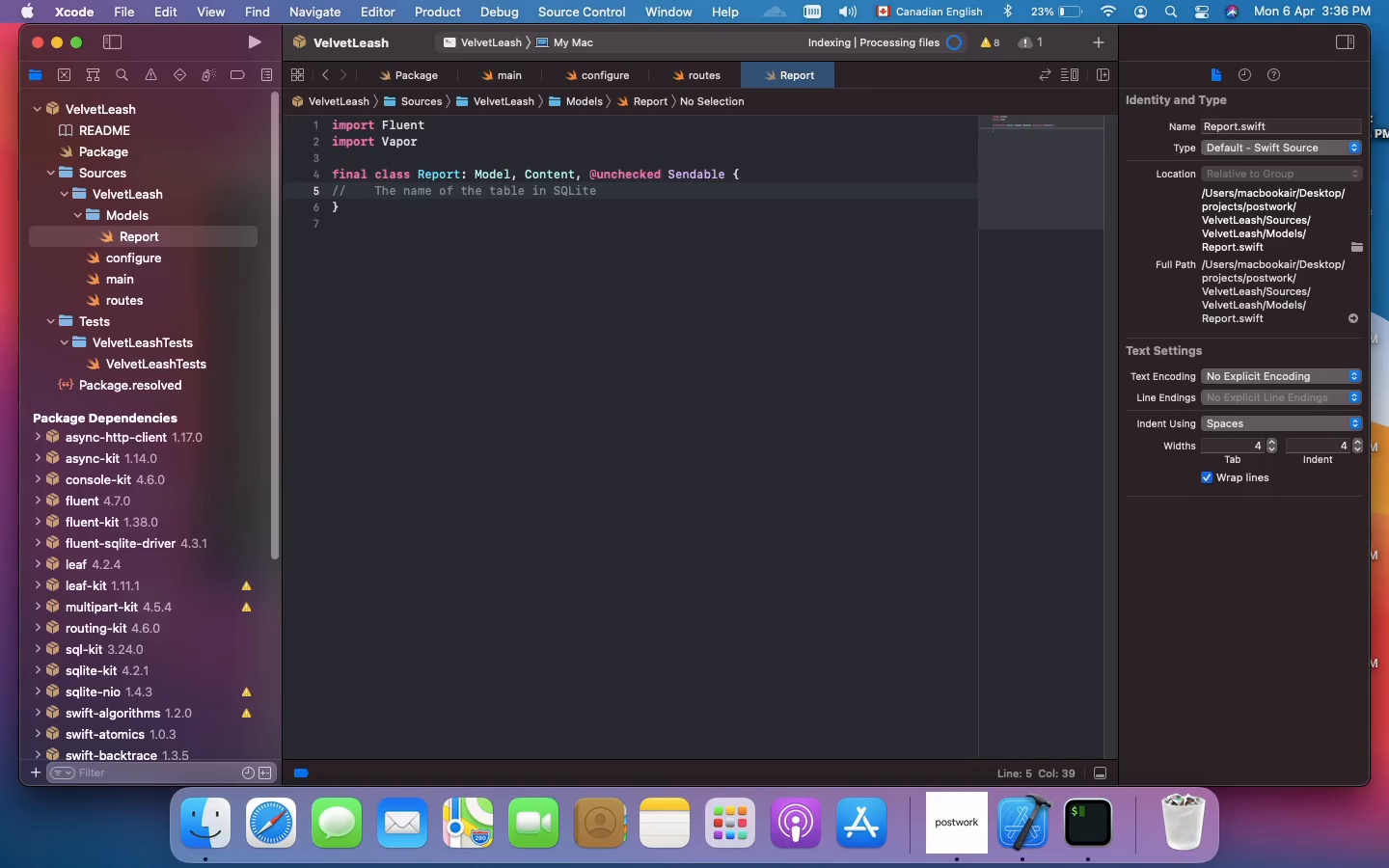 
key(Enter)
 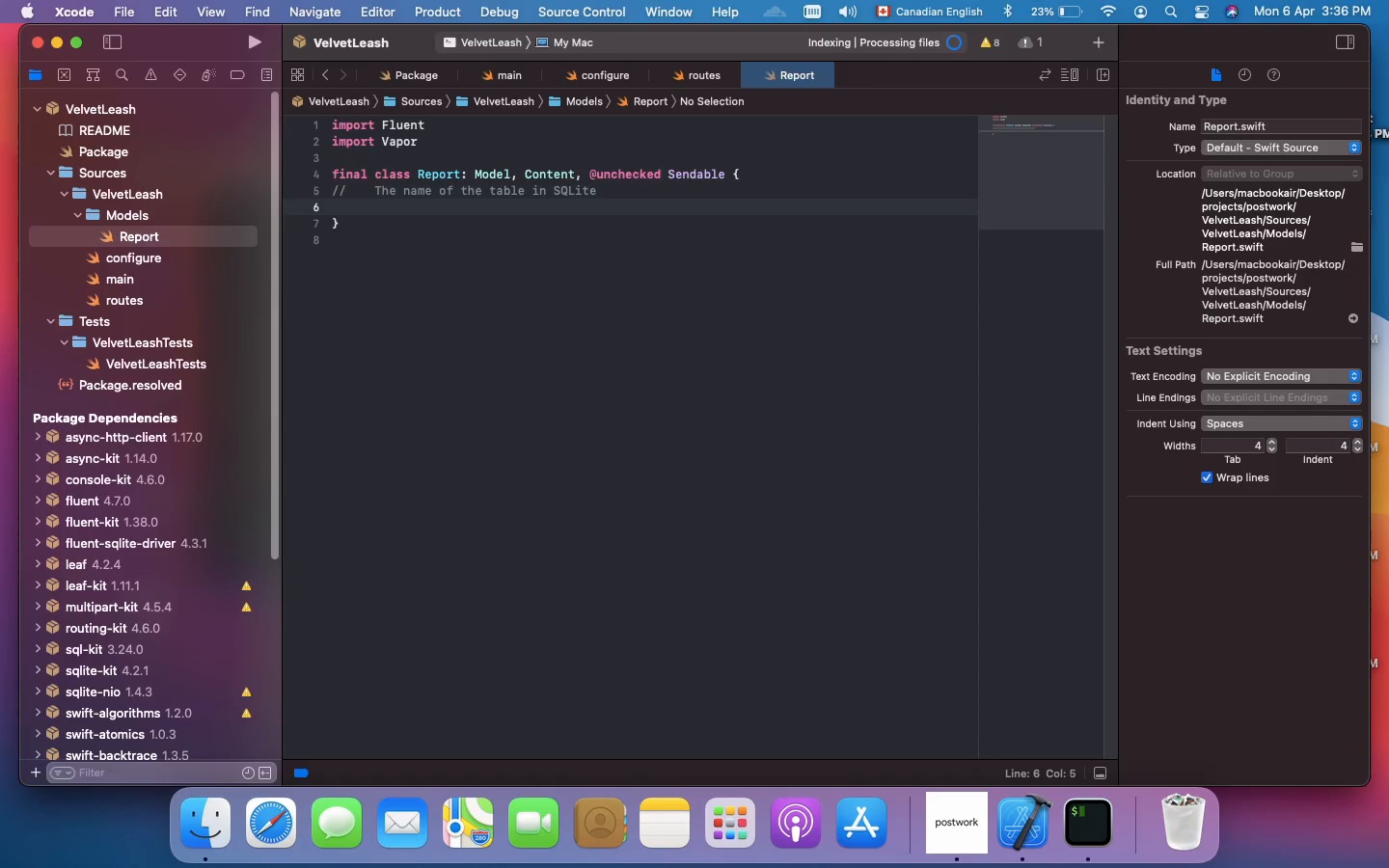 
type(static let schema = "reports)
 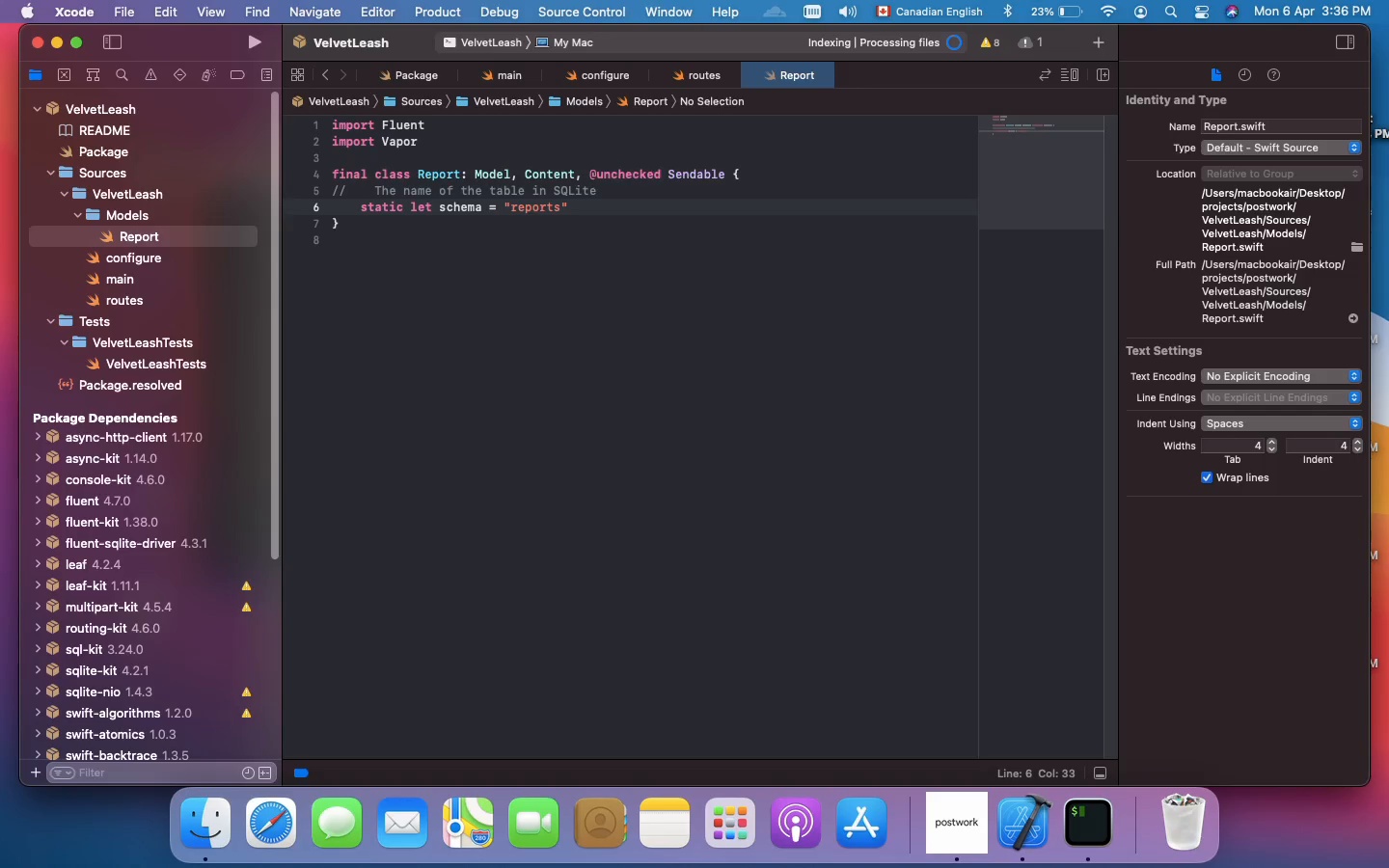 
key(ArrowRight)
 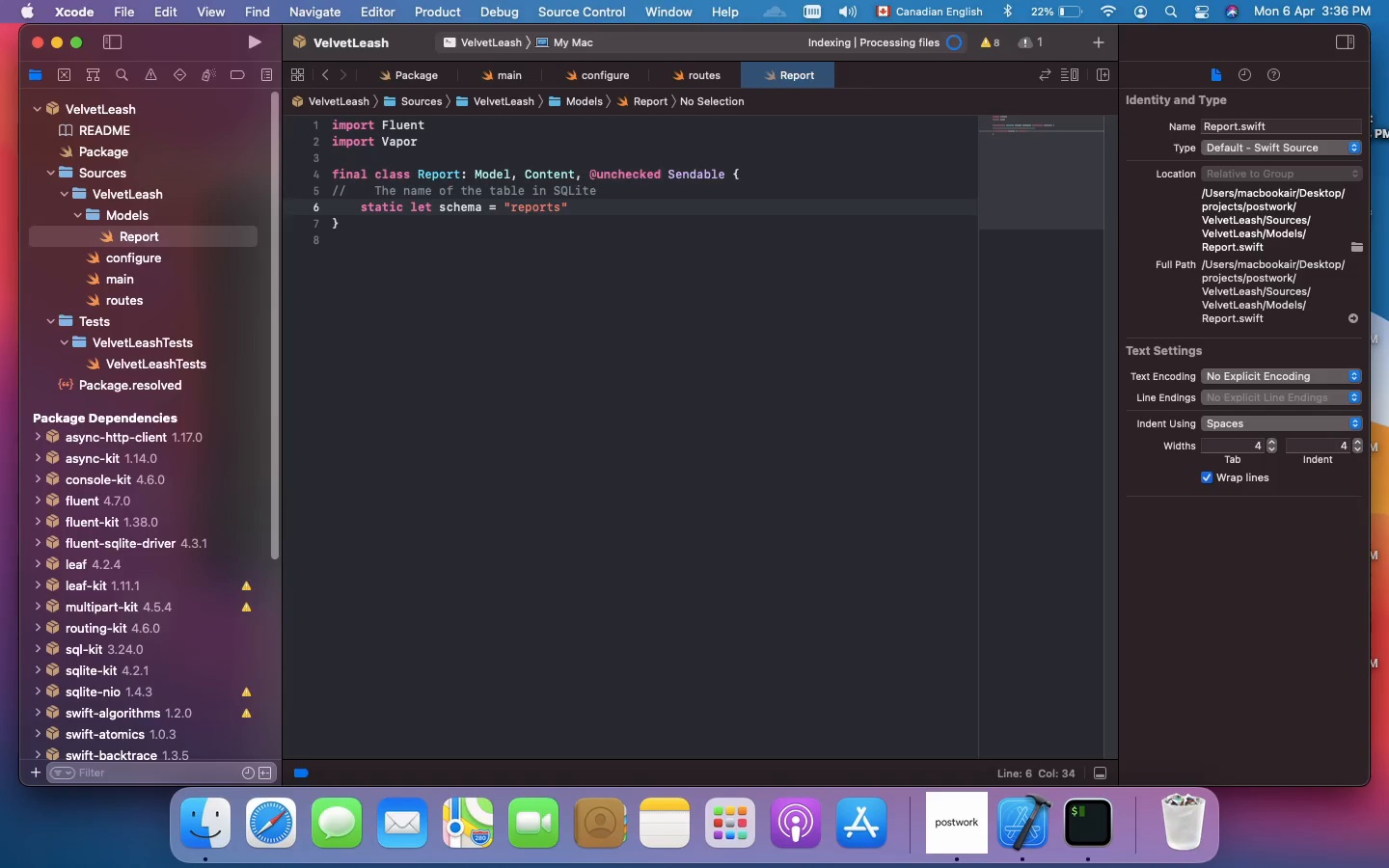 
key(Enter)
 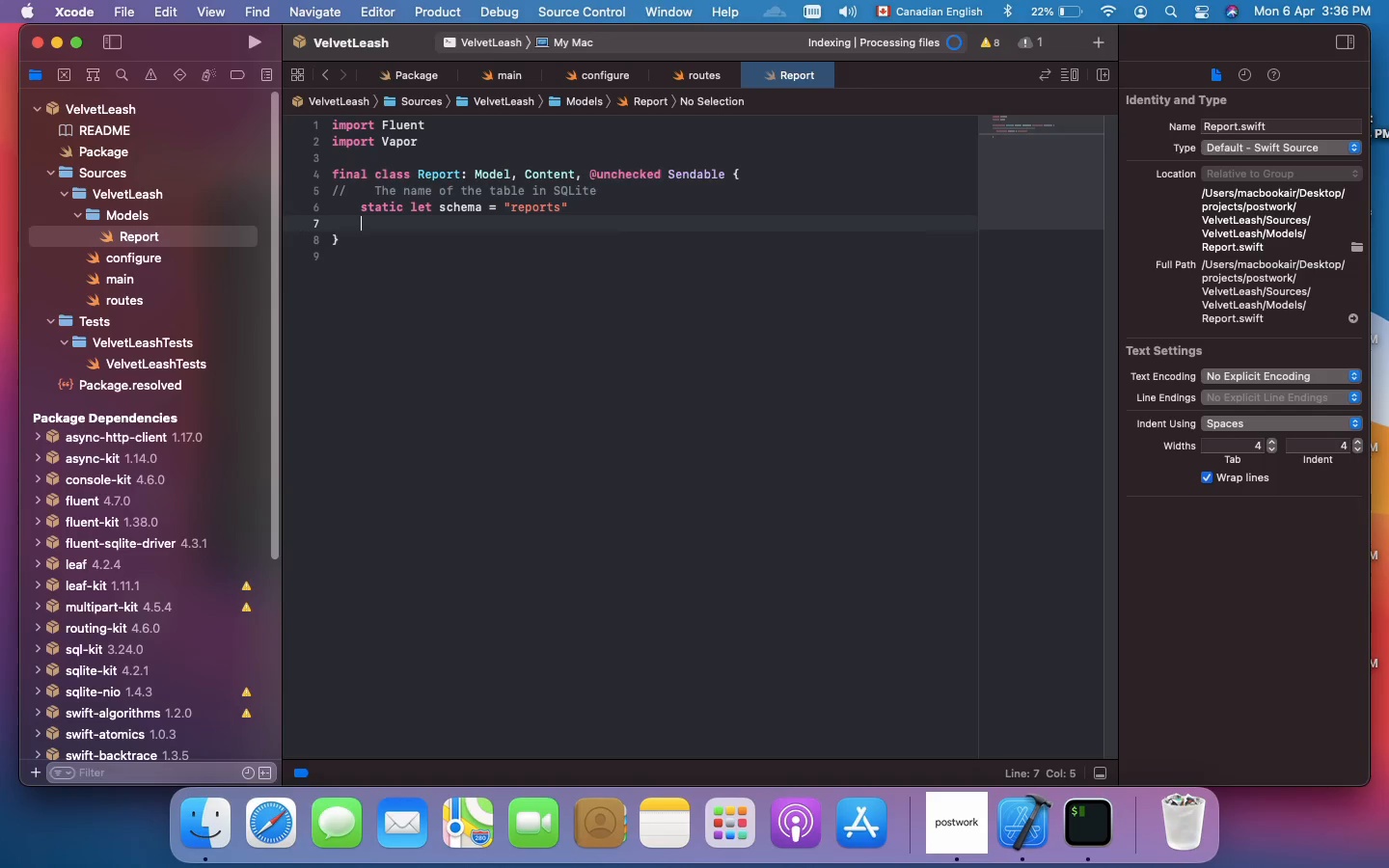 
key(Enter)
 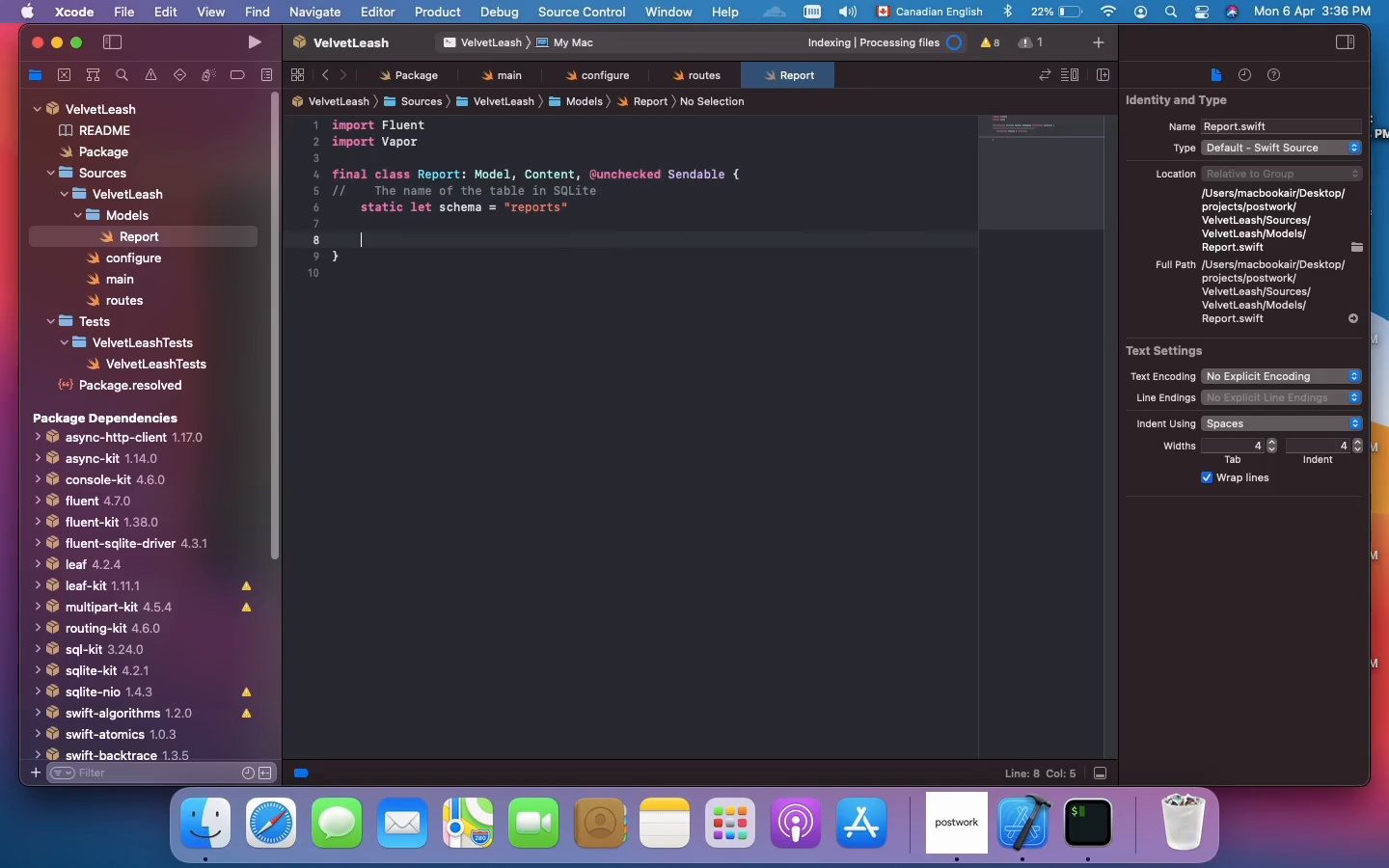 
type(@ID(key: .id)
 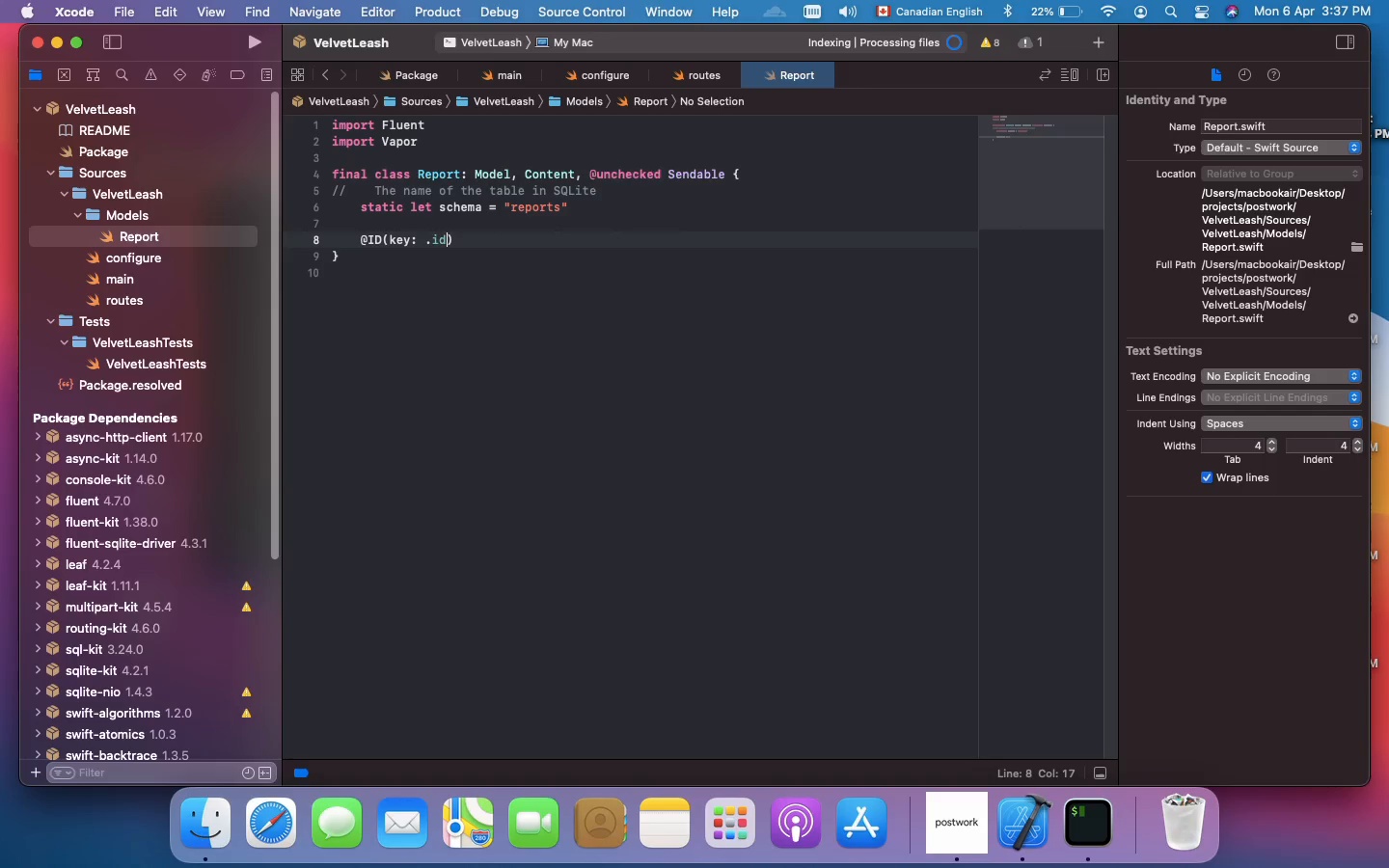 
key(ArrowRight)
 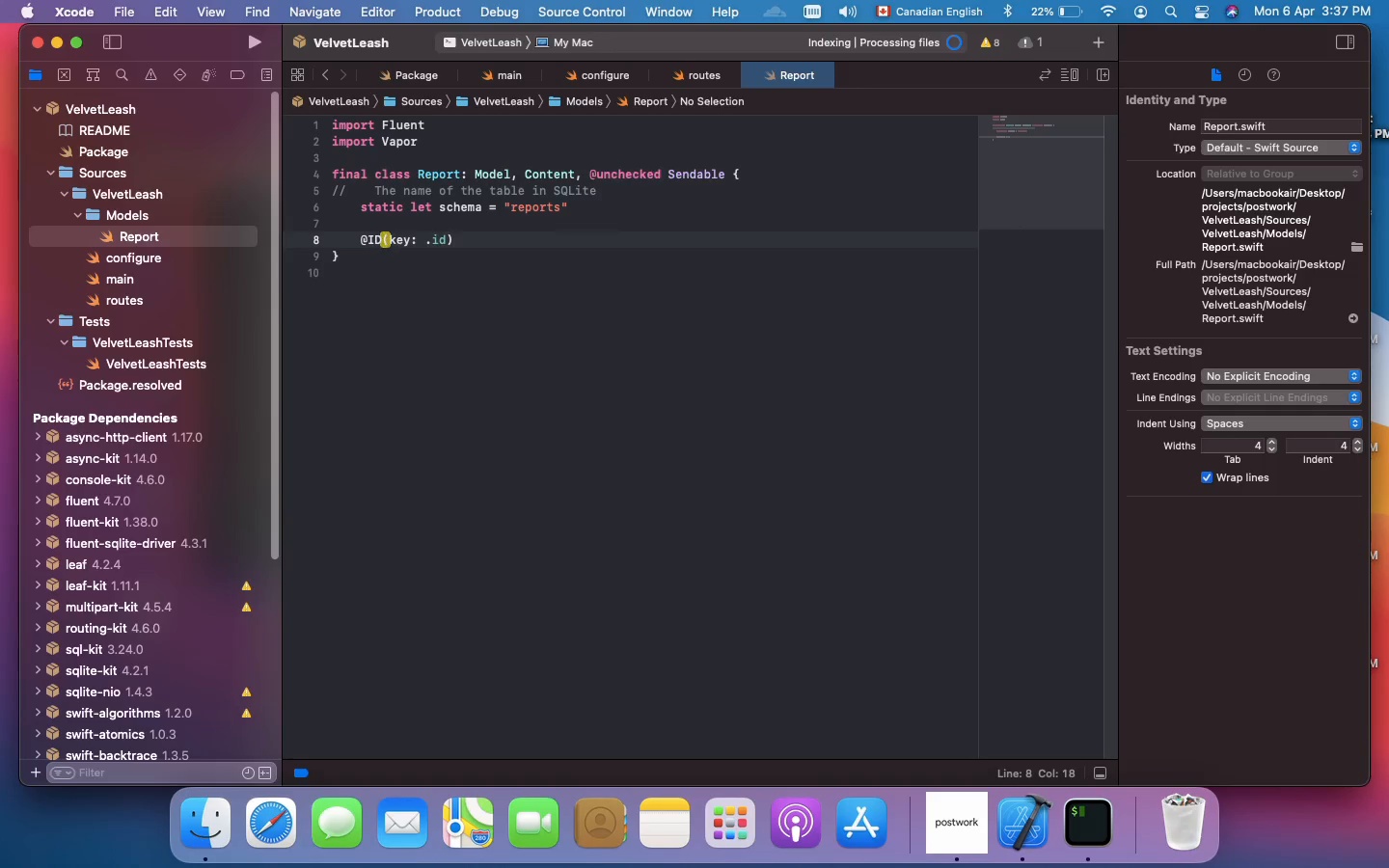 
key(Enter)
 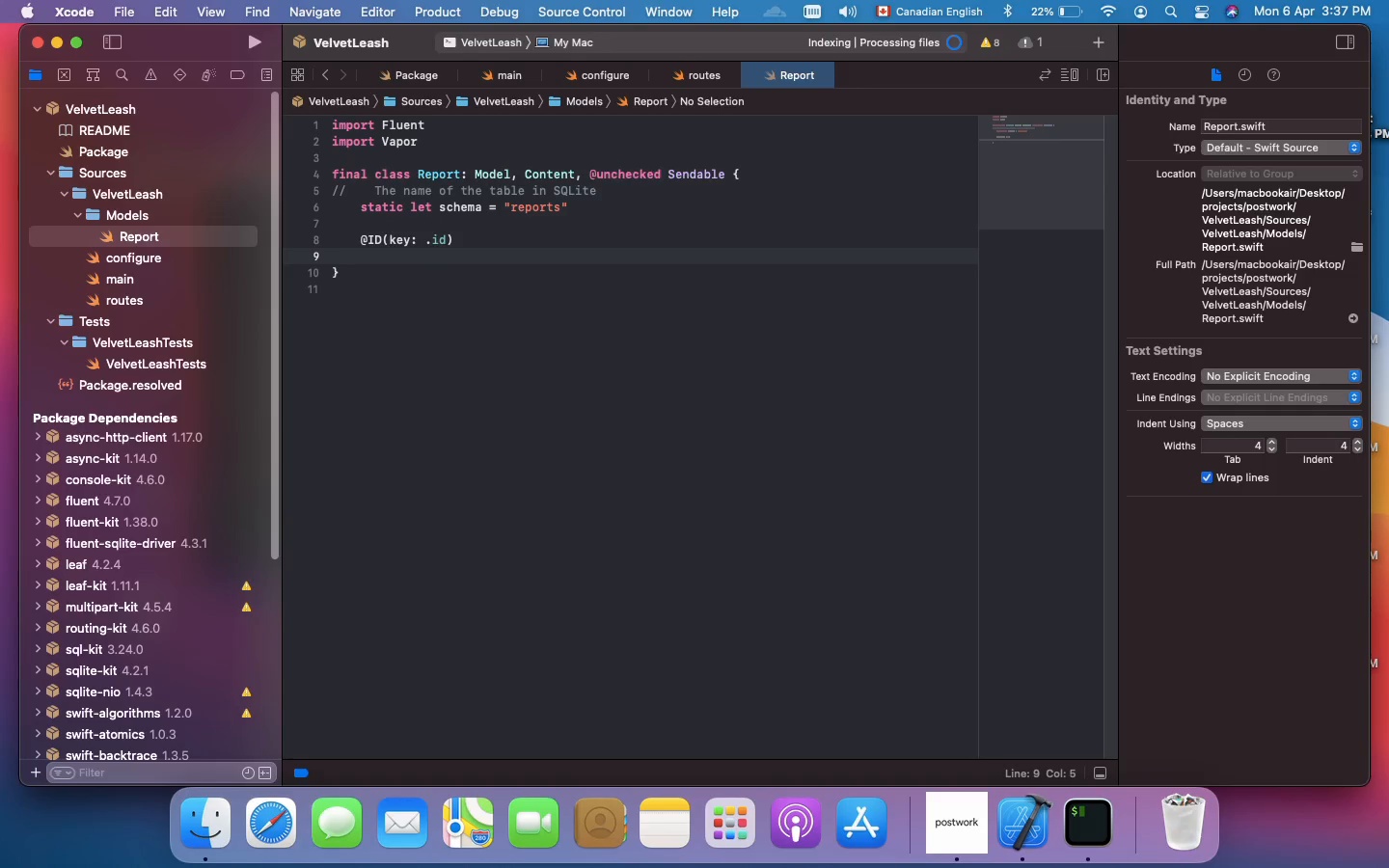 
type(var id: UUI)
 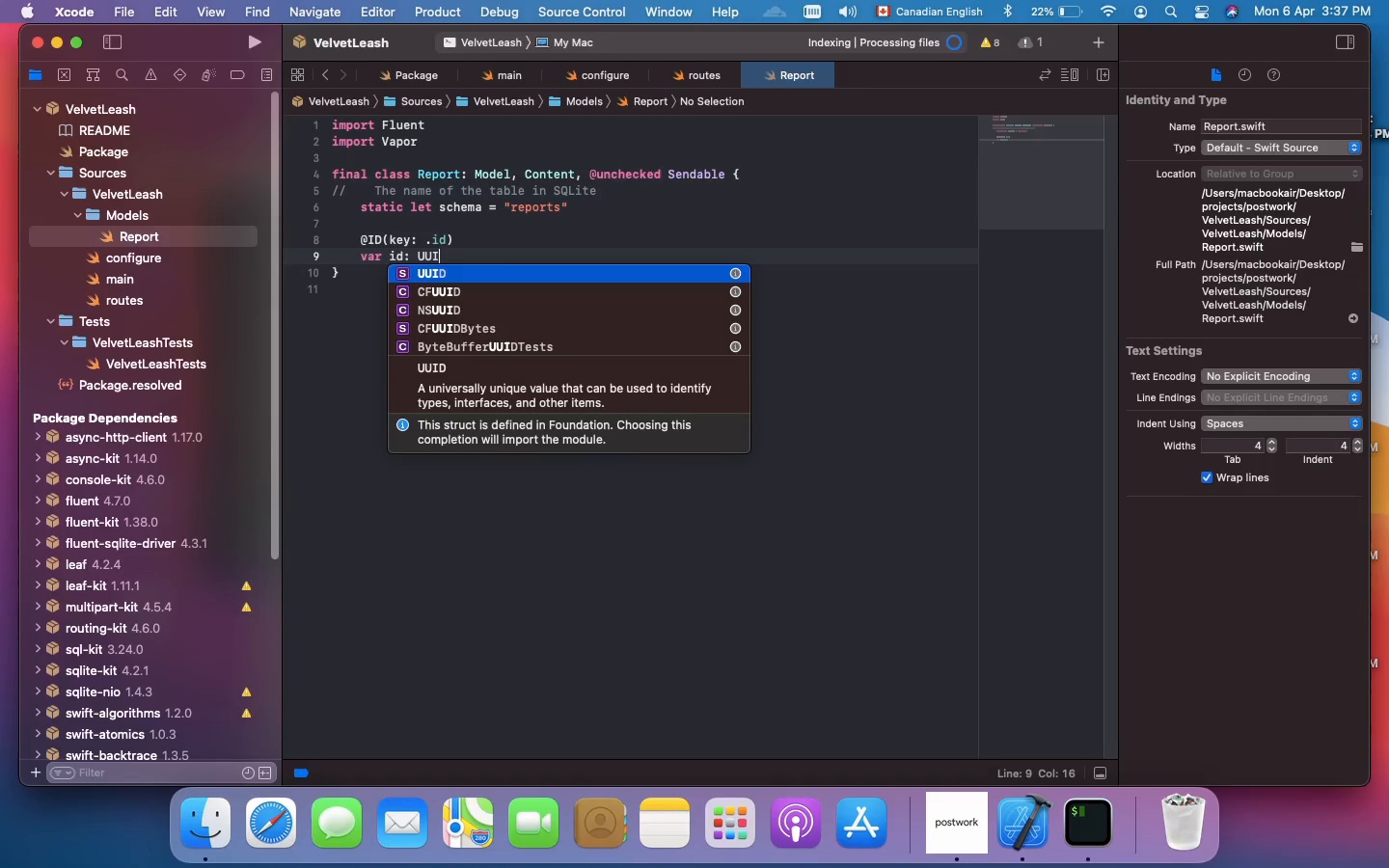 
key(Enter)
 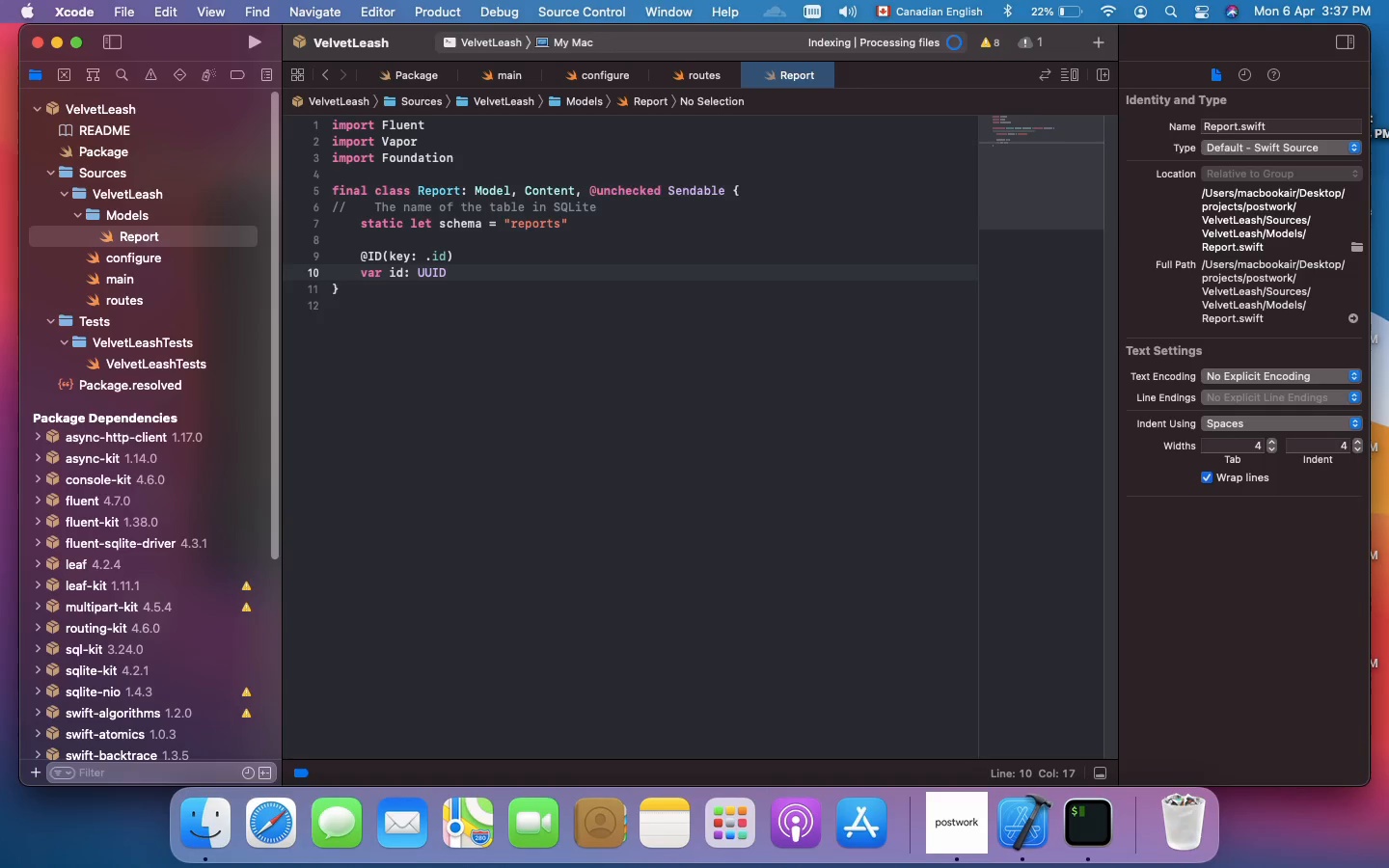 
key(Shift+Slash)
 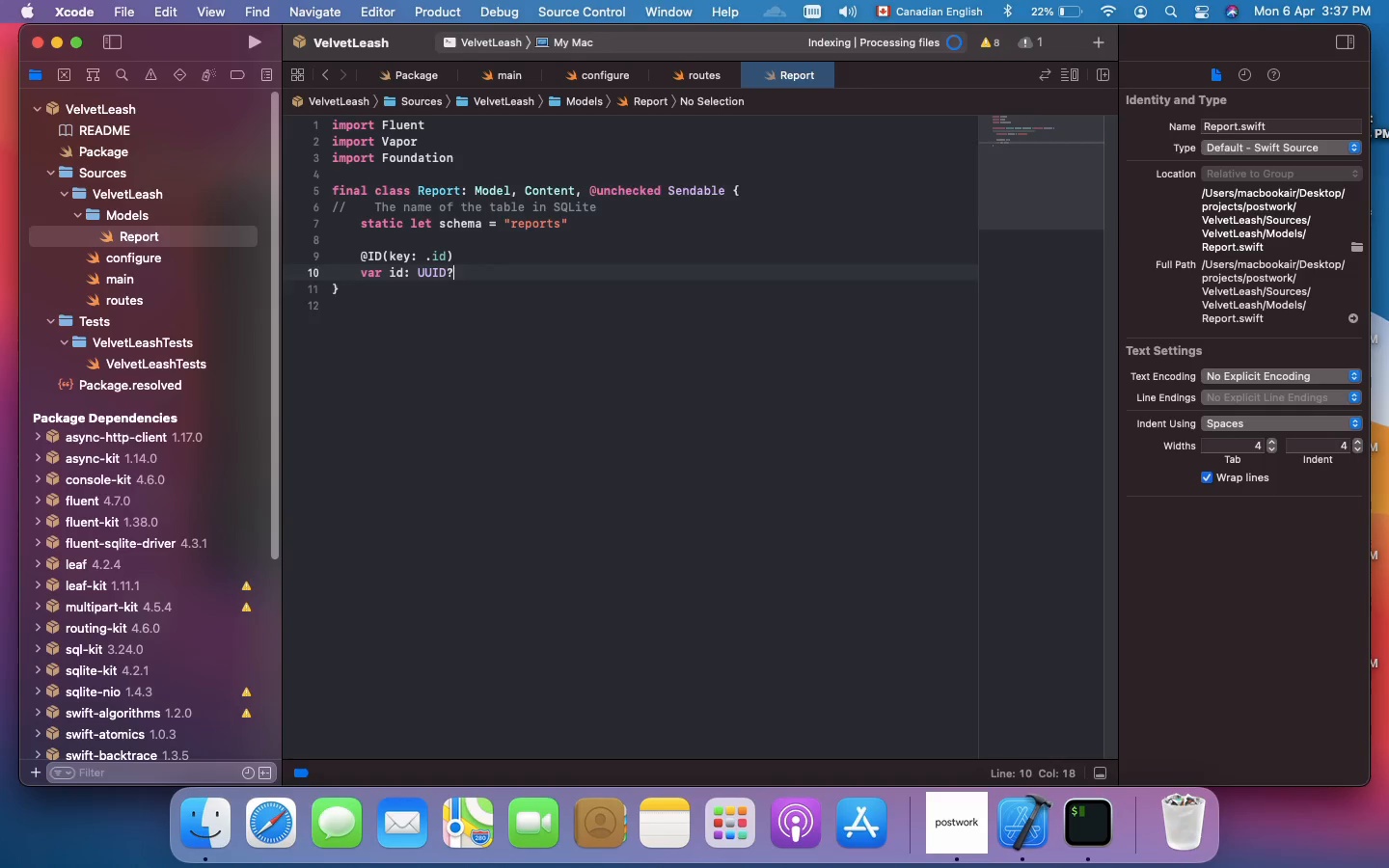 
key(Enter)
 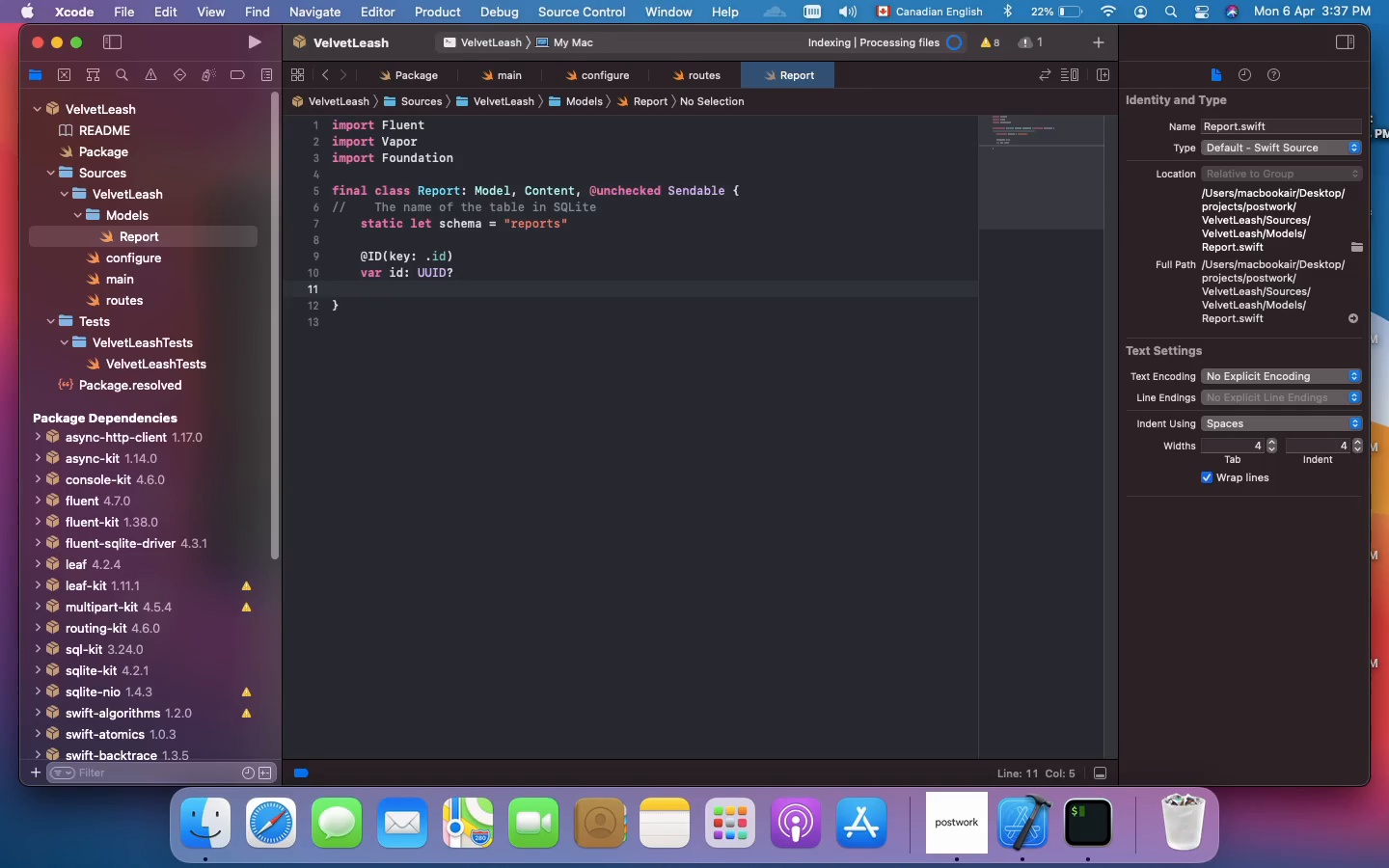 
type(@Field)
 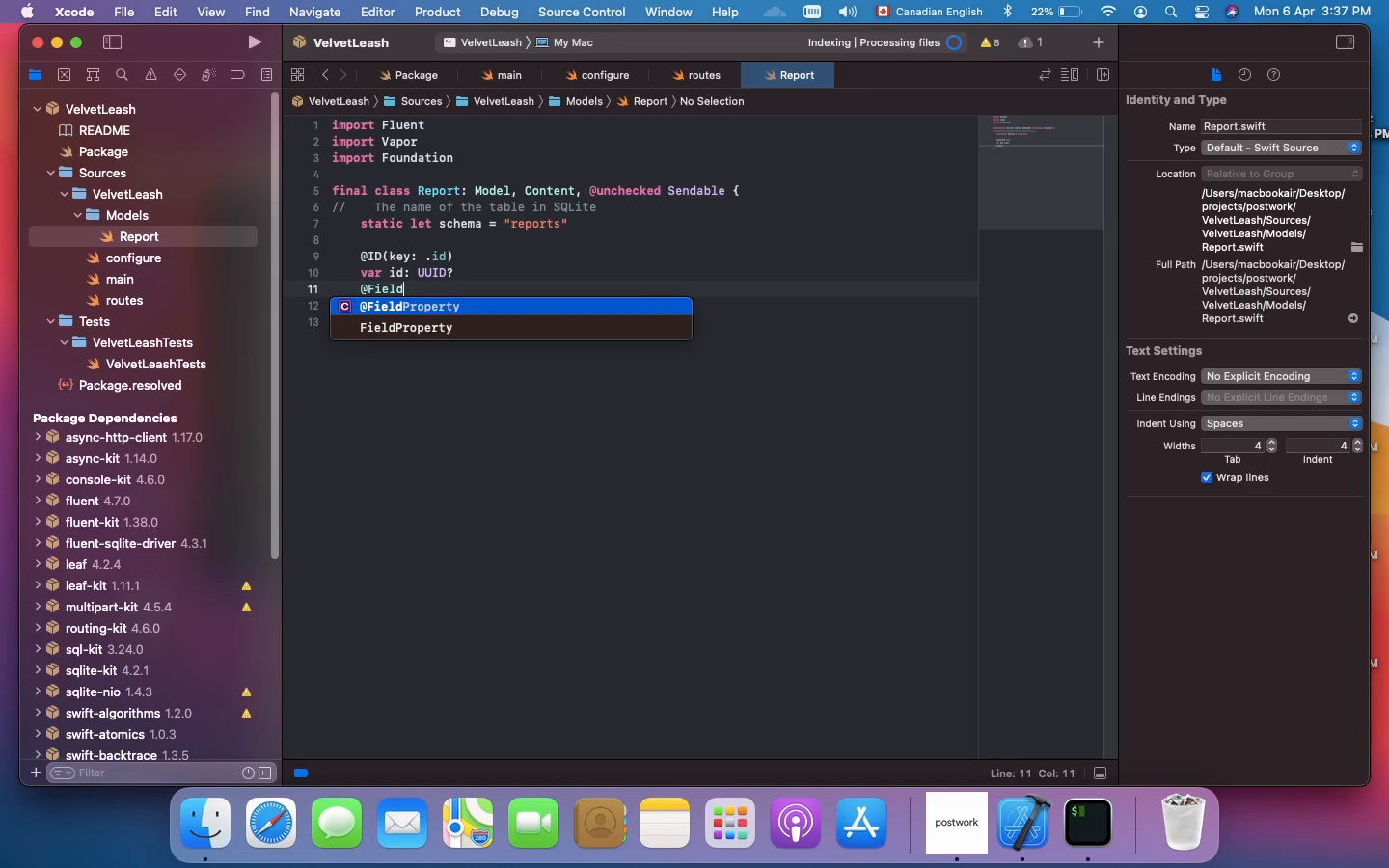 
wait(5.6)
 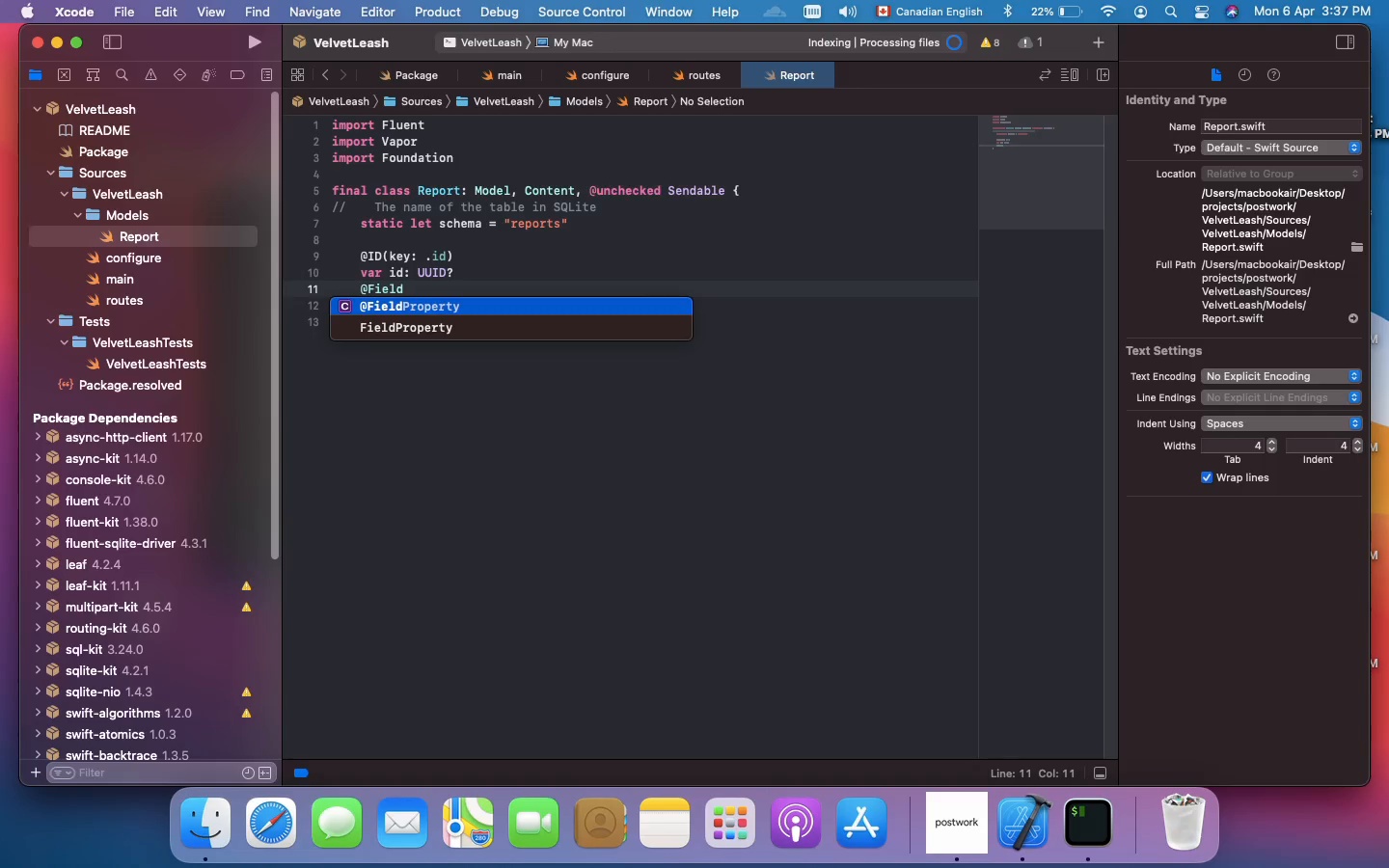 
key(Shift+9)
 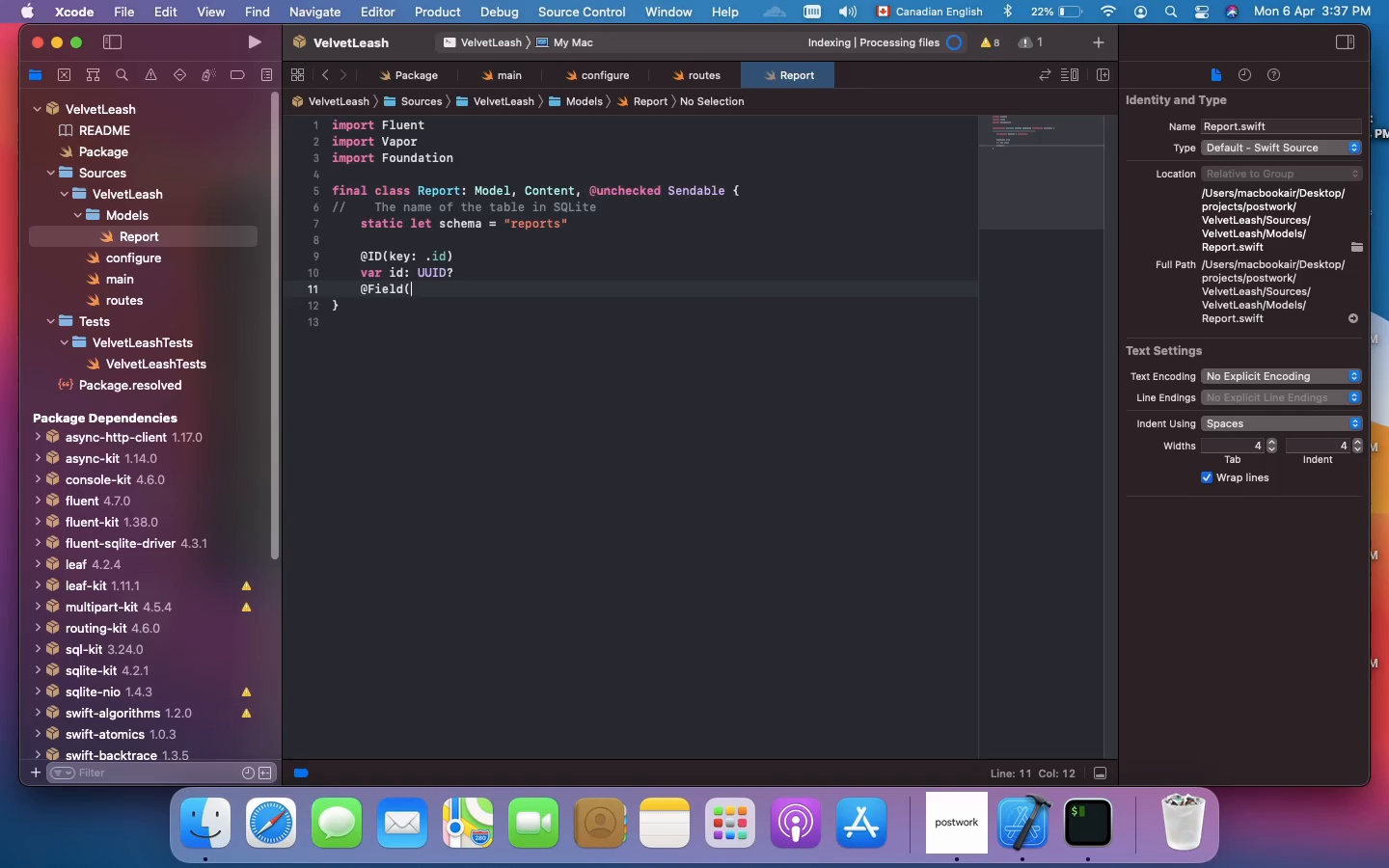 
hold_key(key=ShiftRight, duration=0.91)
 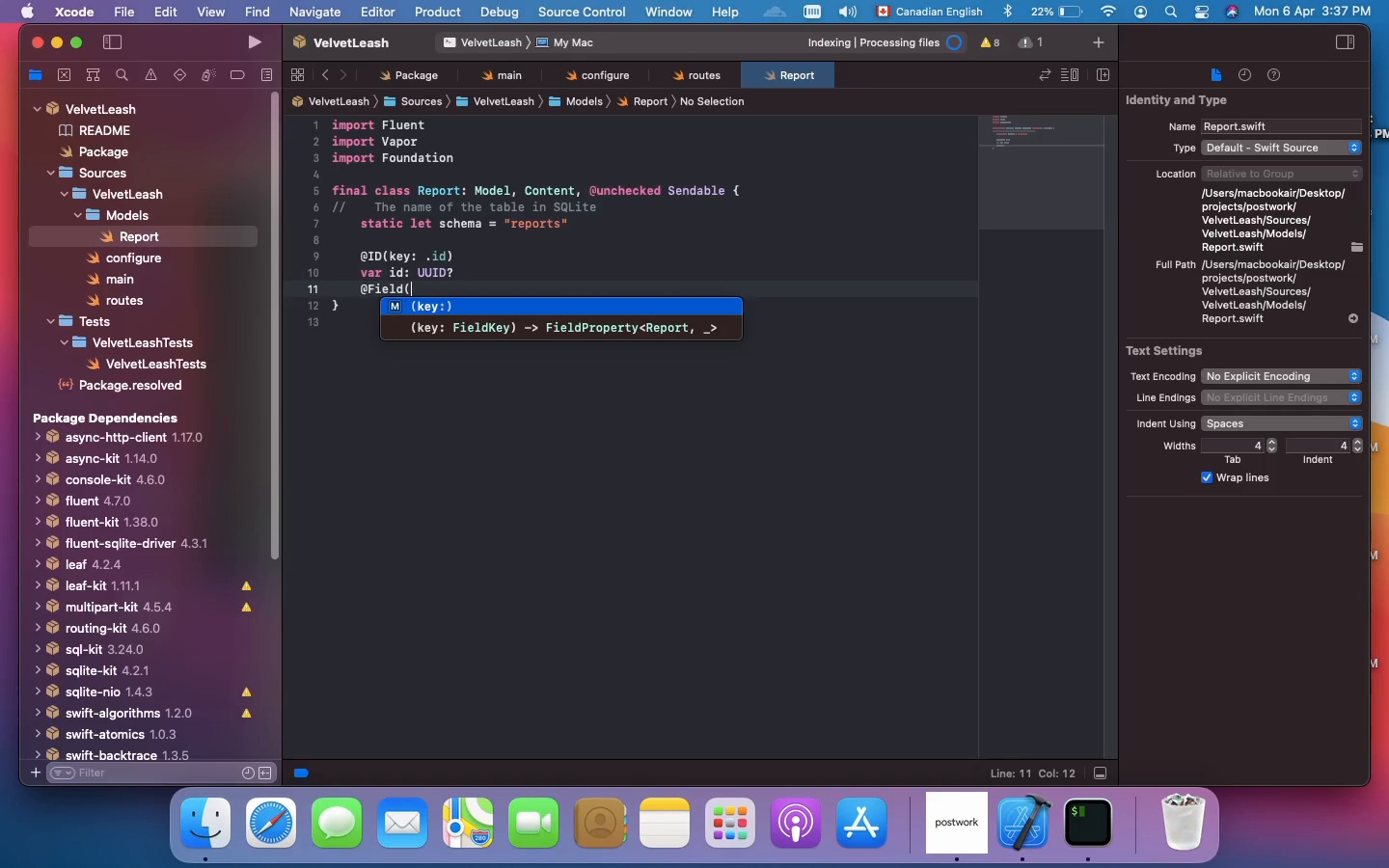 
type(key)
 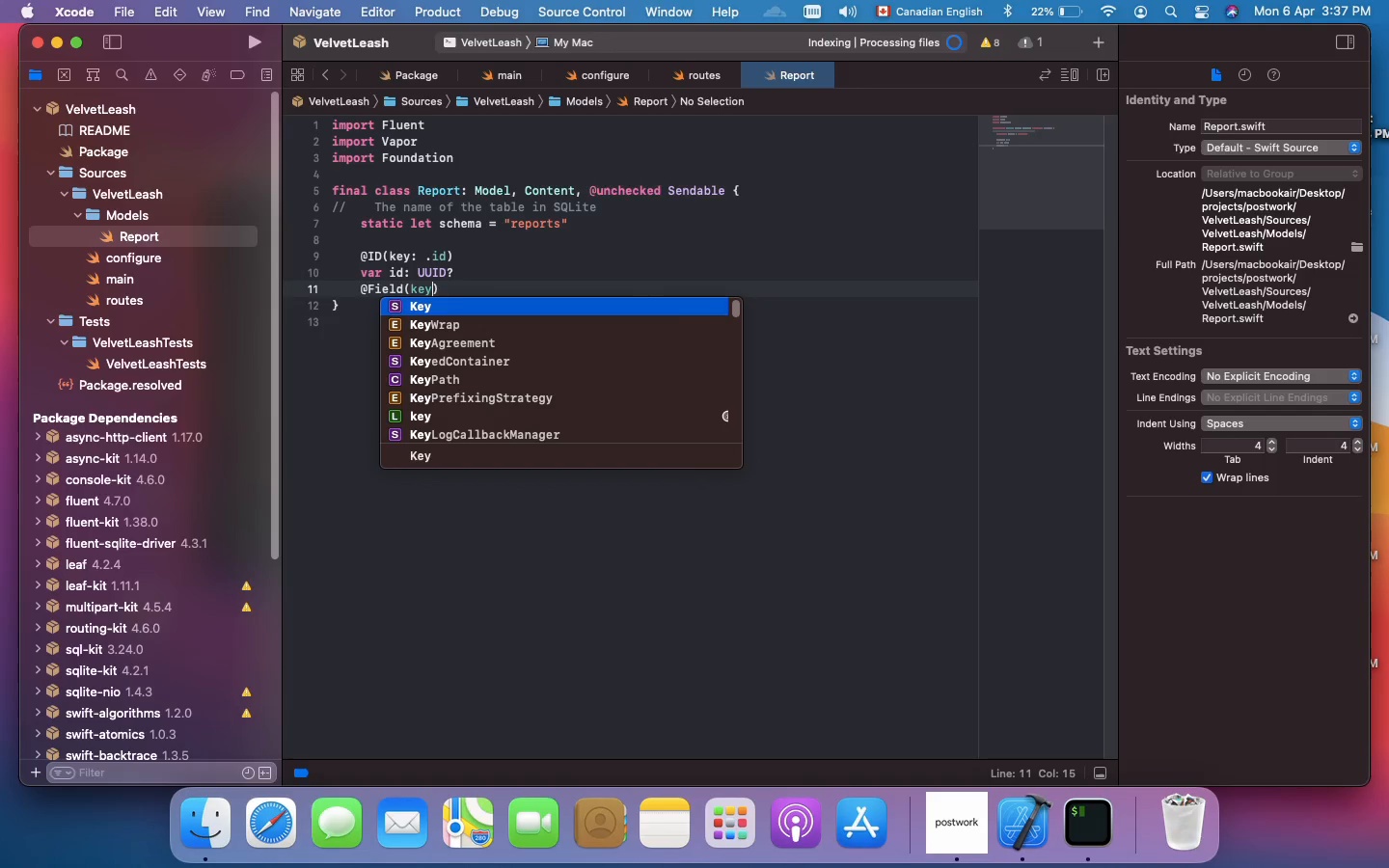 
type(: "pet_name)
 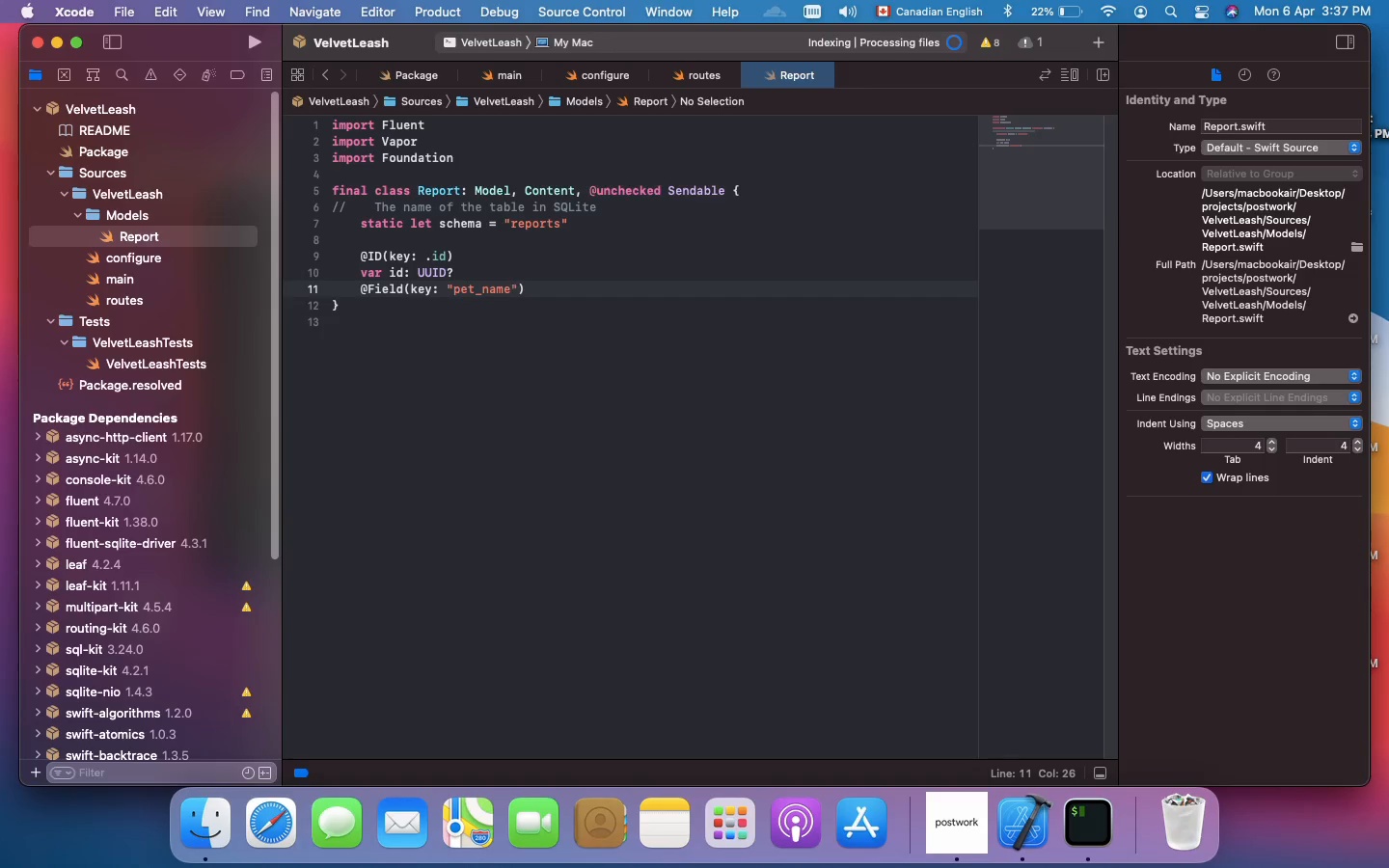 
key(ArrowRight)
 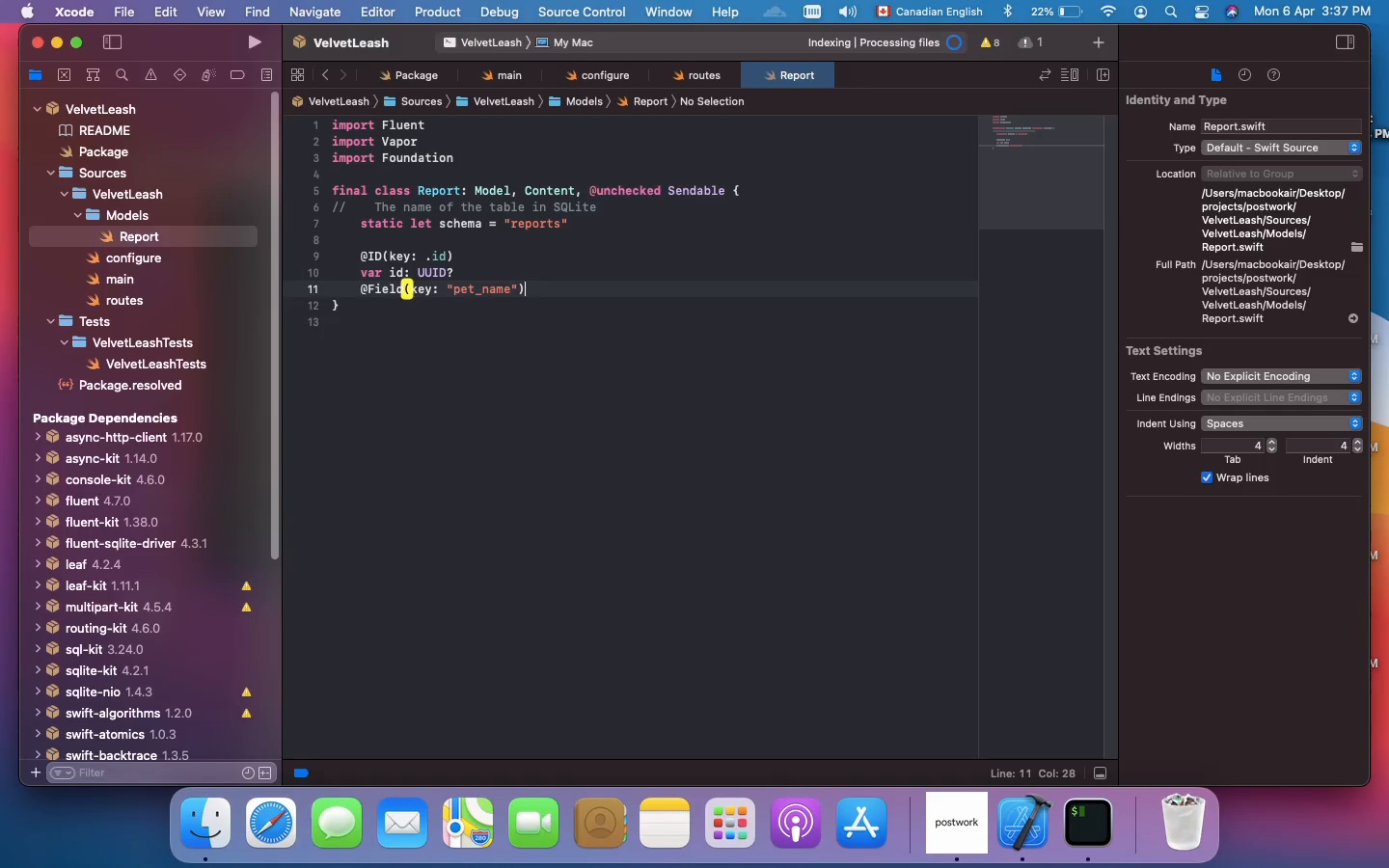 
key(ArrowRight)
 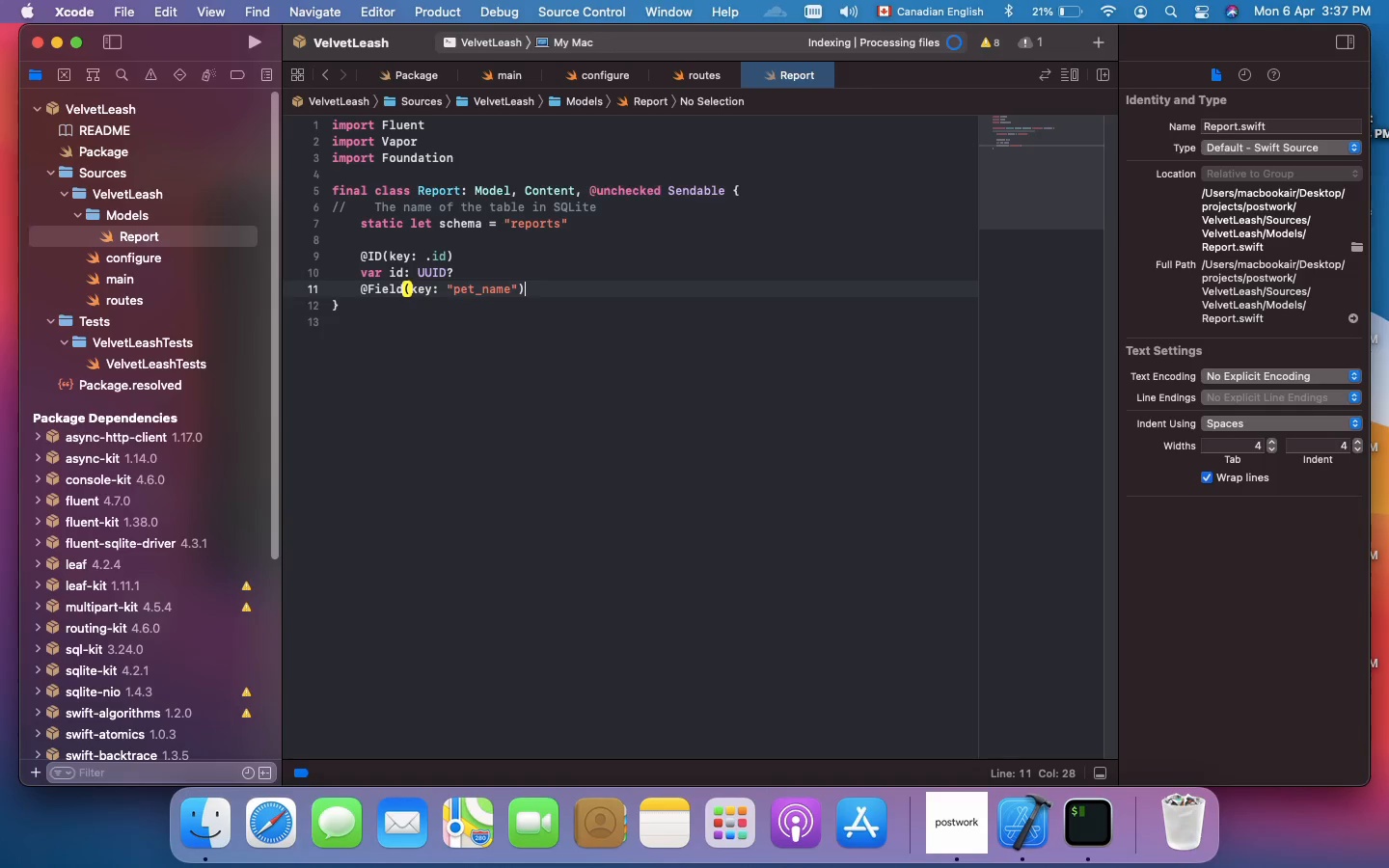 
key(Enter)
 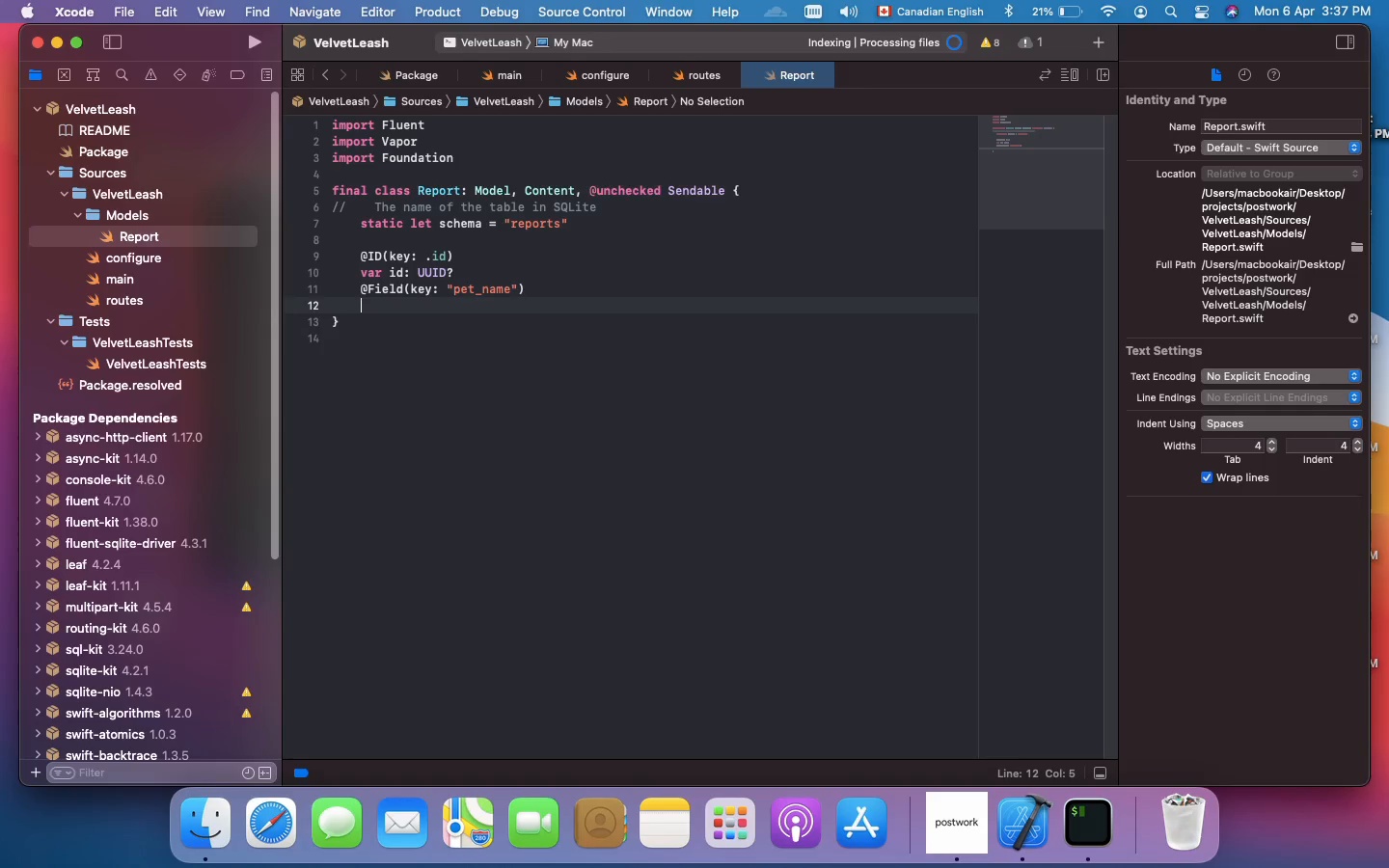 
type(var peth)
key(Backspace)
 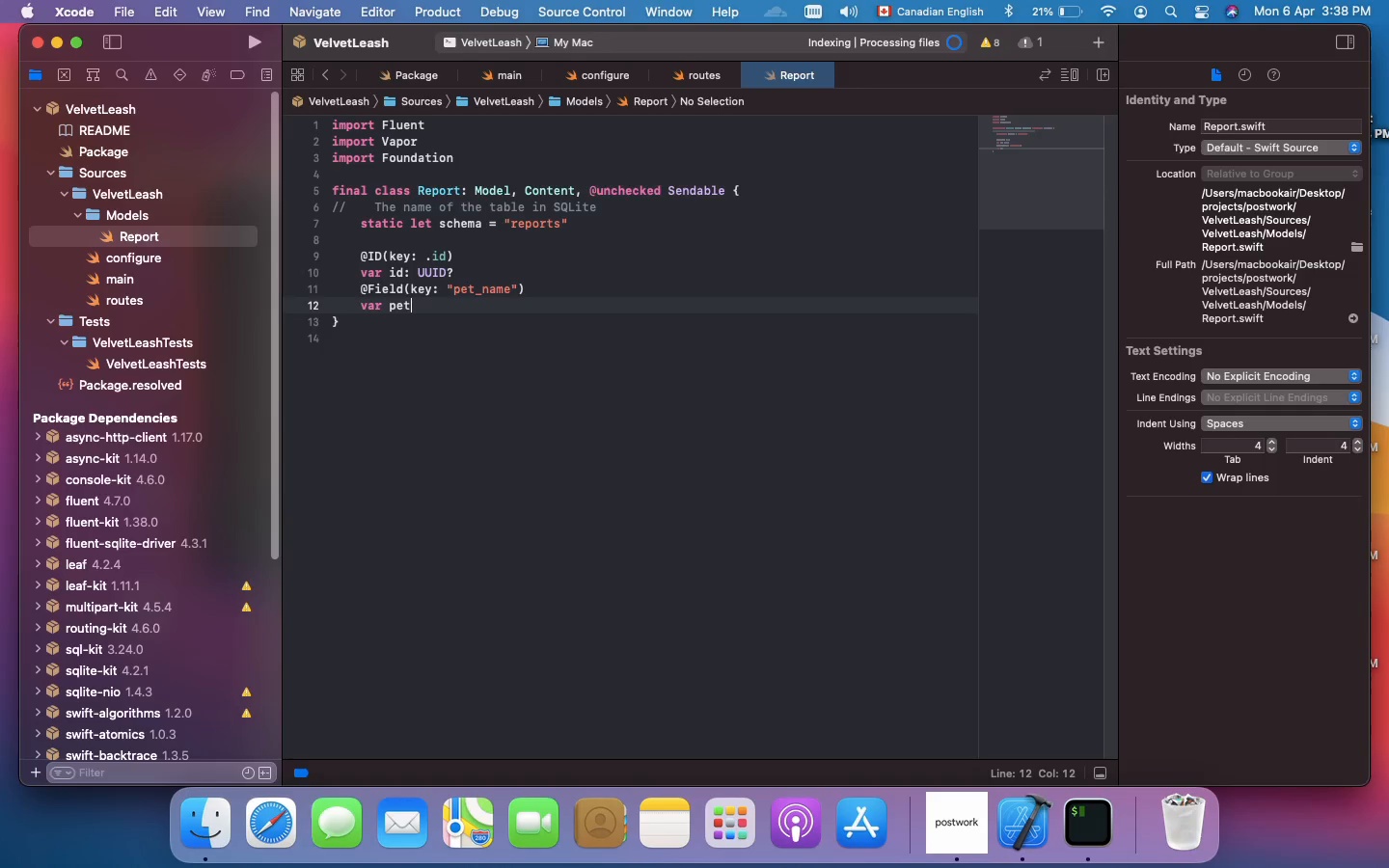 
type(Name)
 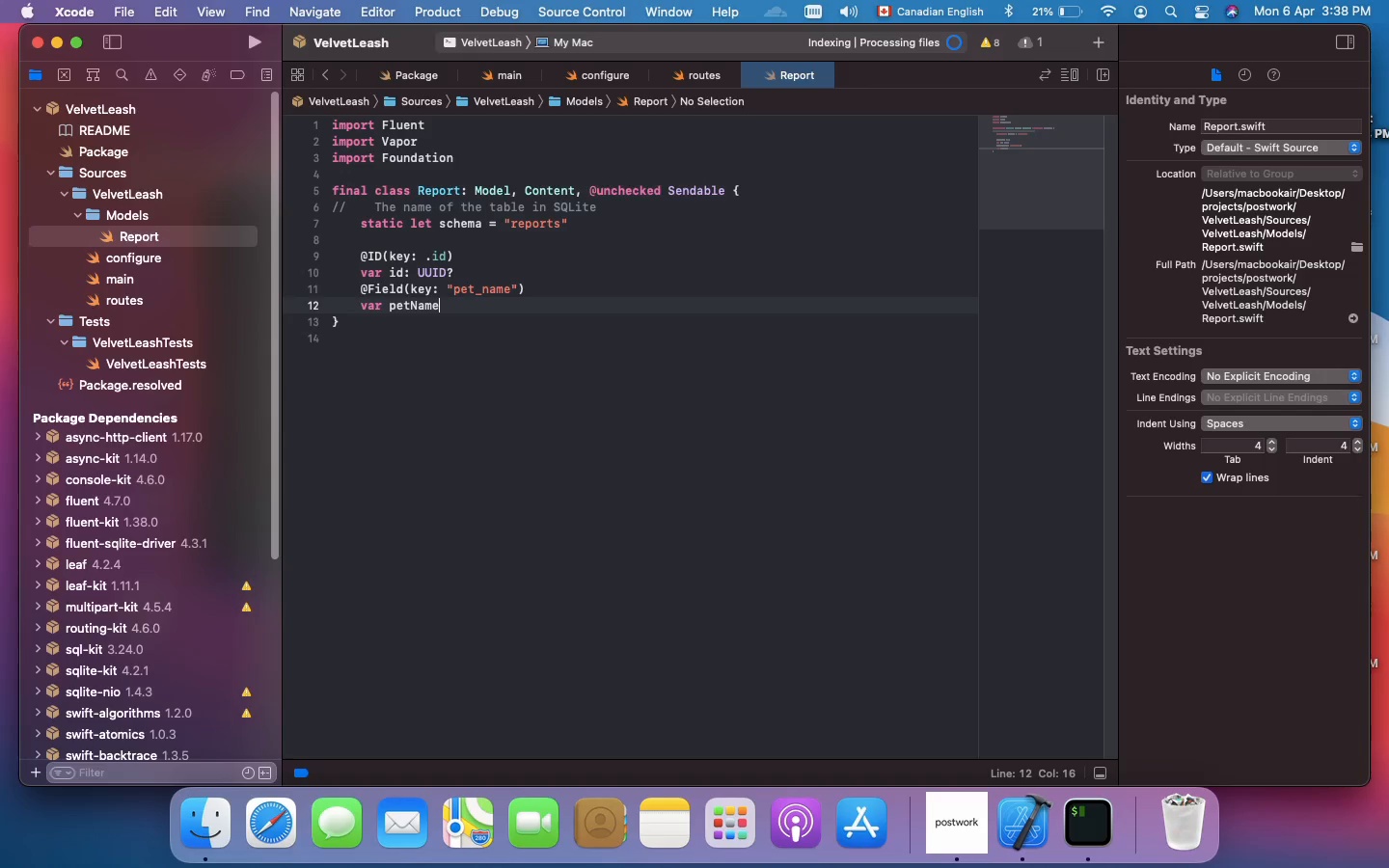 
type(: string)
 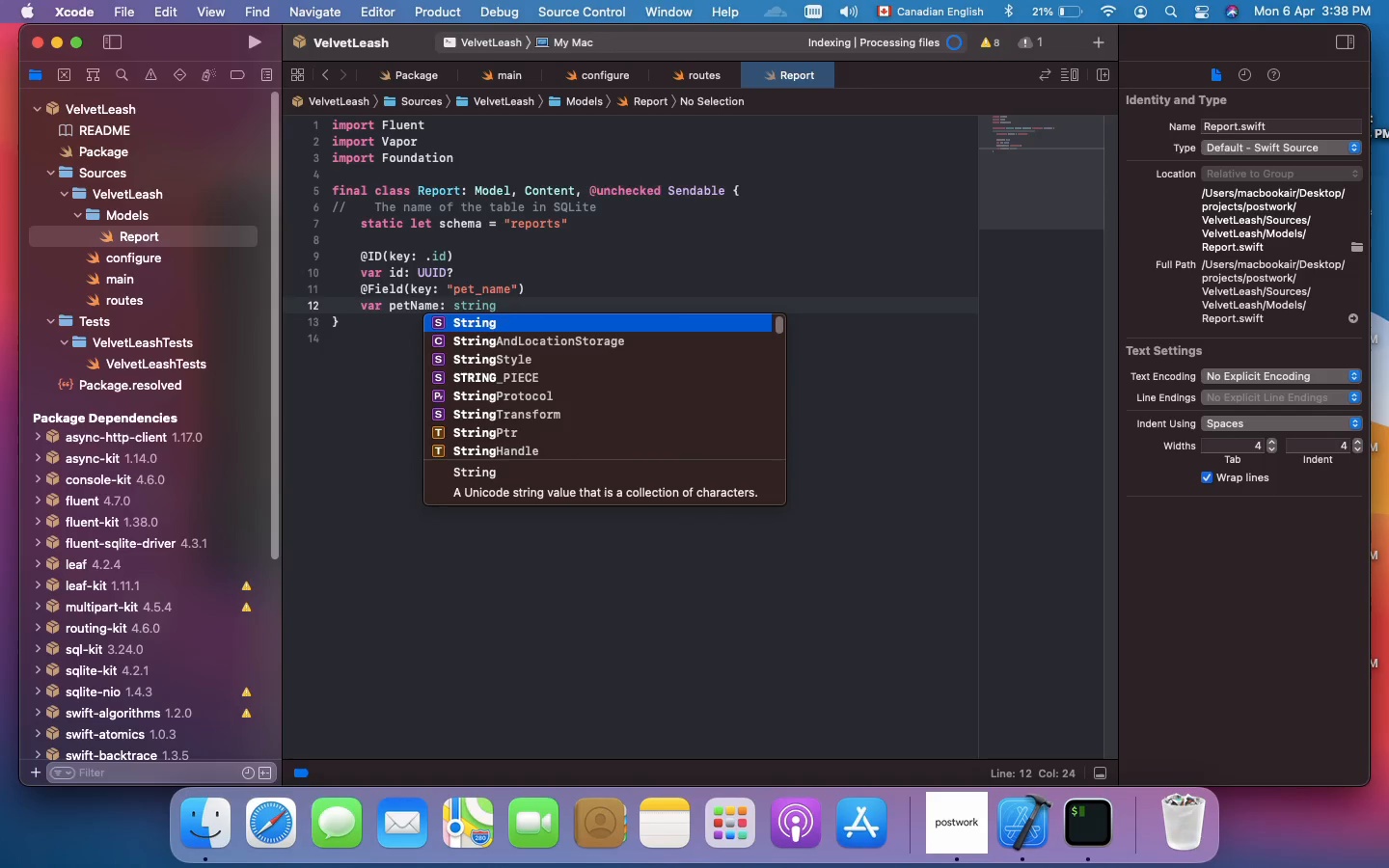 
key(Enter)
 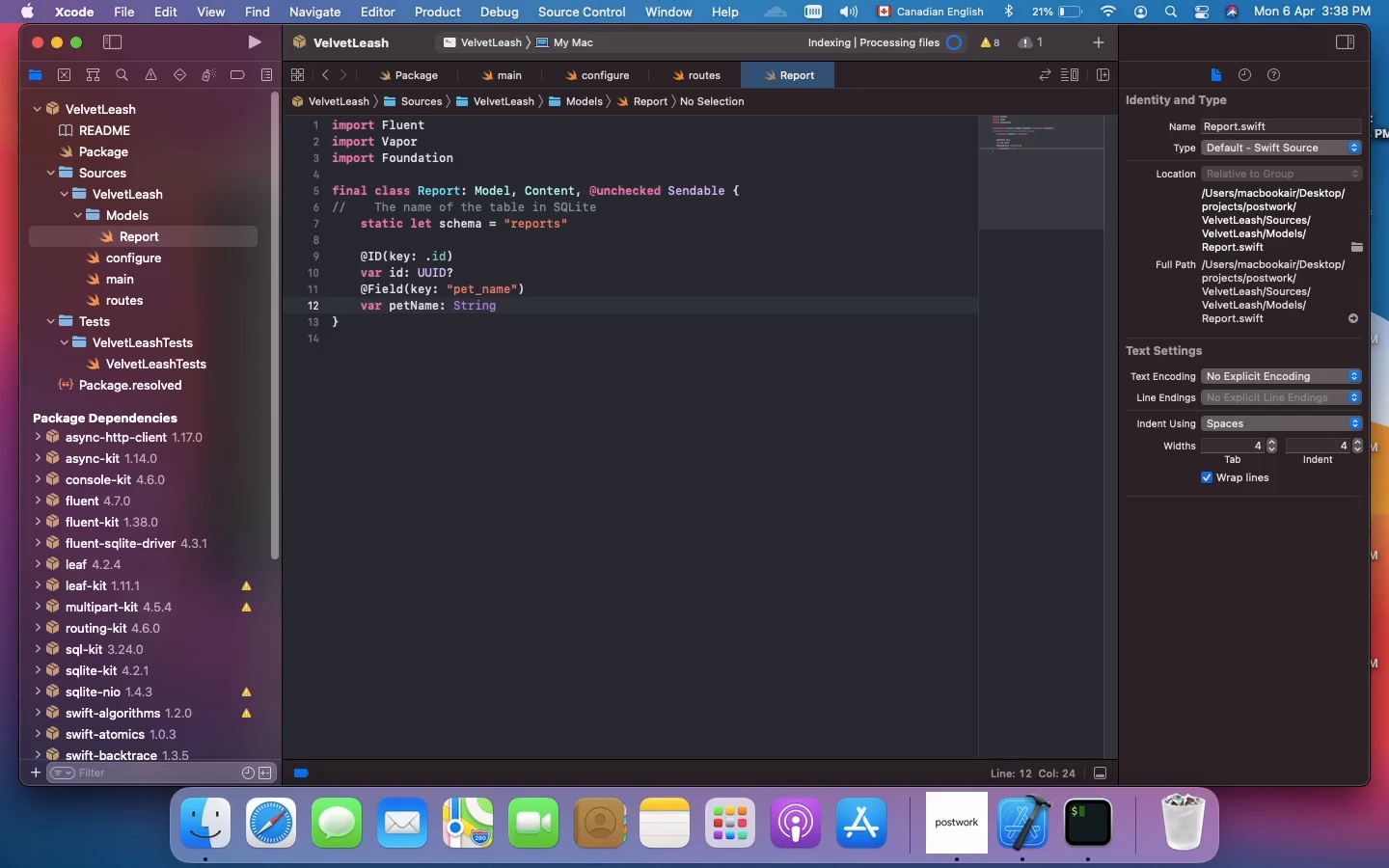 
key(Enter)
 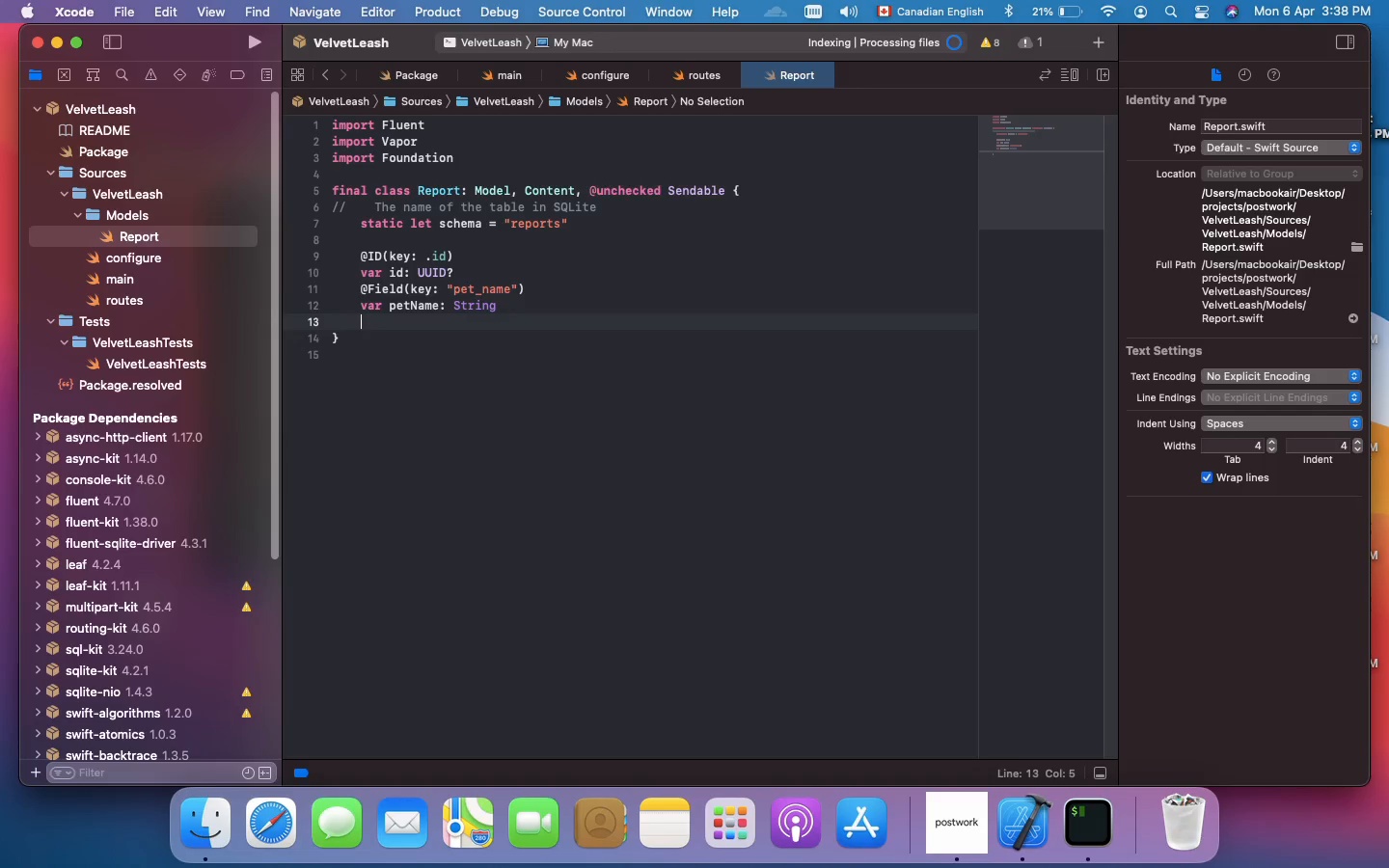 
key(Enter)
 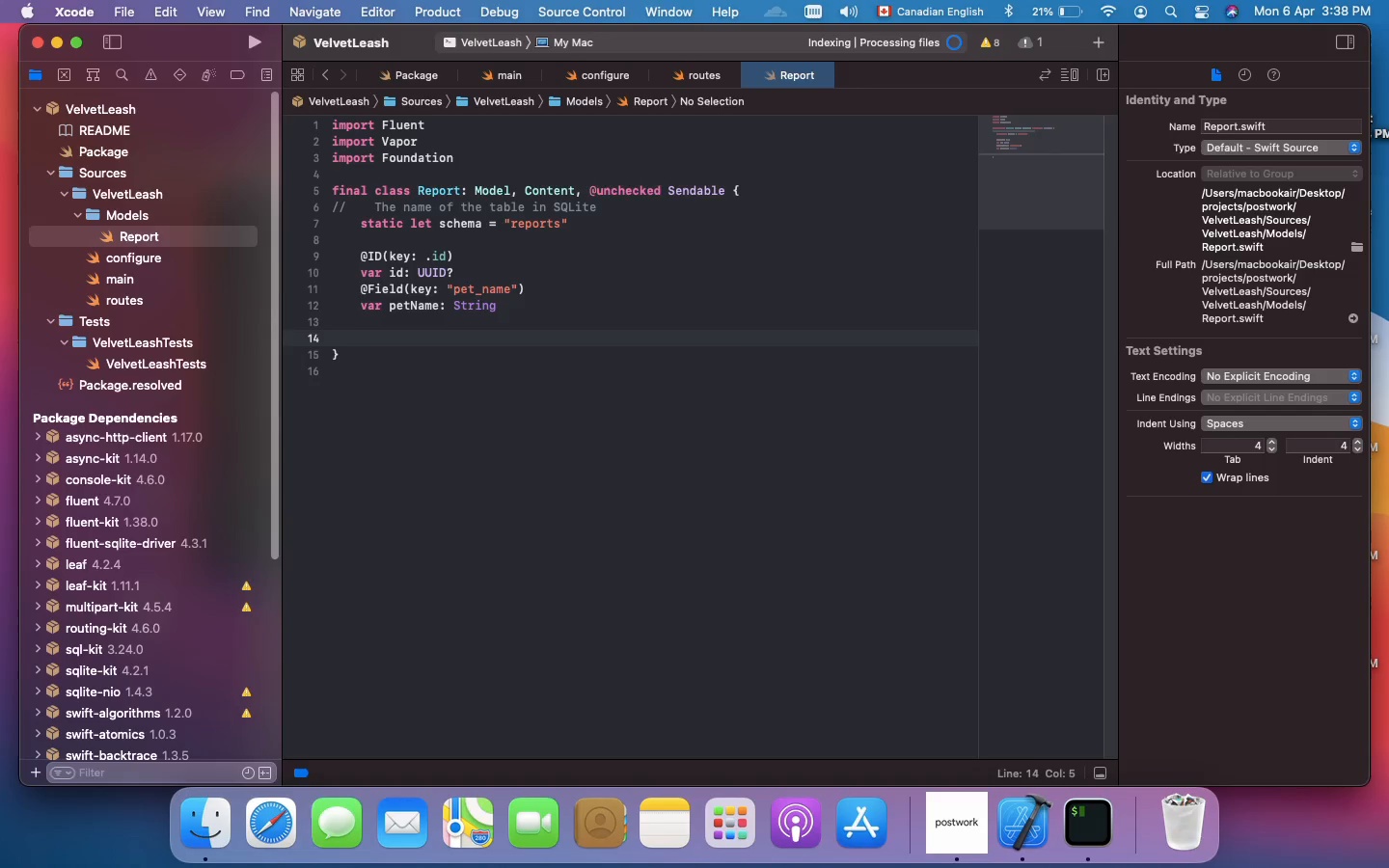 
key(Shift+2)
 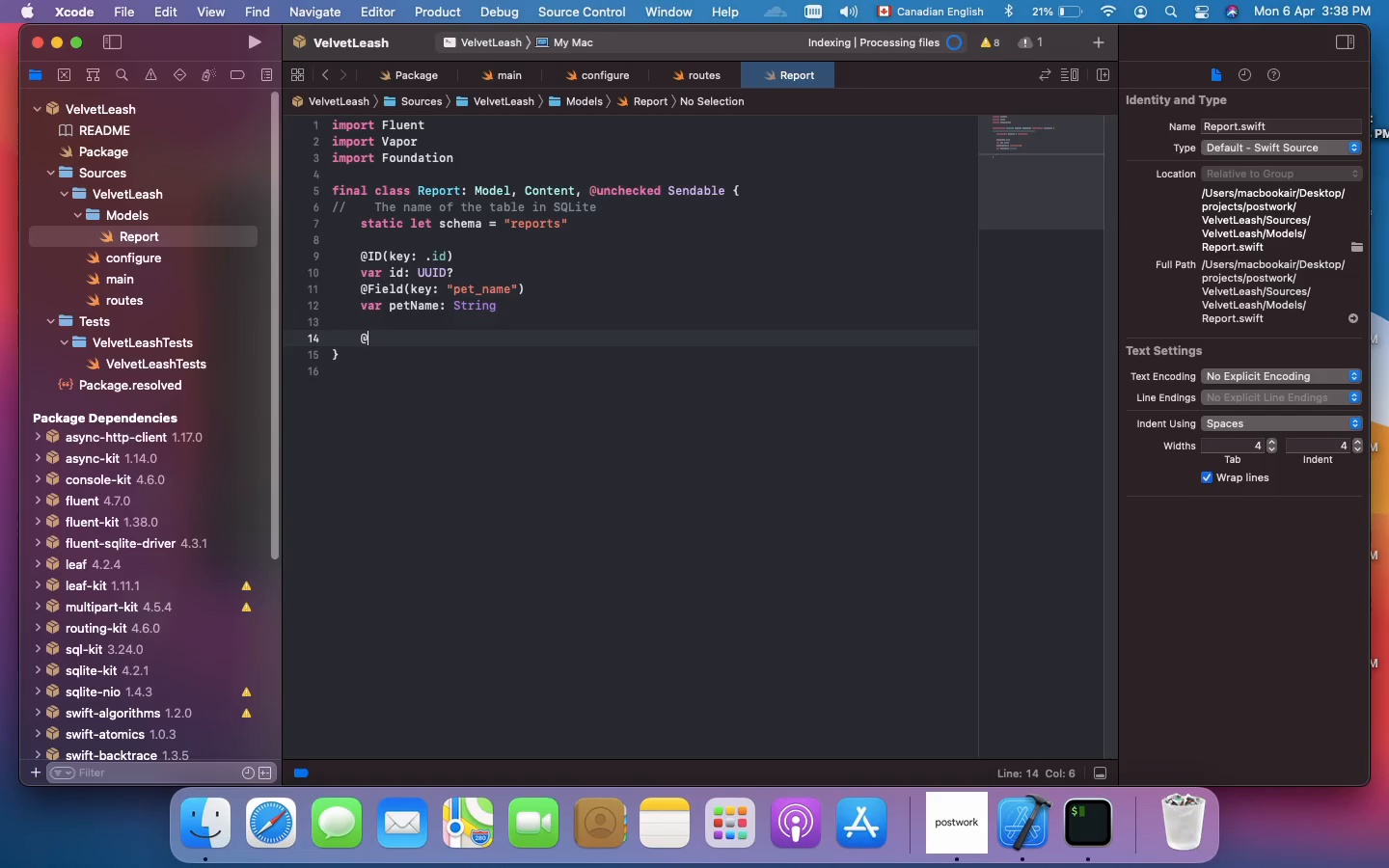 
wait(6.74)
 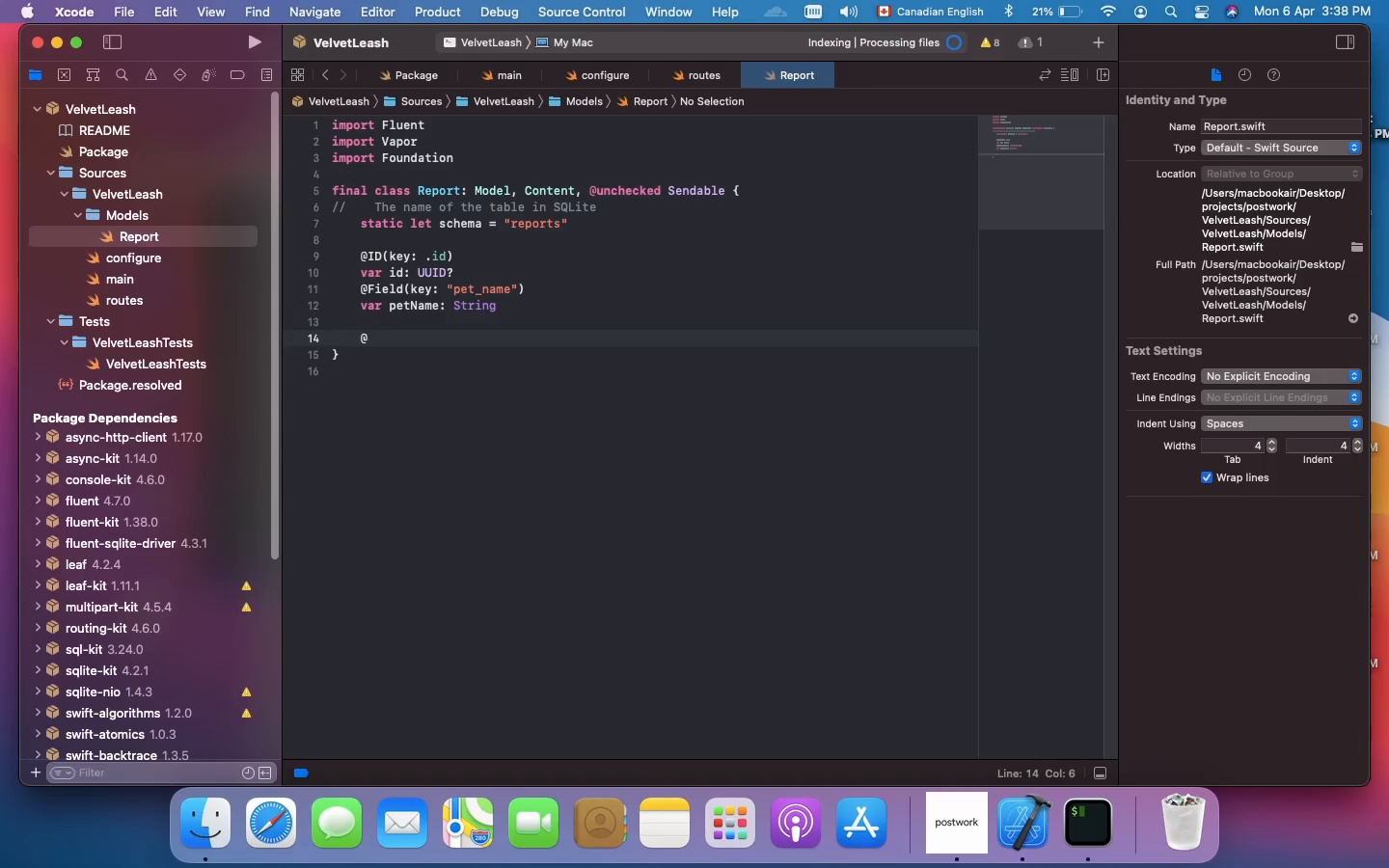 
type(Field)
 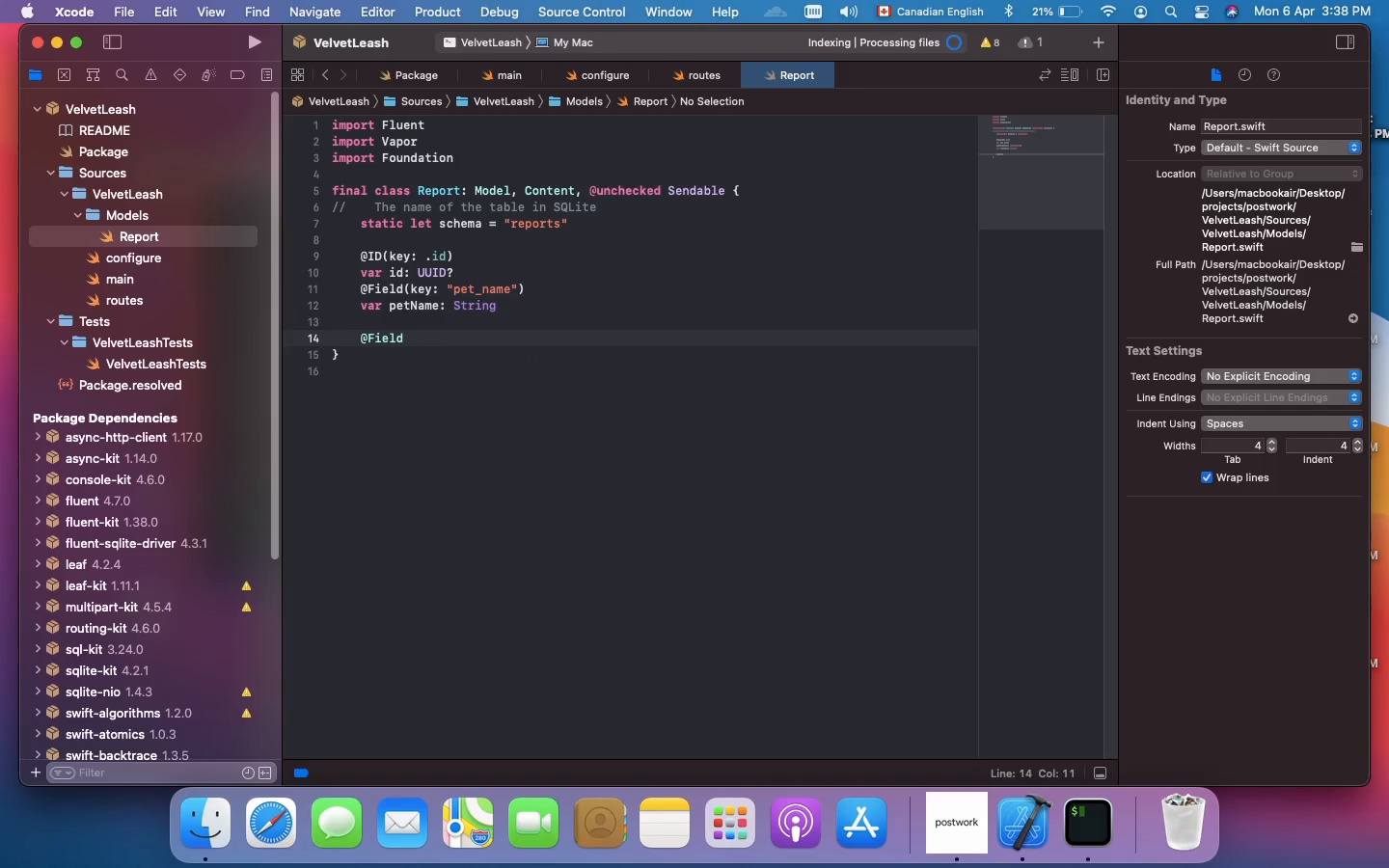 
type((key: "energy)
 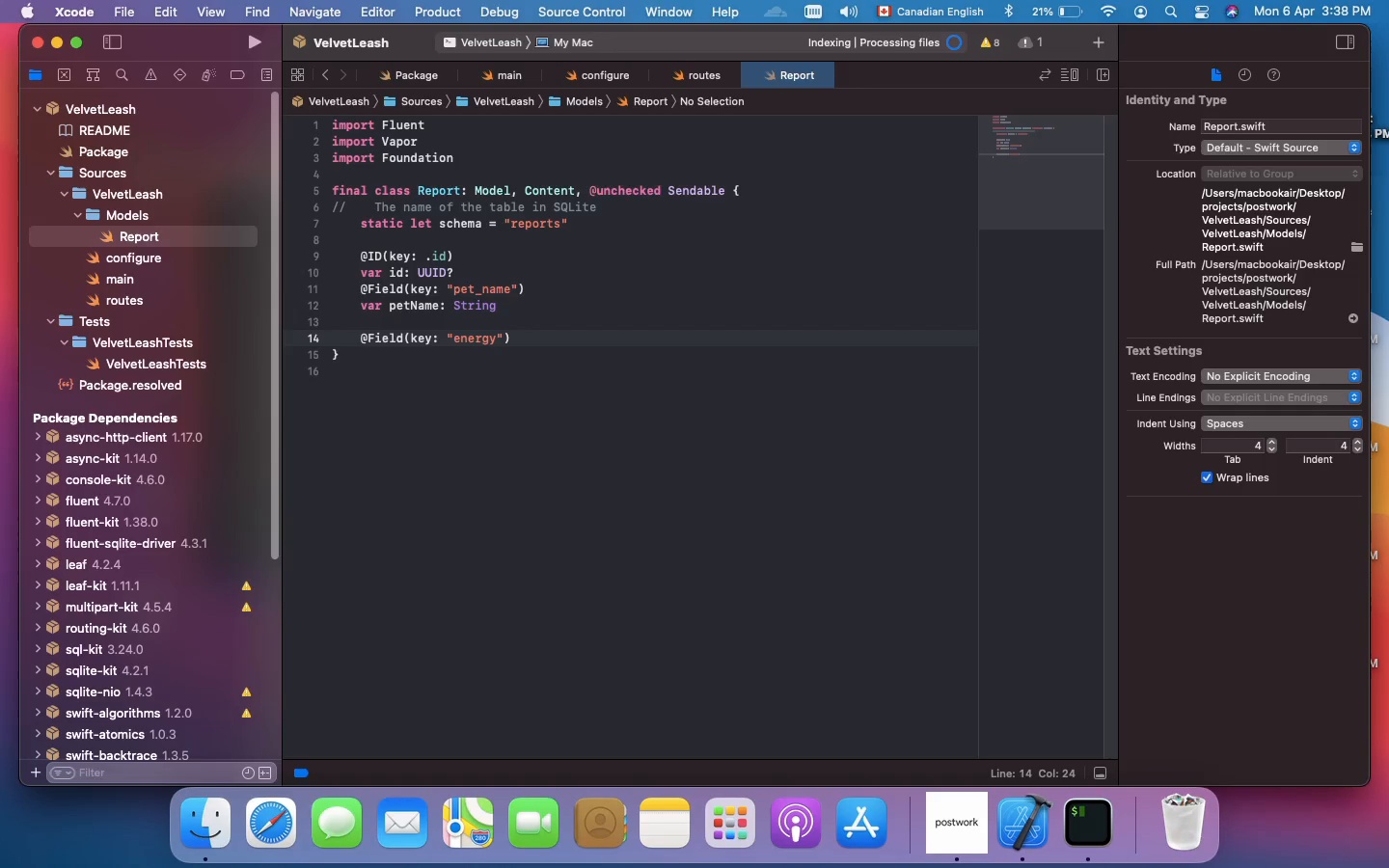 
type(_level)
 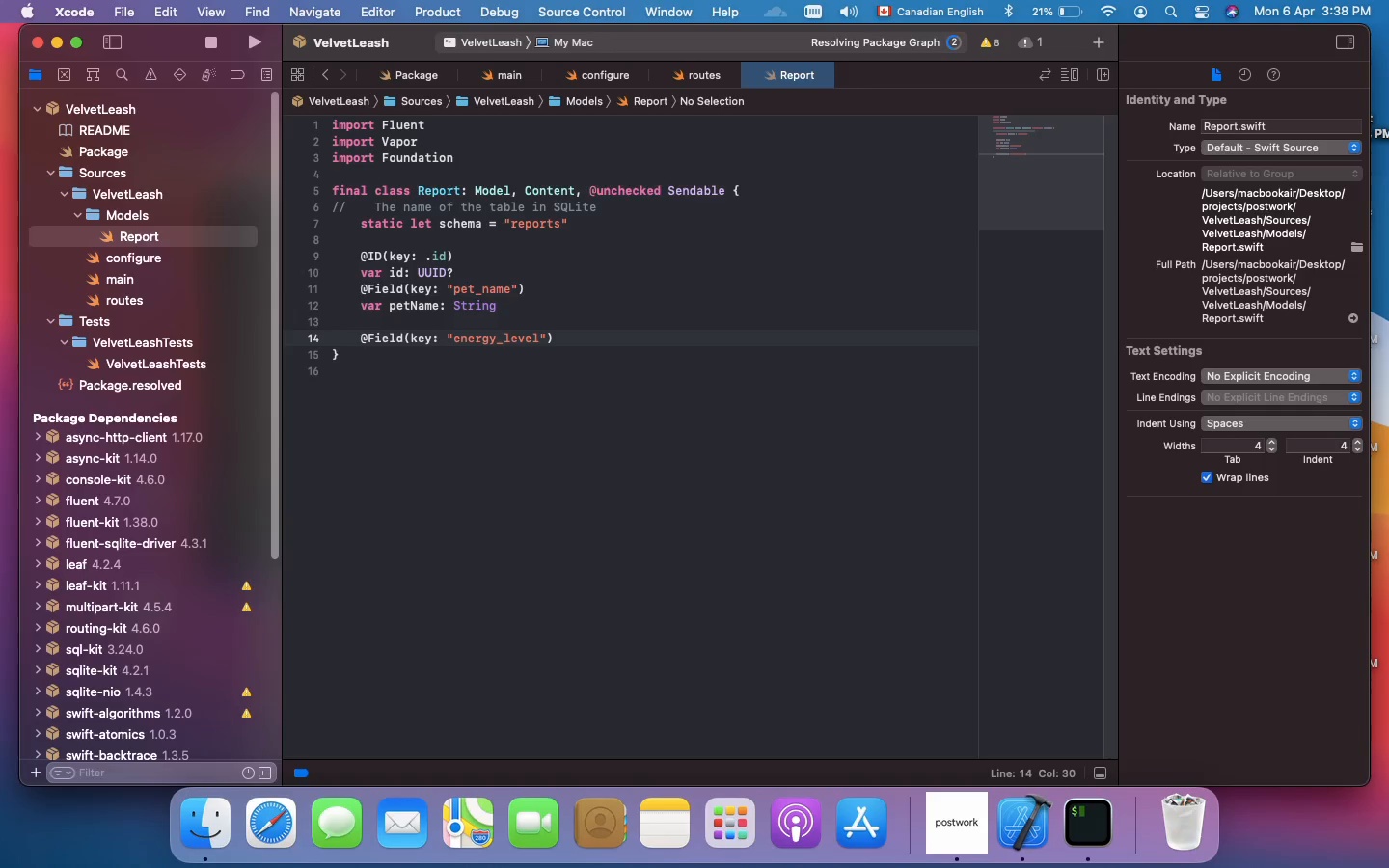 
key(ArrowRight)
 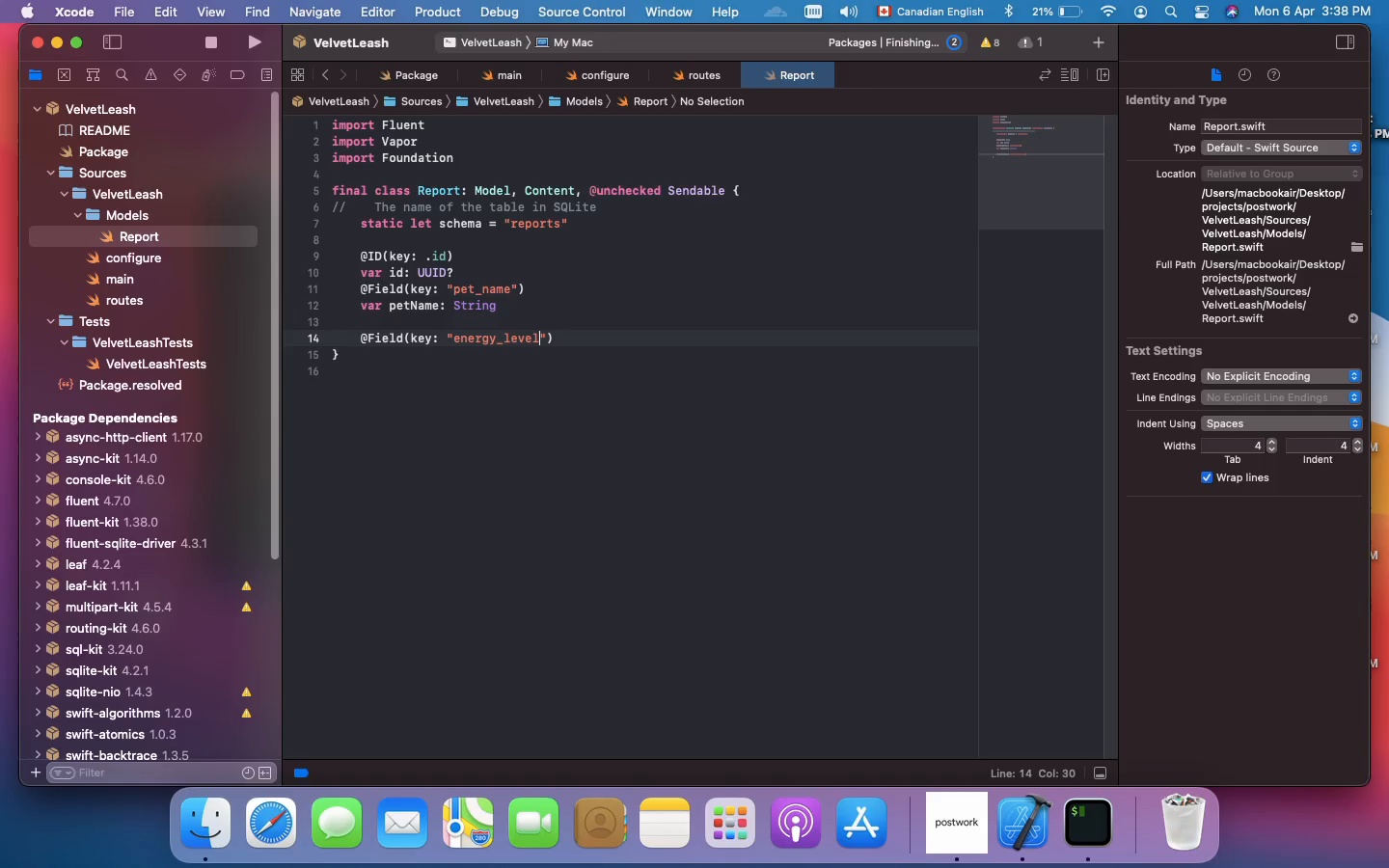 
key(ArrowRight)
 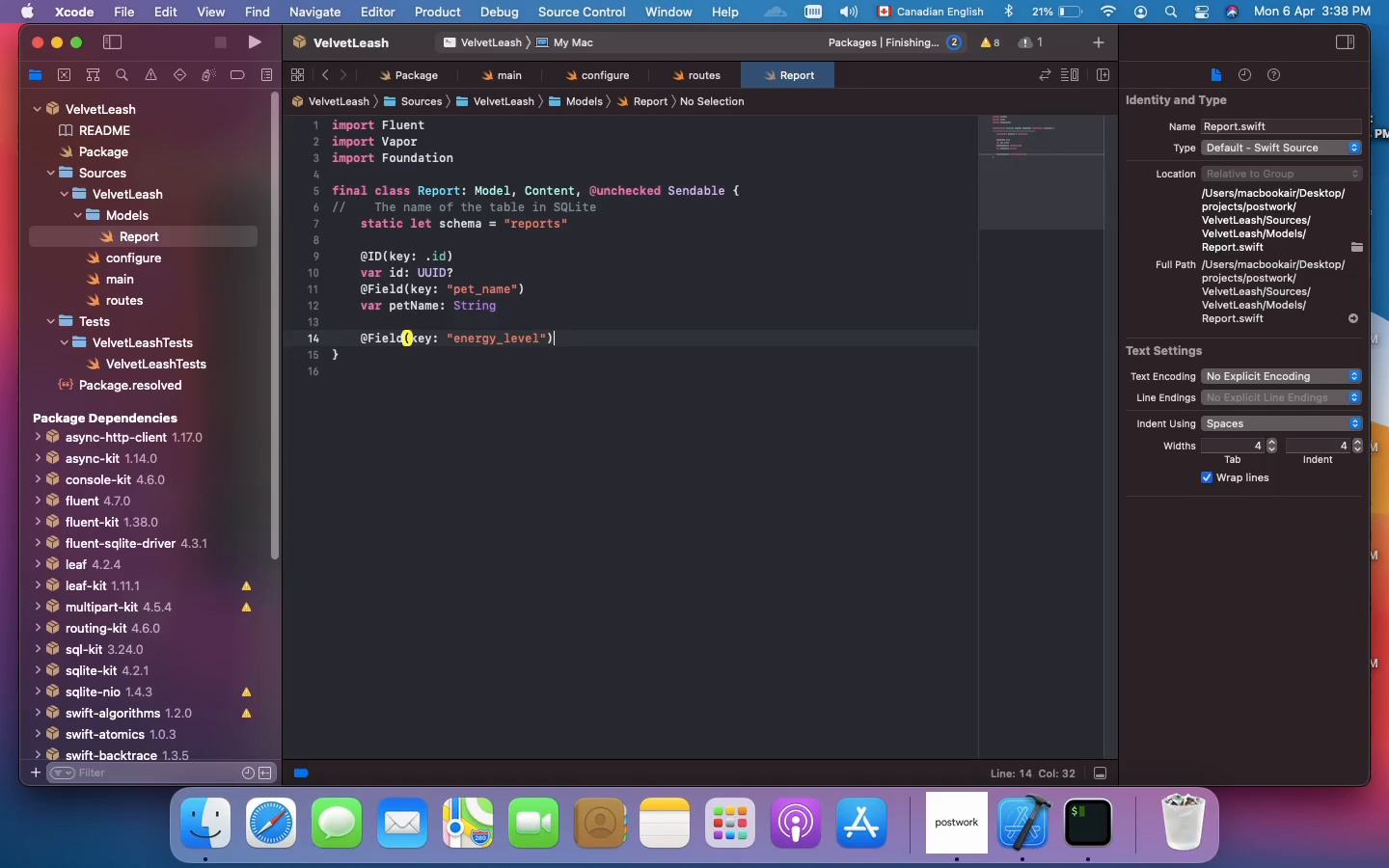 
key(ArrowRight)
 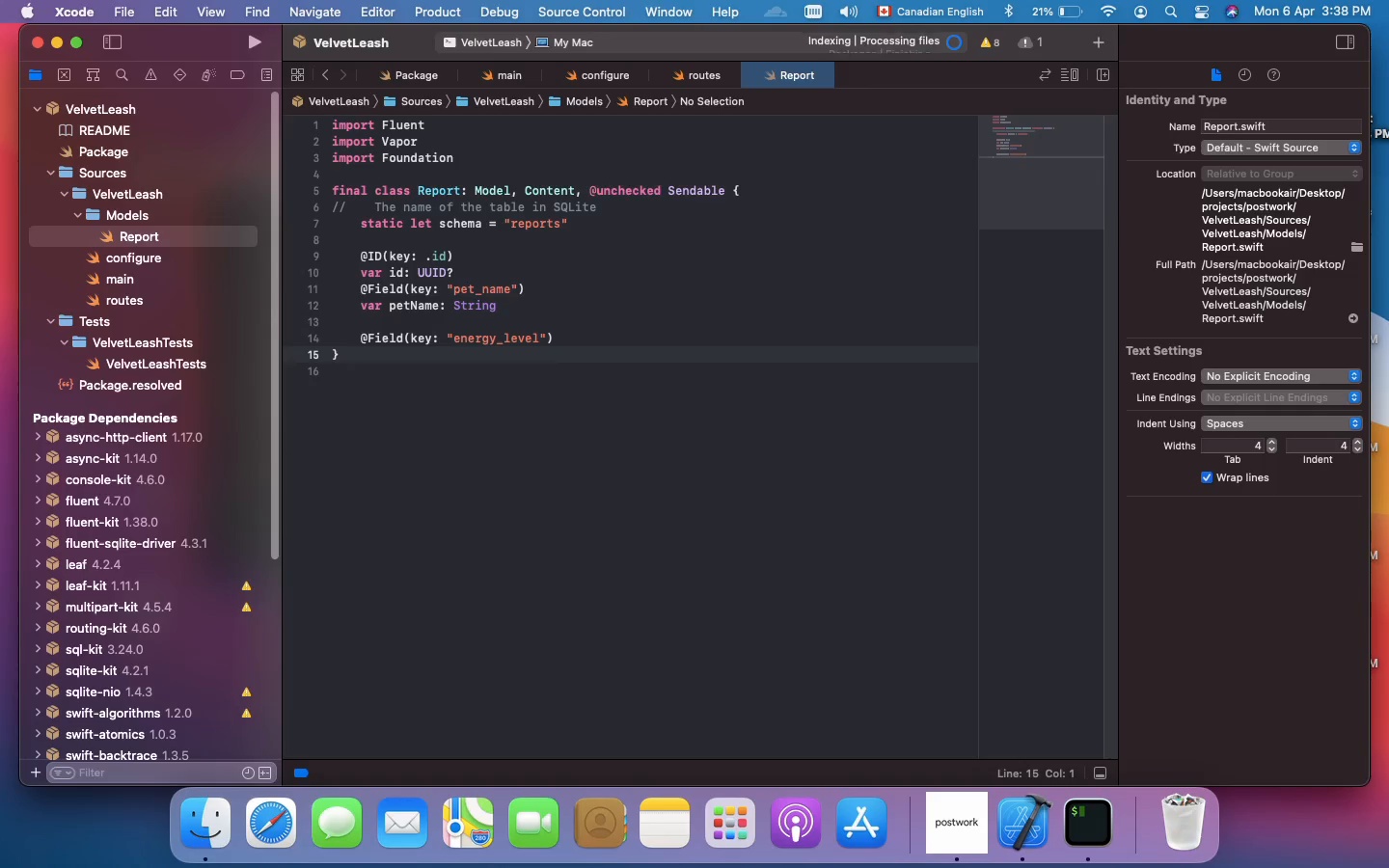 
key(ArrowLeft)
 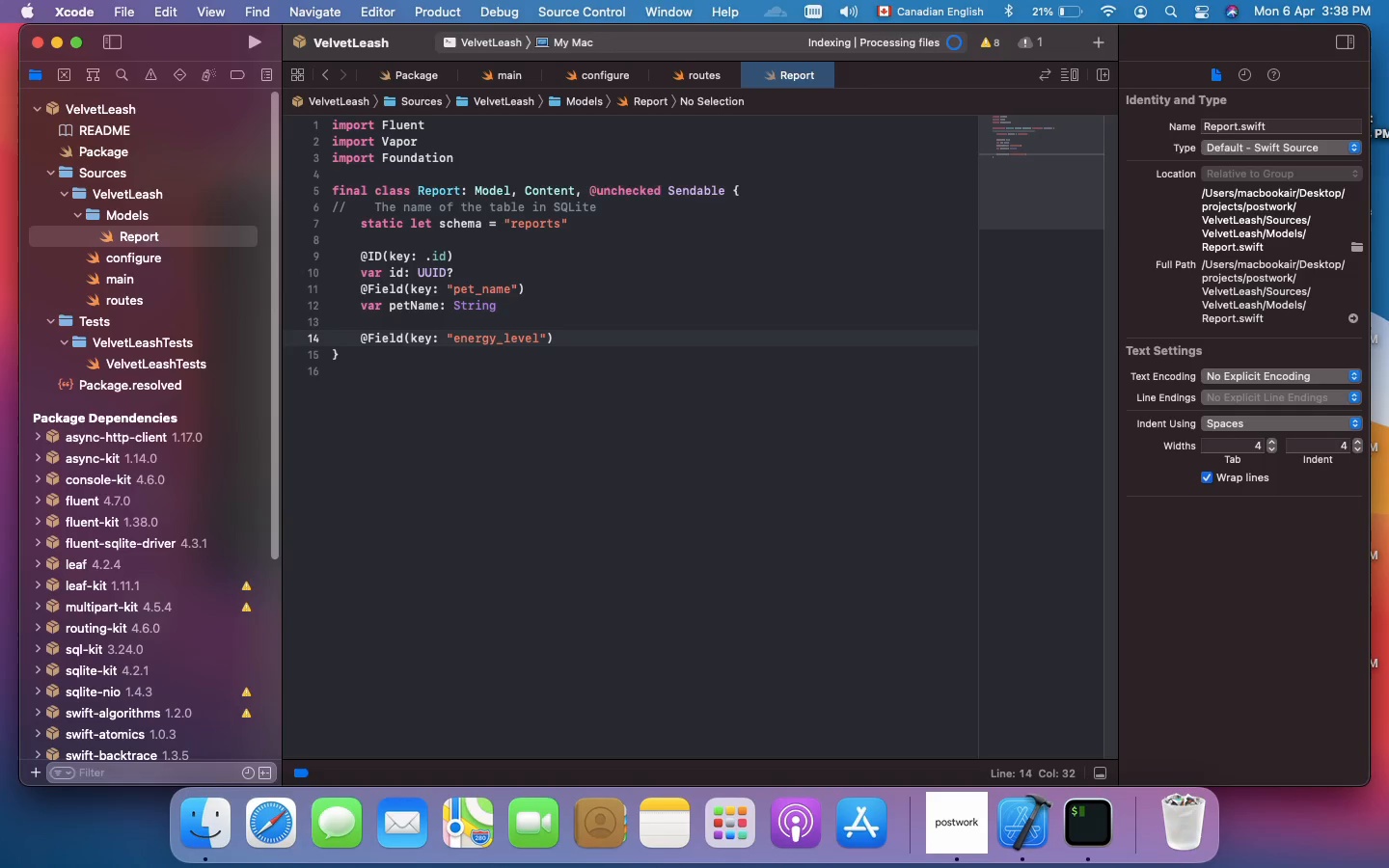 
key(Enter)
 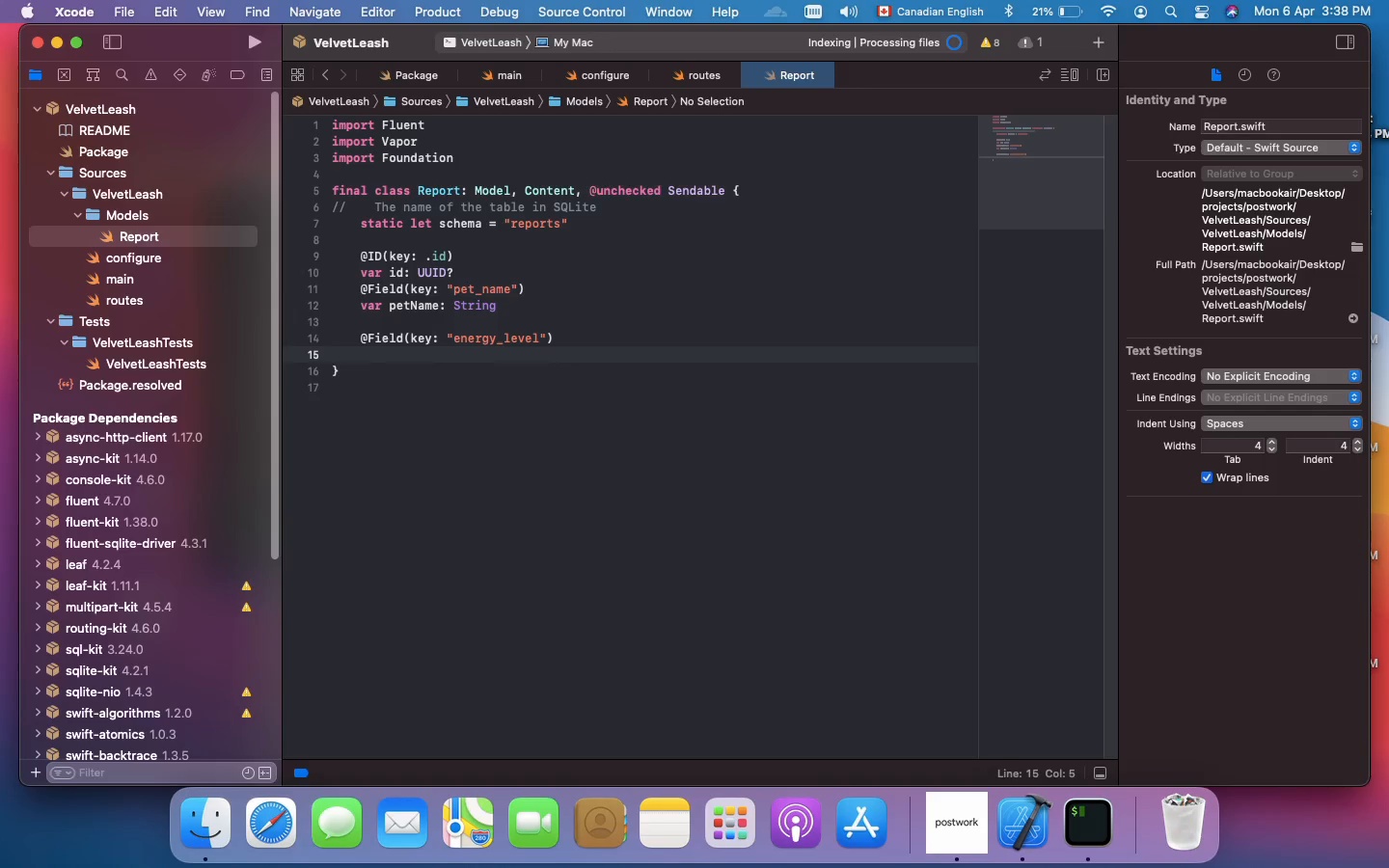 
type(var energyLevel: Int)
 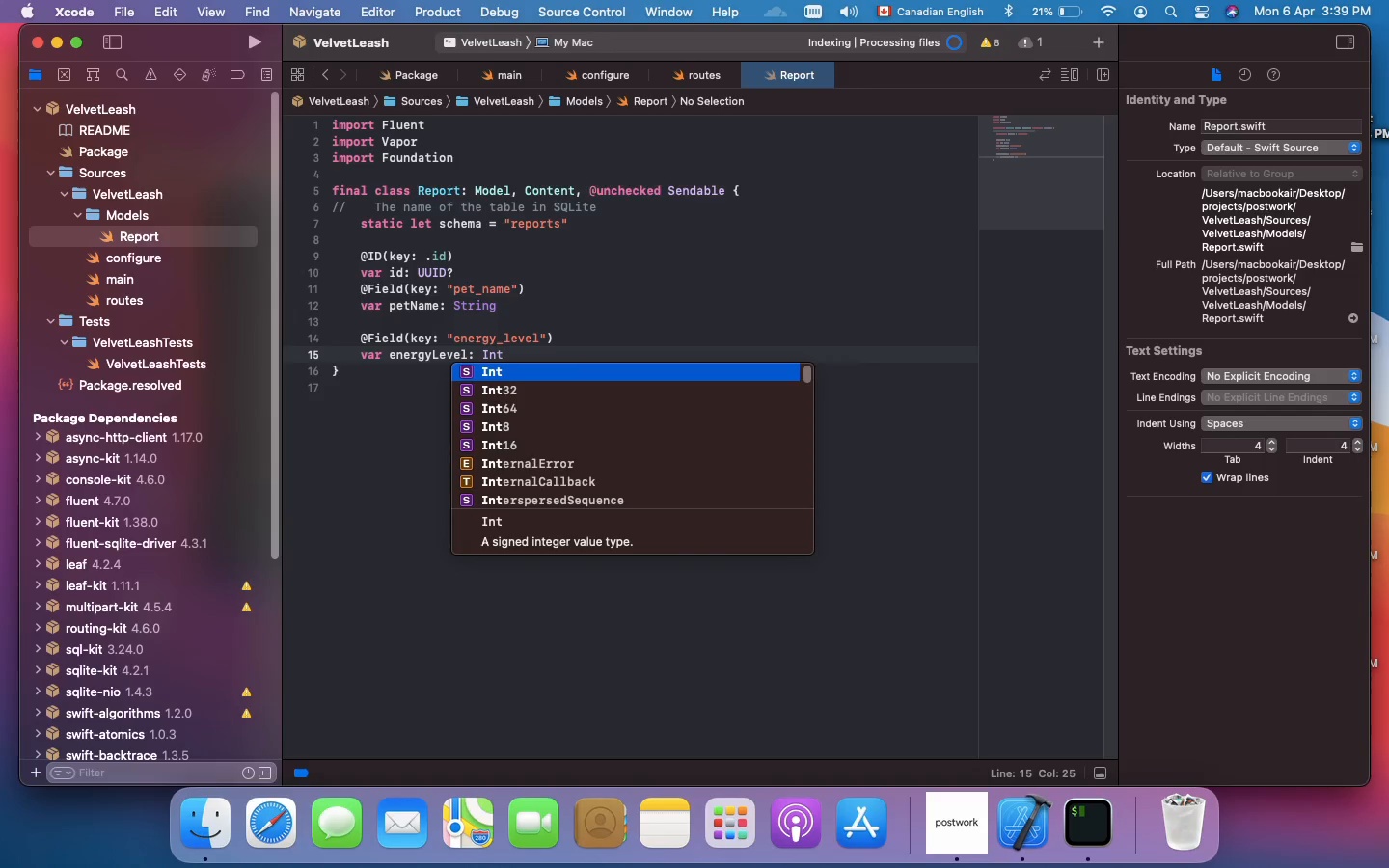 
key(Enter)
 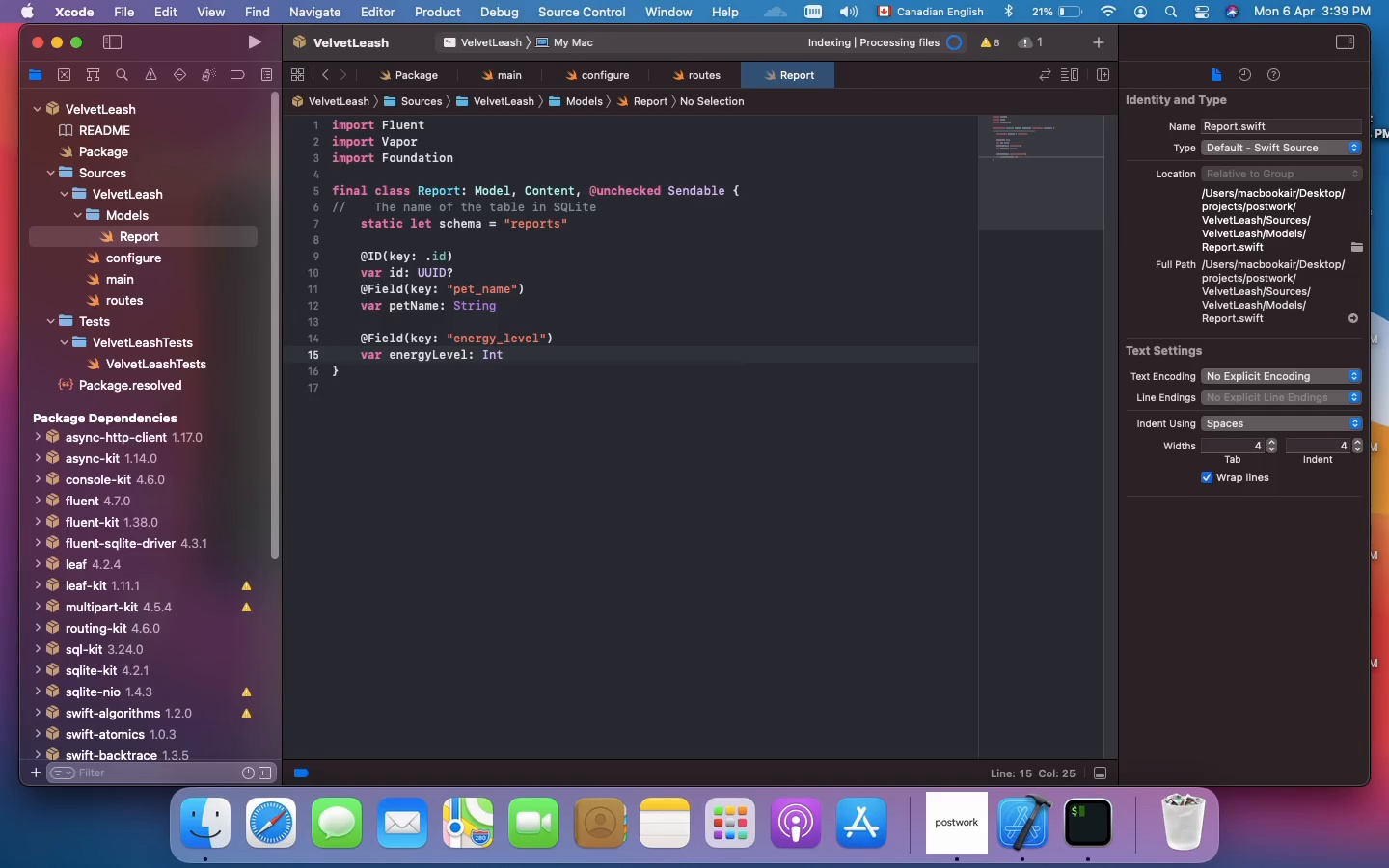 
key(Enter)
 